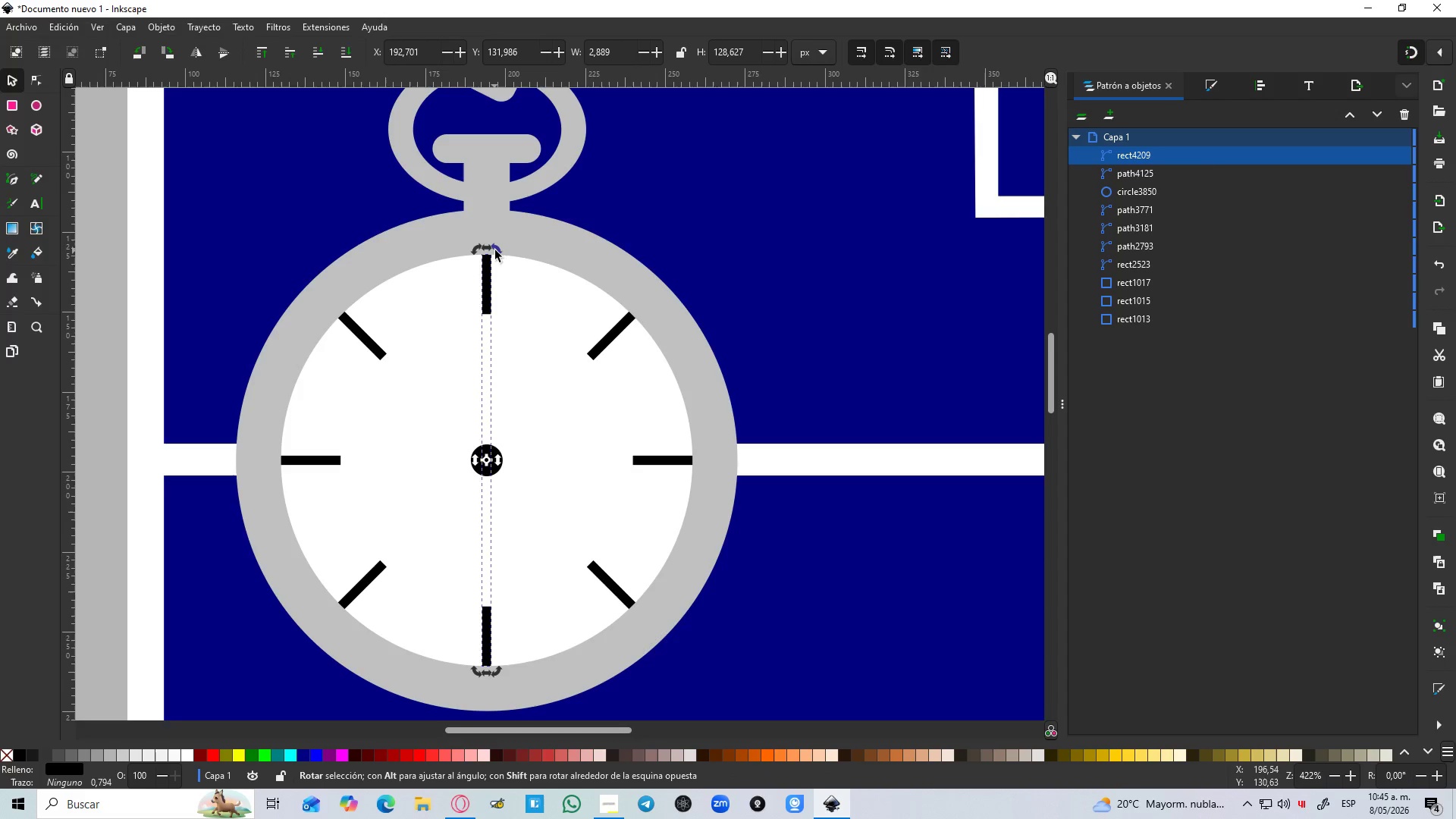 
left_click_drag(start_coordinate=[495, 250], to_coordinate=[575, 269])
 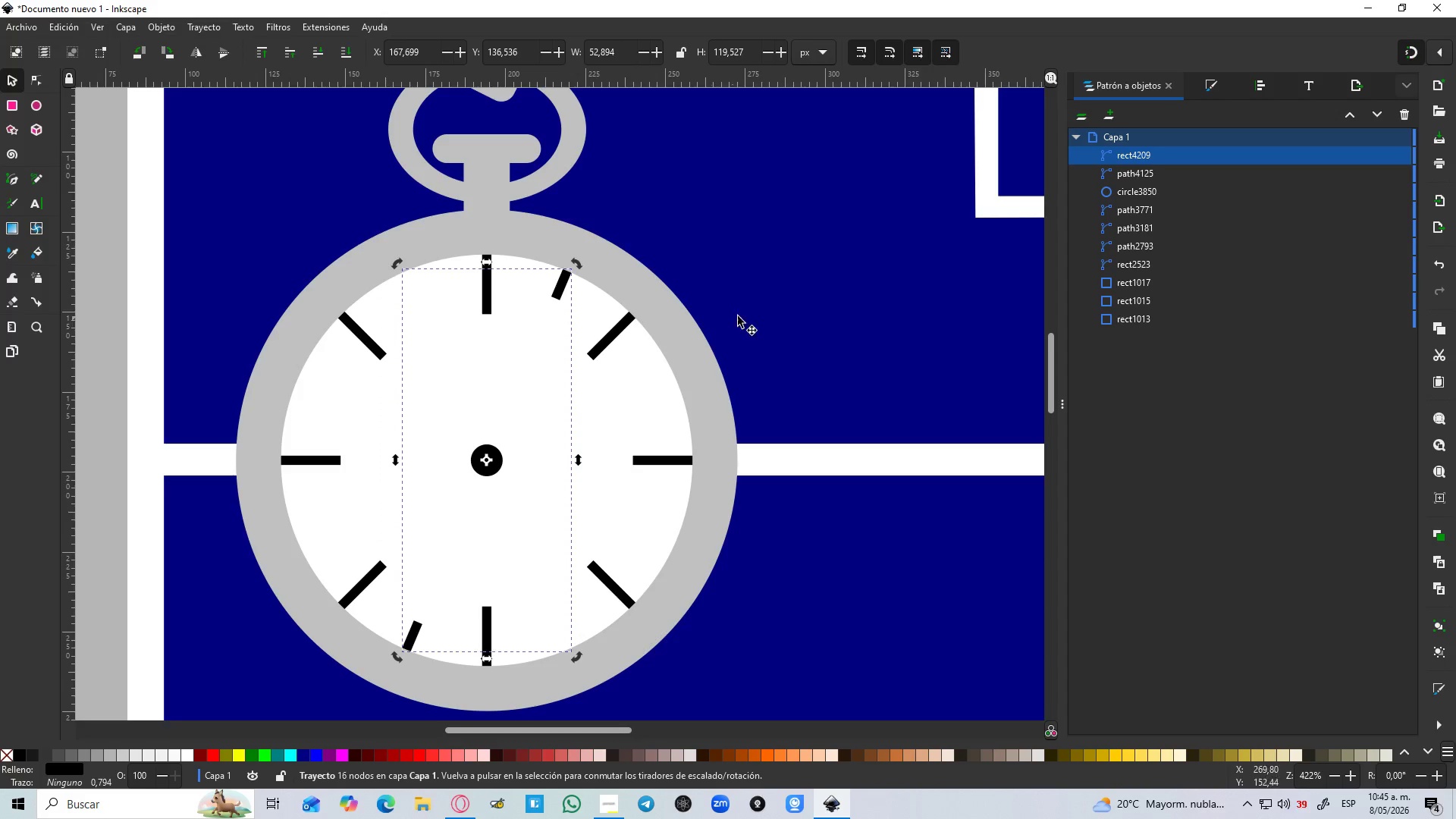 
hold_key(key=ControlLeft, duration=1.51)
 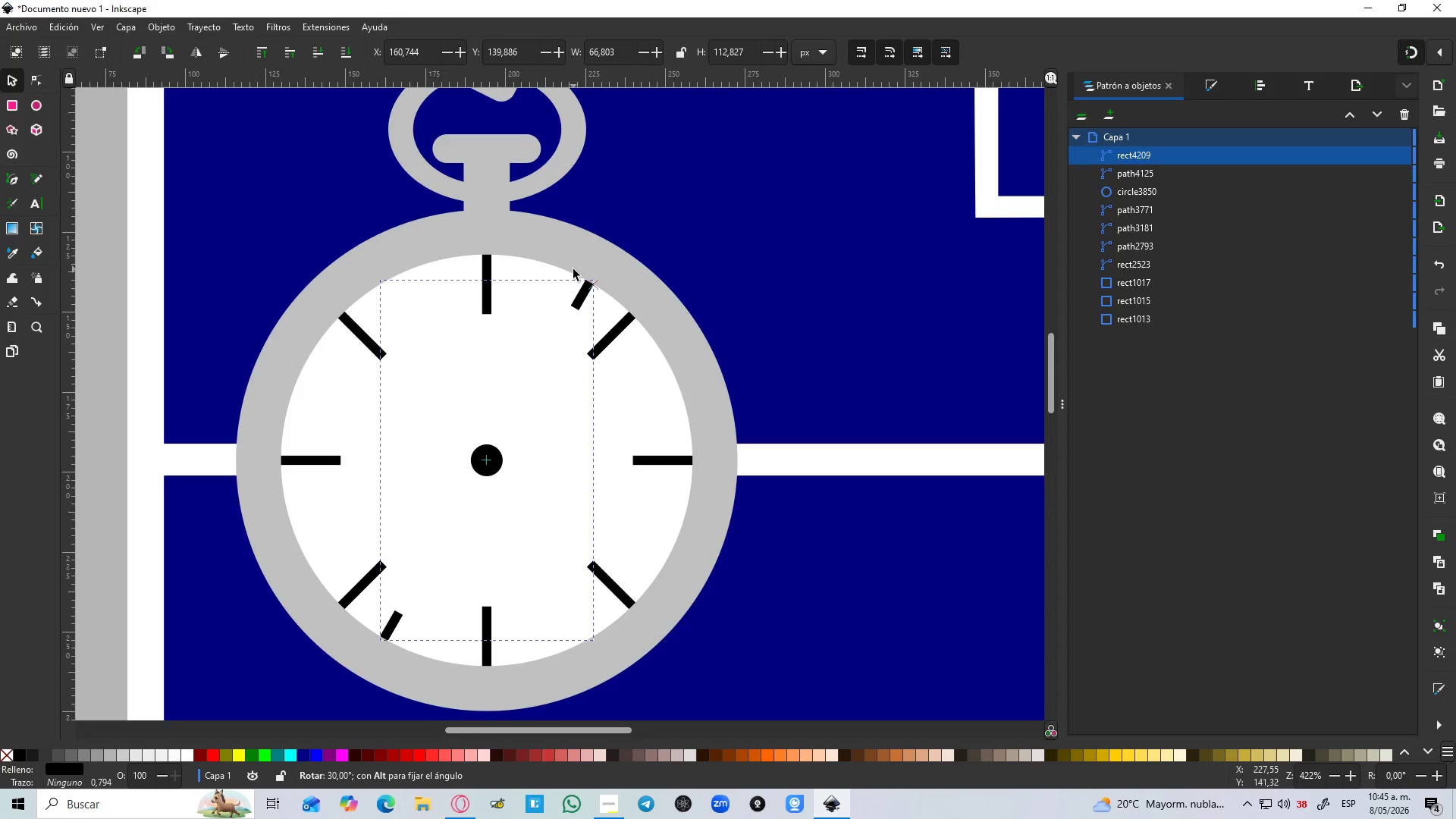 
hold_key(key=ControlLeft, duration=0.44)
 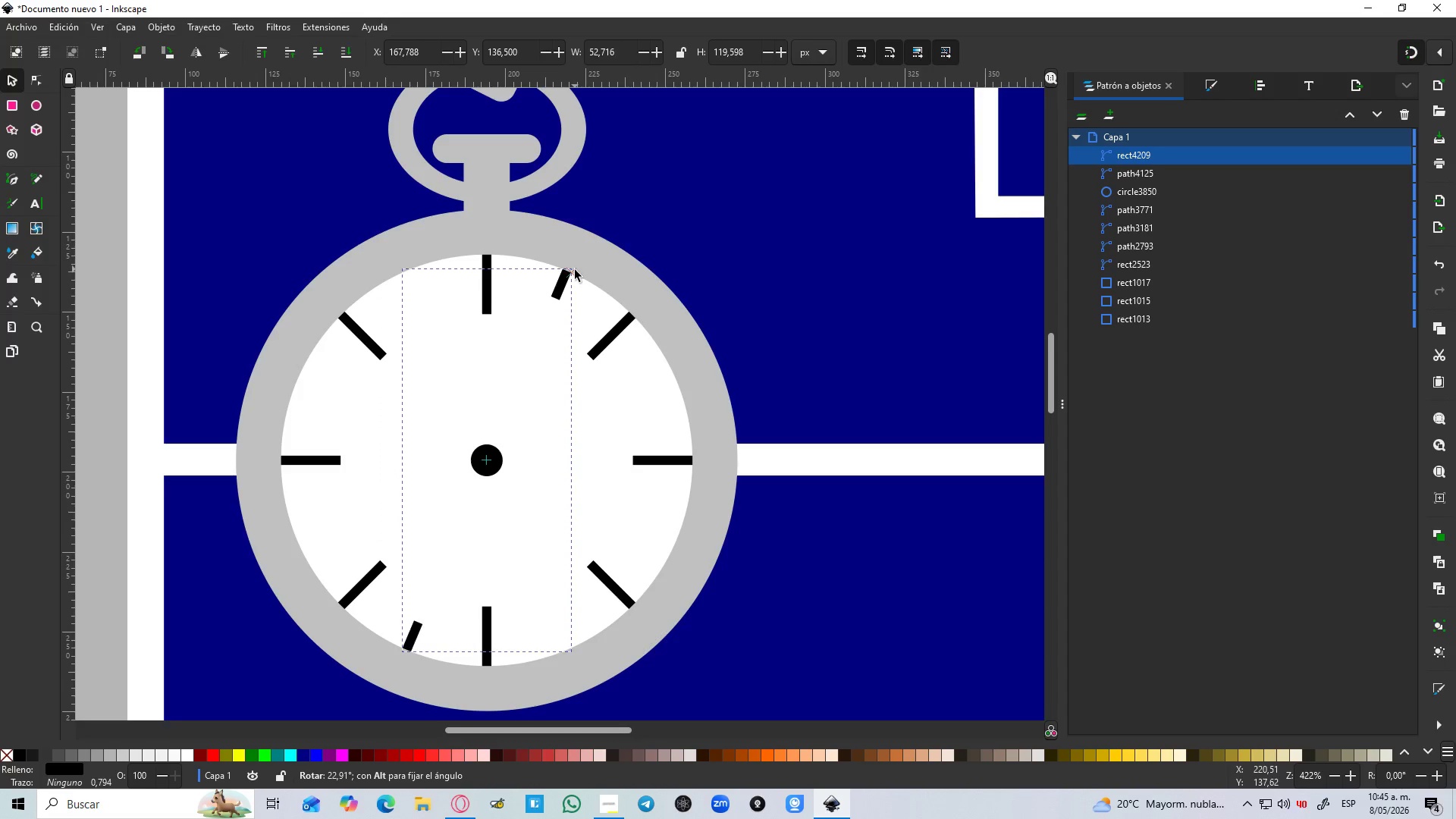 
left_click([767, 300])
 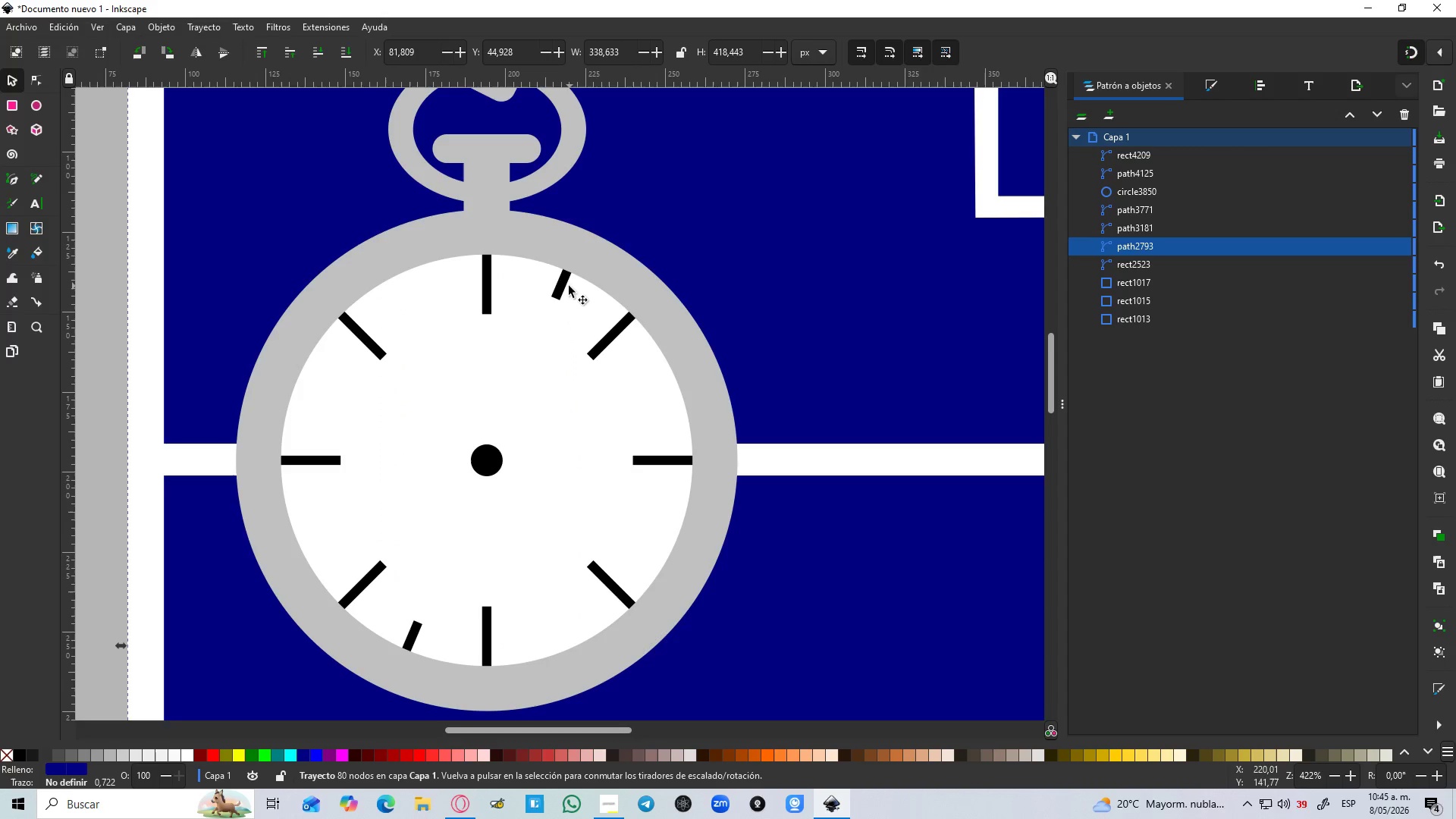 
left_click([565, 284])
 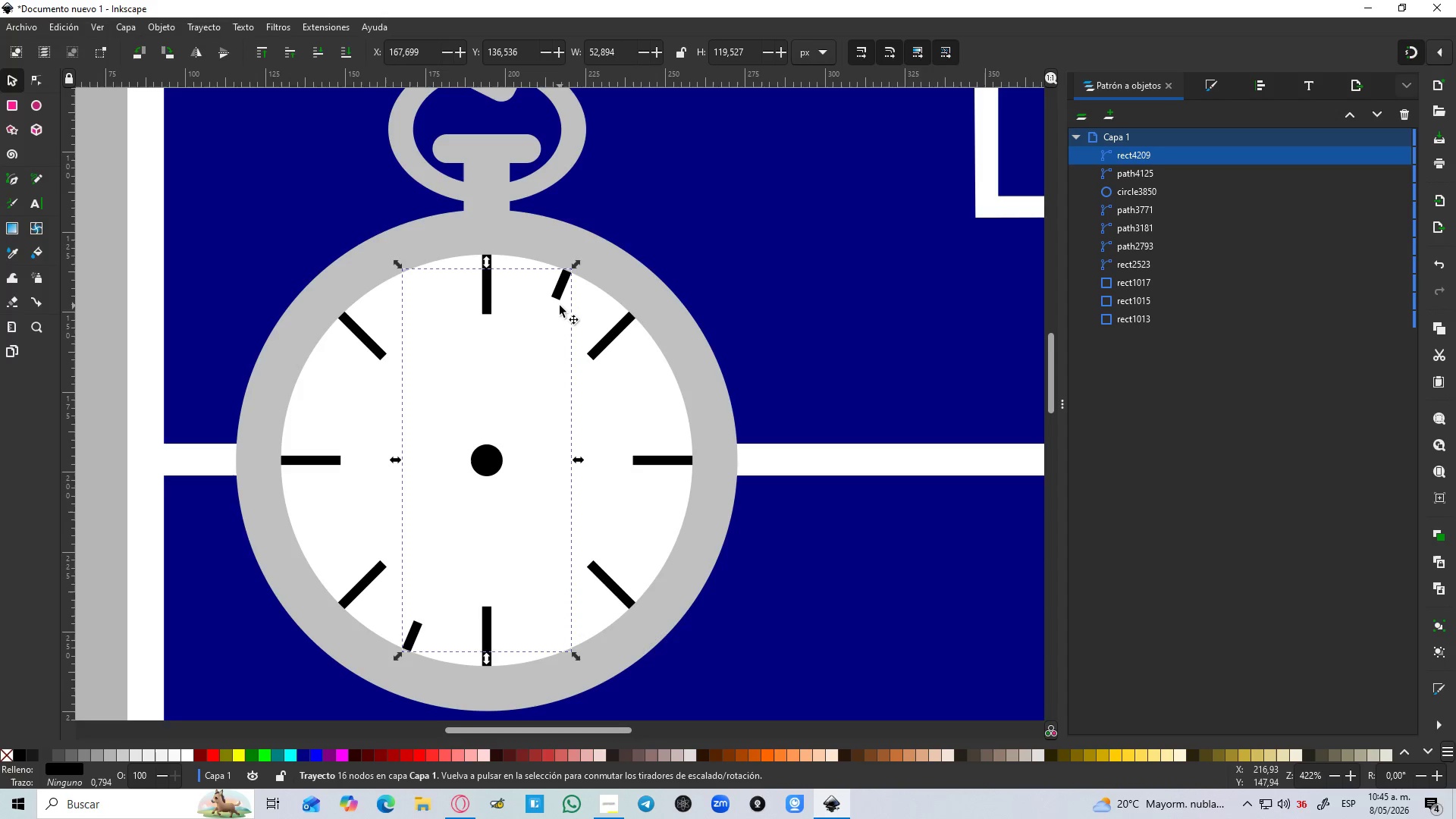 
wait(15.69)
 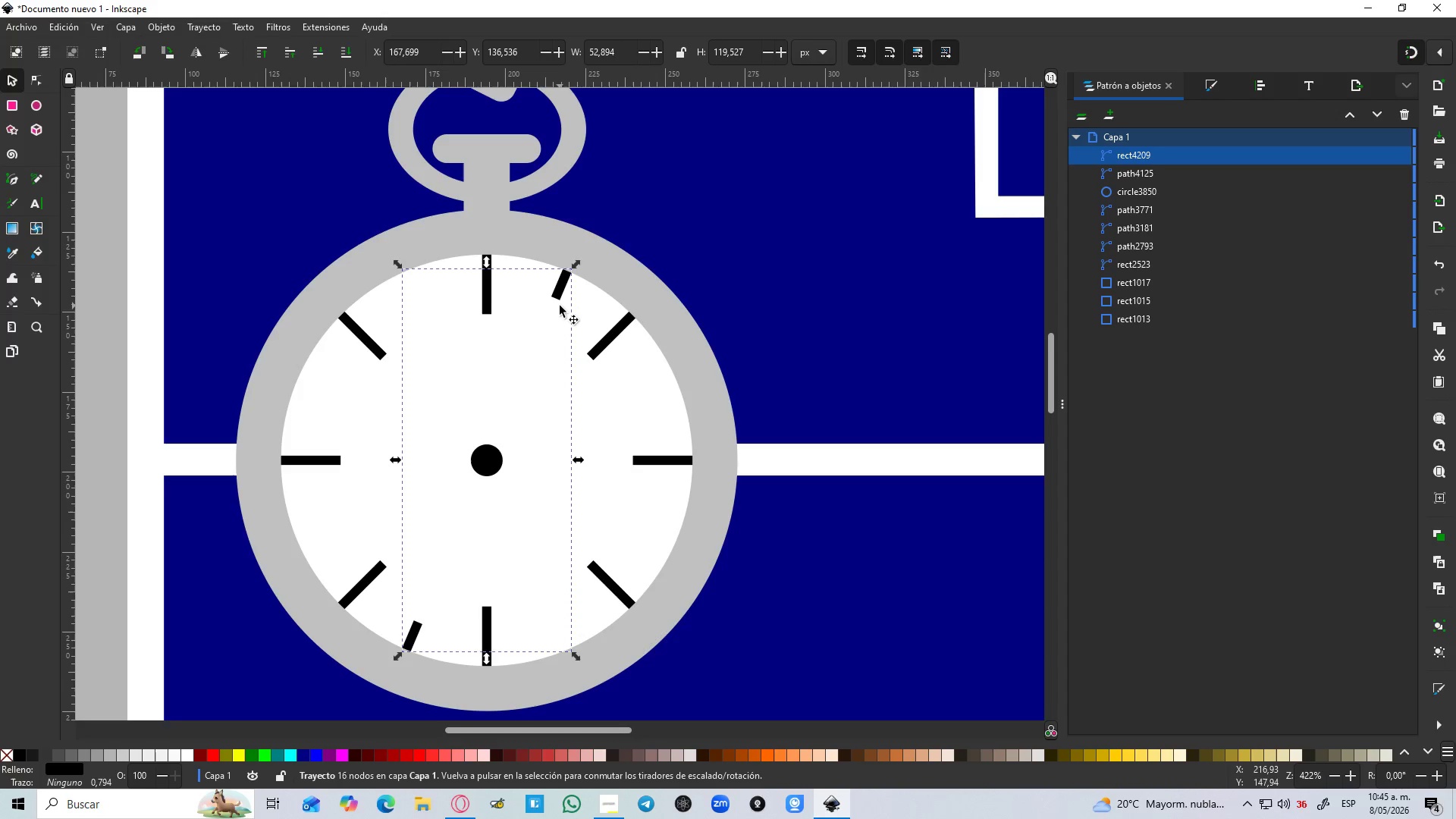 
left_click([484, 295])
 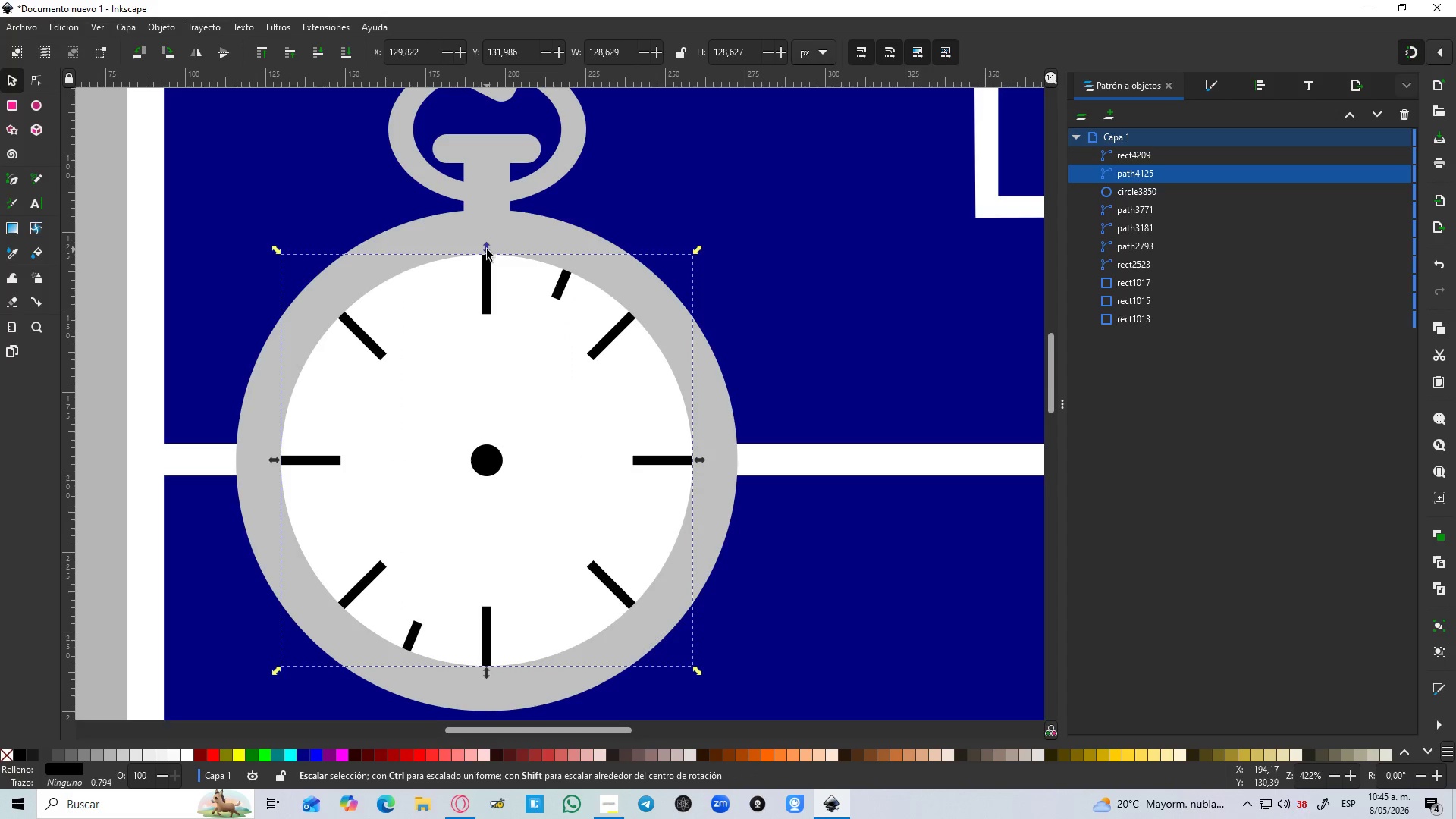 
hold_key(key=ControlLeft, duration=1.5)
left_click_drag(start_coordinate=[487, 249], to_coordinate=[487, 288])
 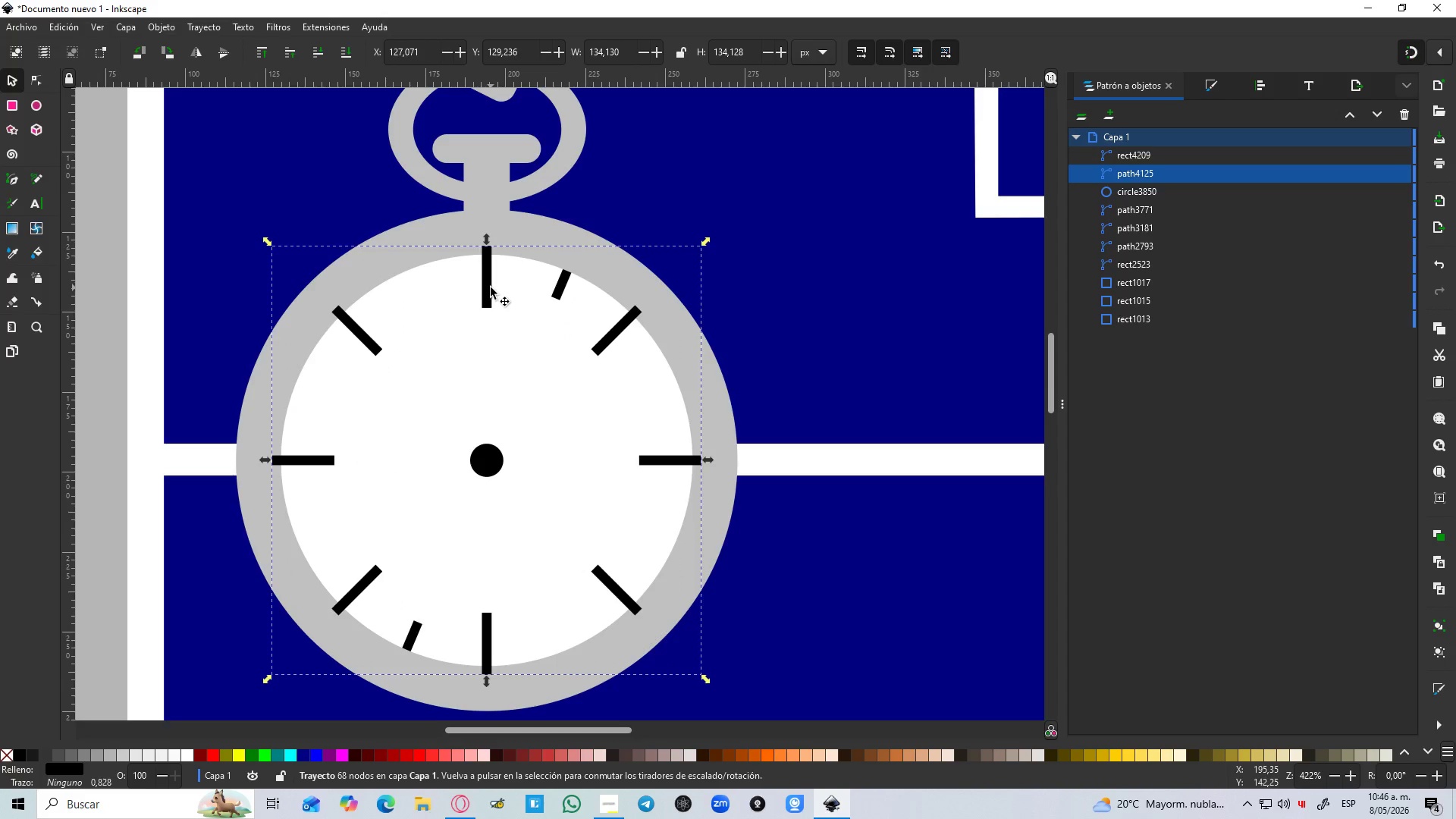 
hold_key(key=ControlLeft, duration=2.05)
 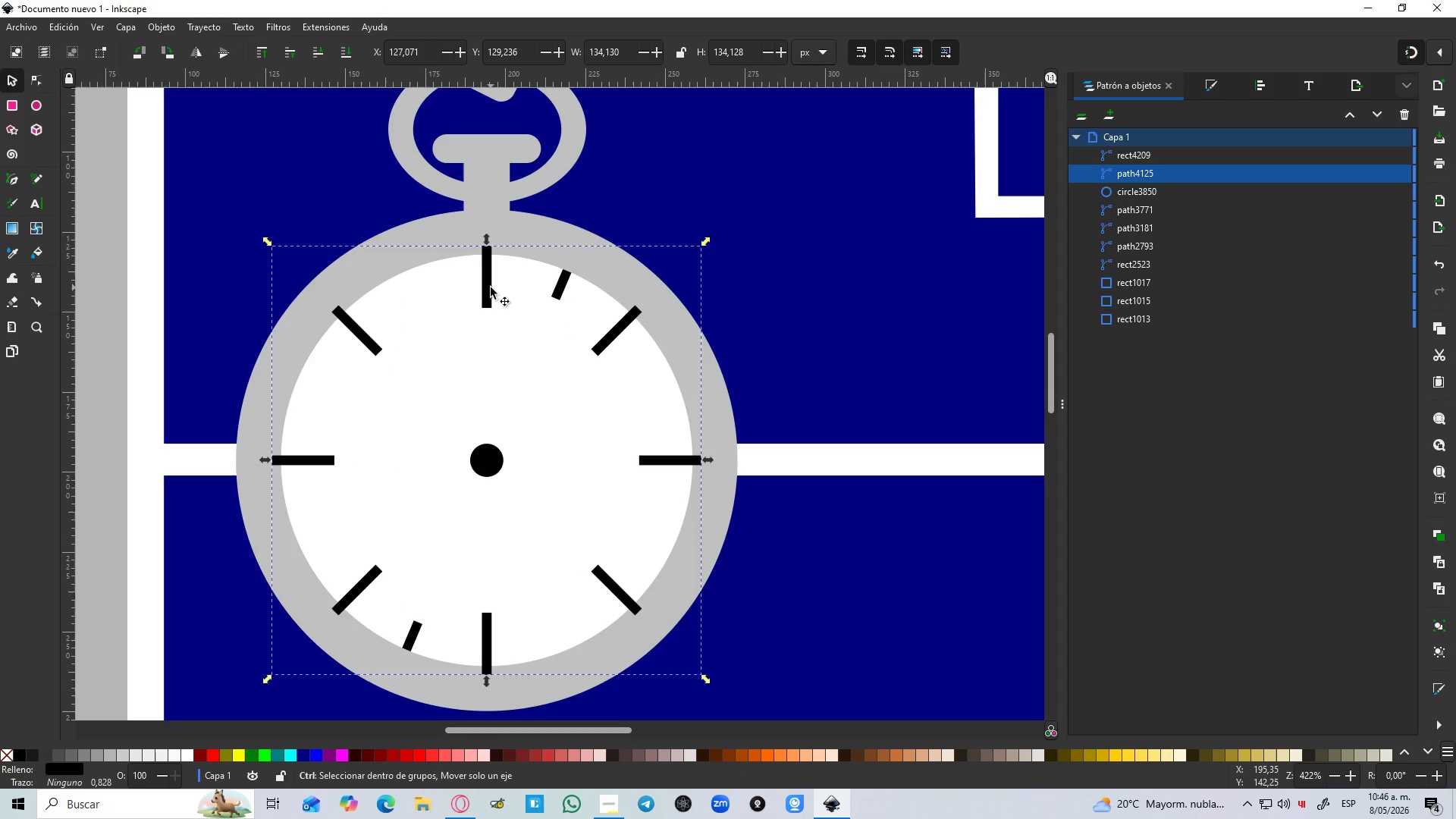 
hold_key(key=ShiftLeft, duration=1.33)
 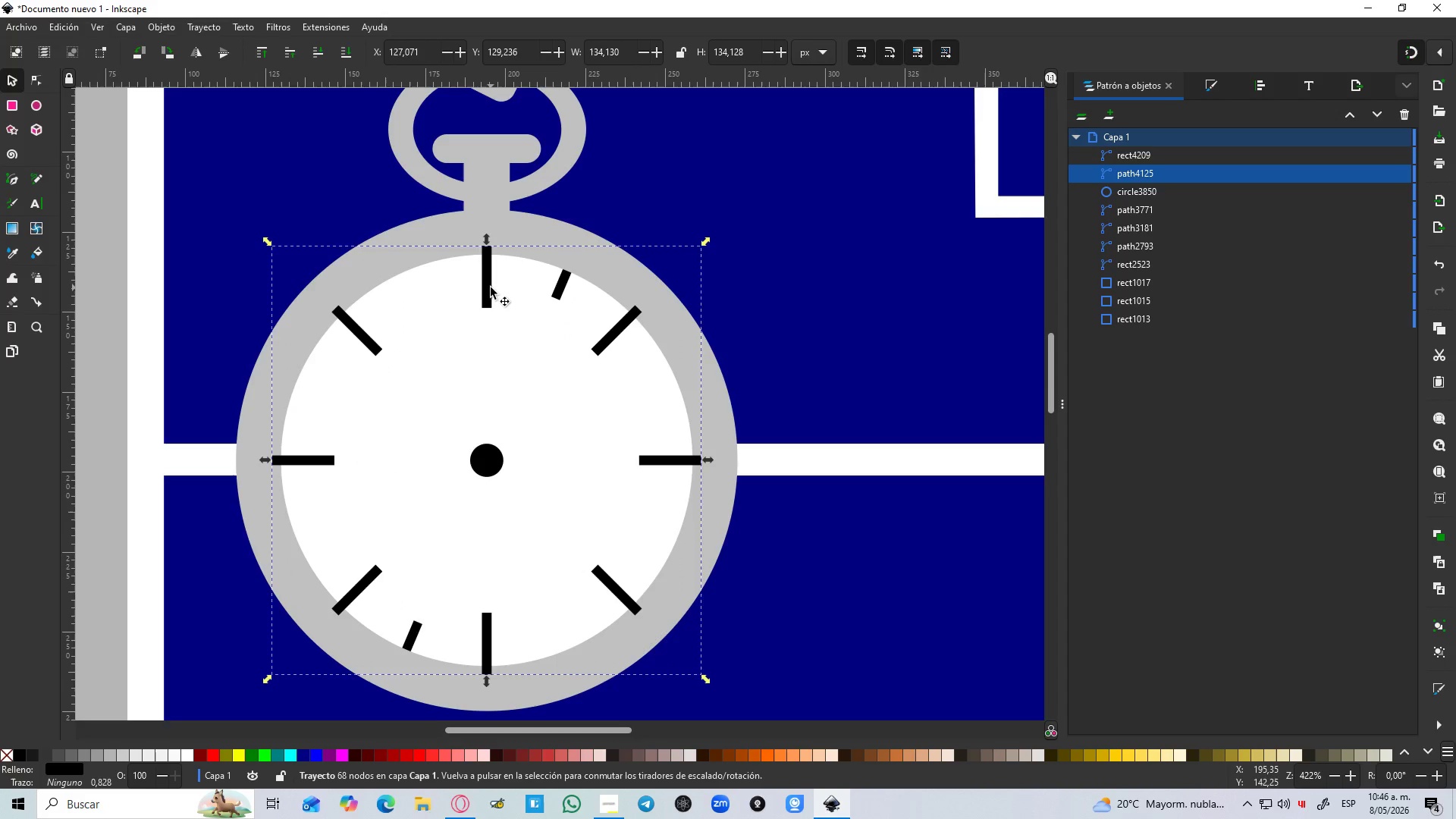 
hold_key(key=ControlLeft, duration=1.19)
 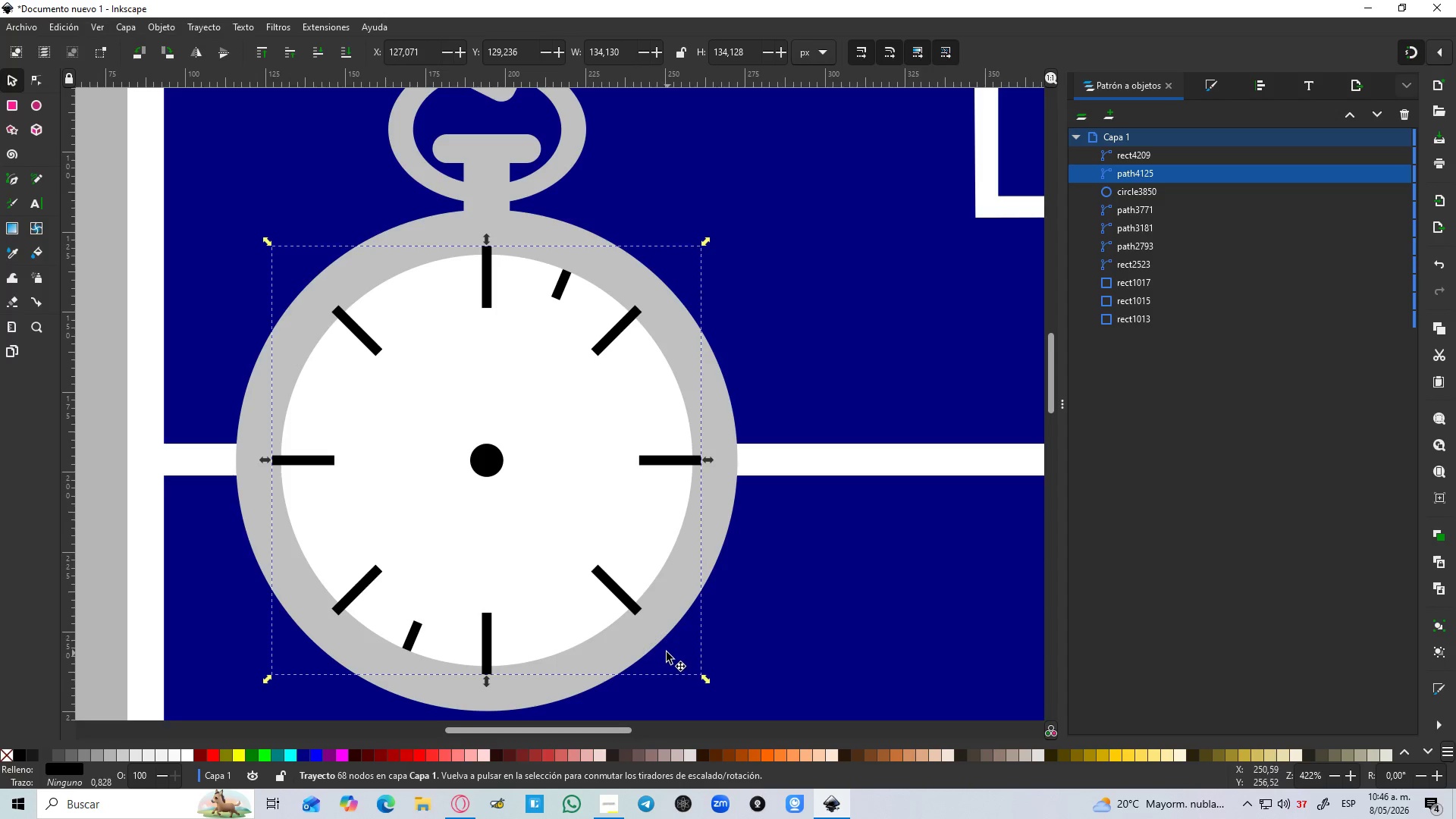 
key(Control+Z)
 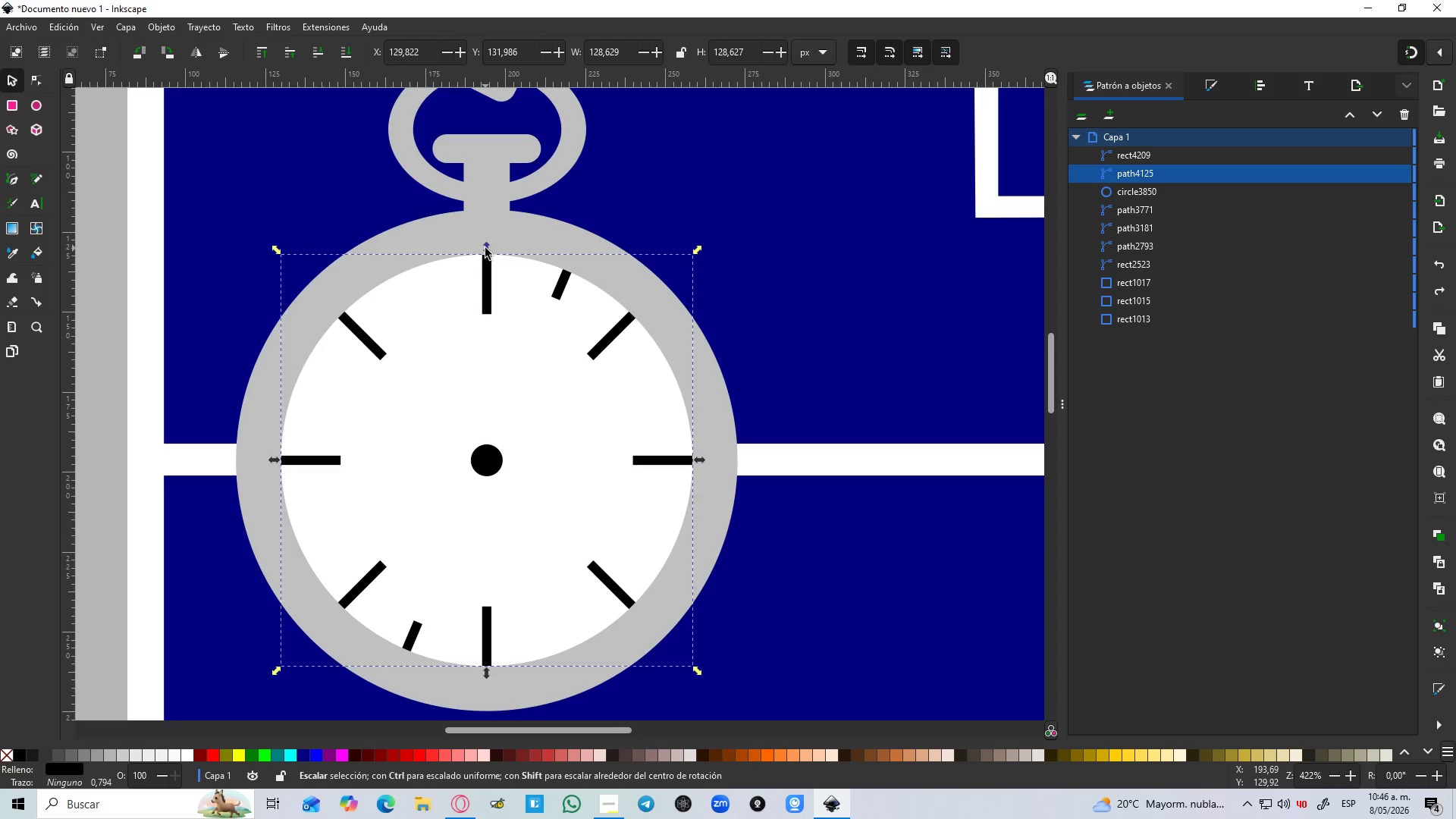 
key(Shift+5)
 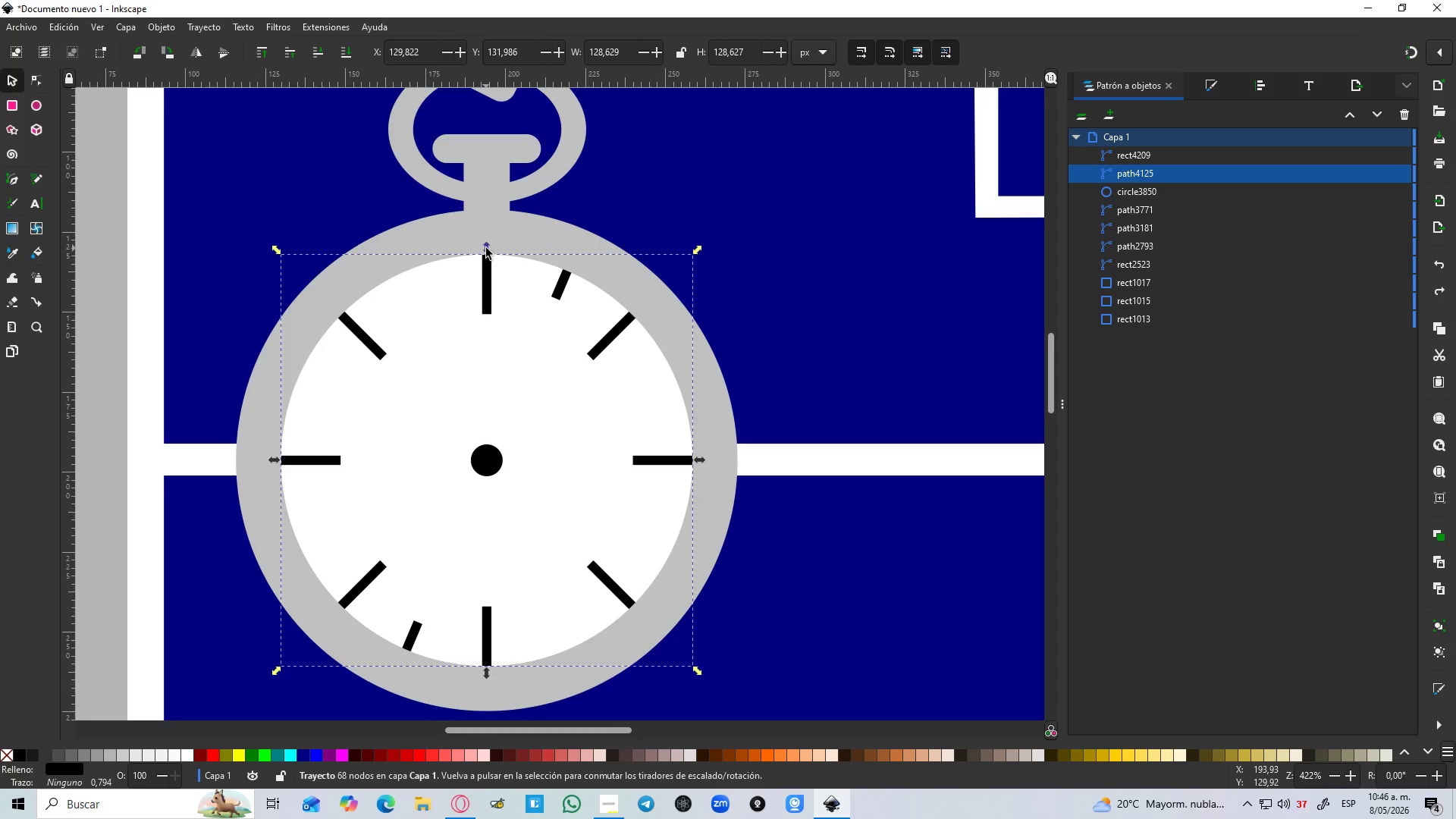 
left_click_drag(start_coordinate=[486, 248], to_coordinate=[488, 262])
 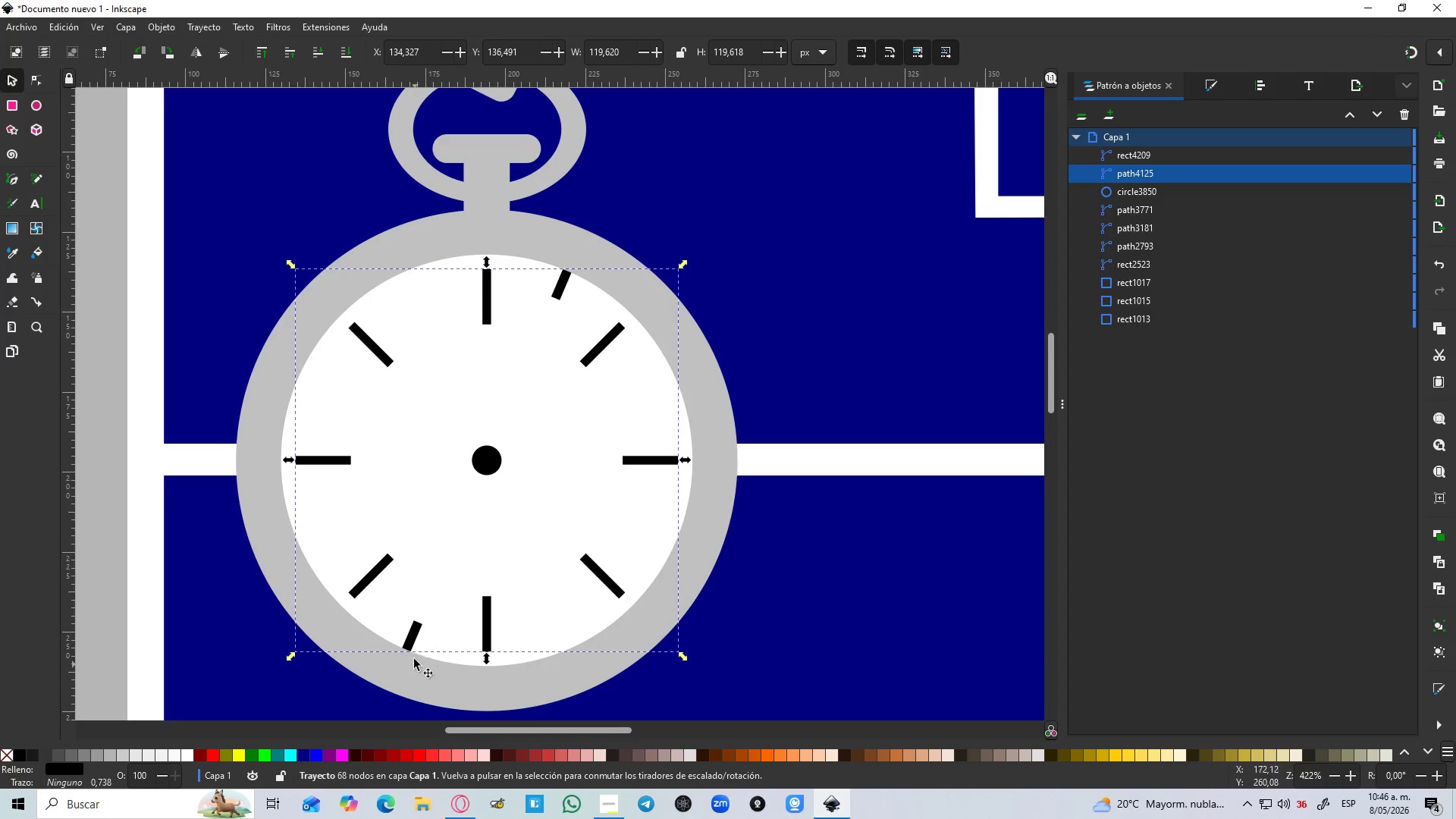 
hold_key(key=ControlLeft, duration=2.47)
 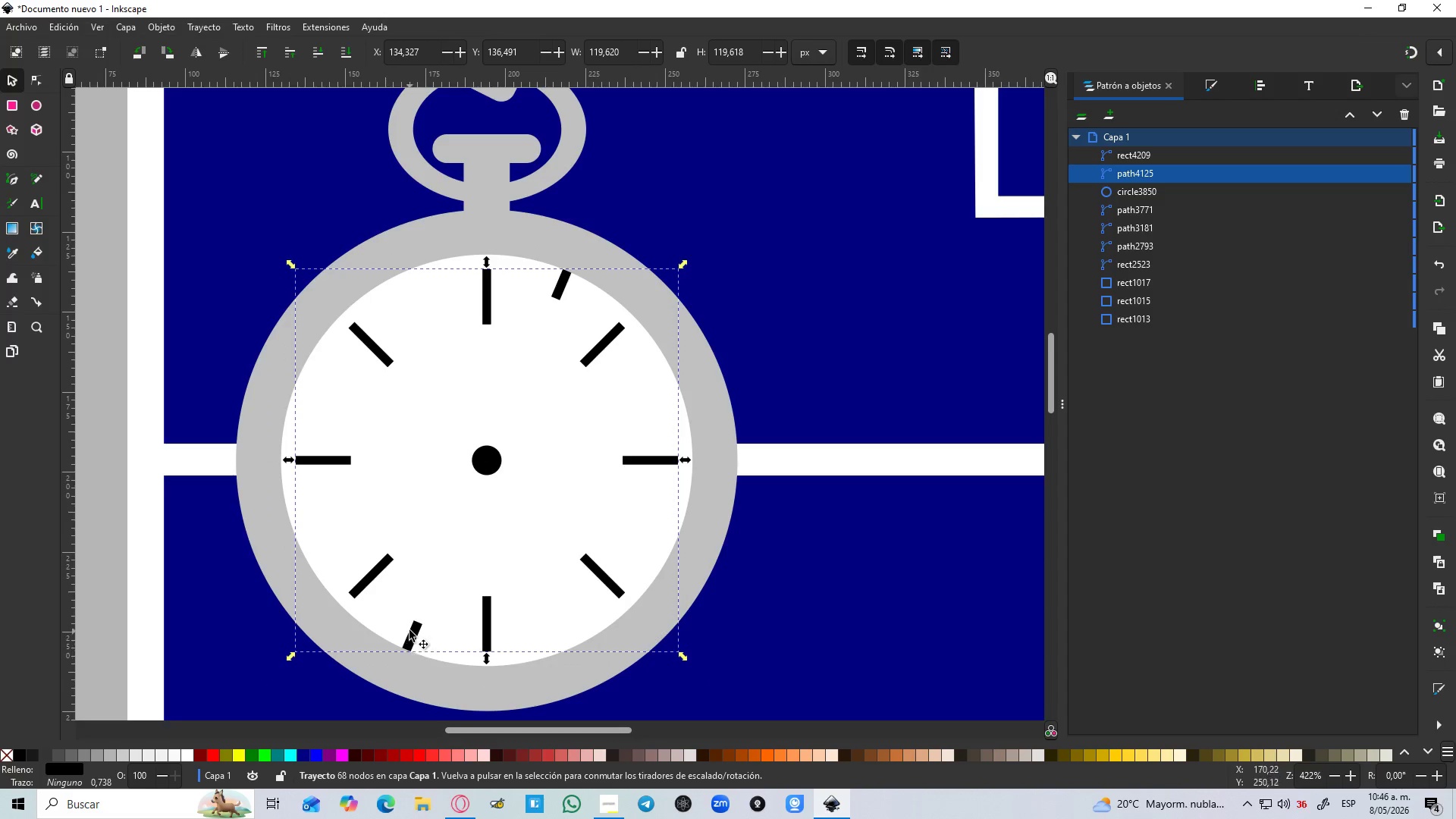 
hold_key(key=ShiftLeft, duration=1.5)
 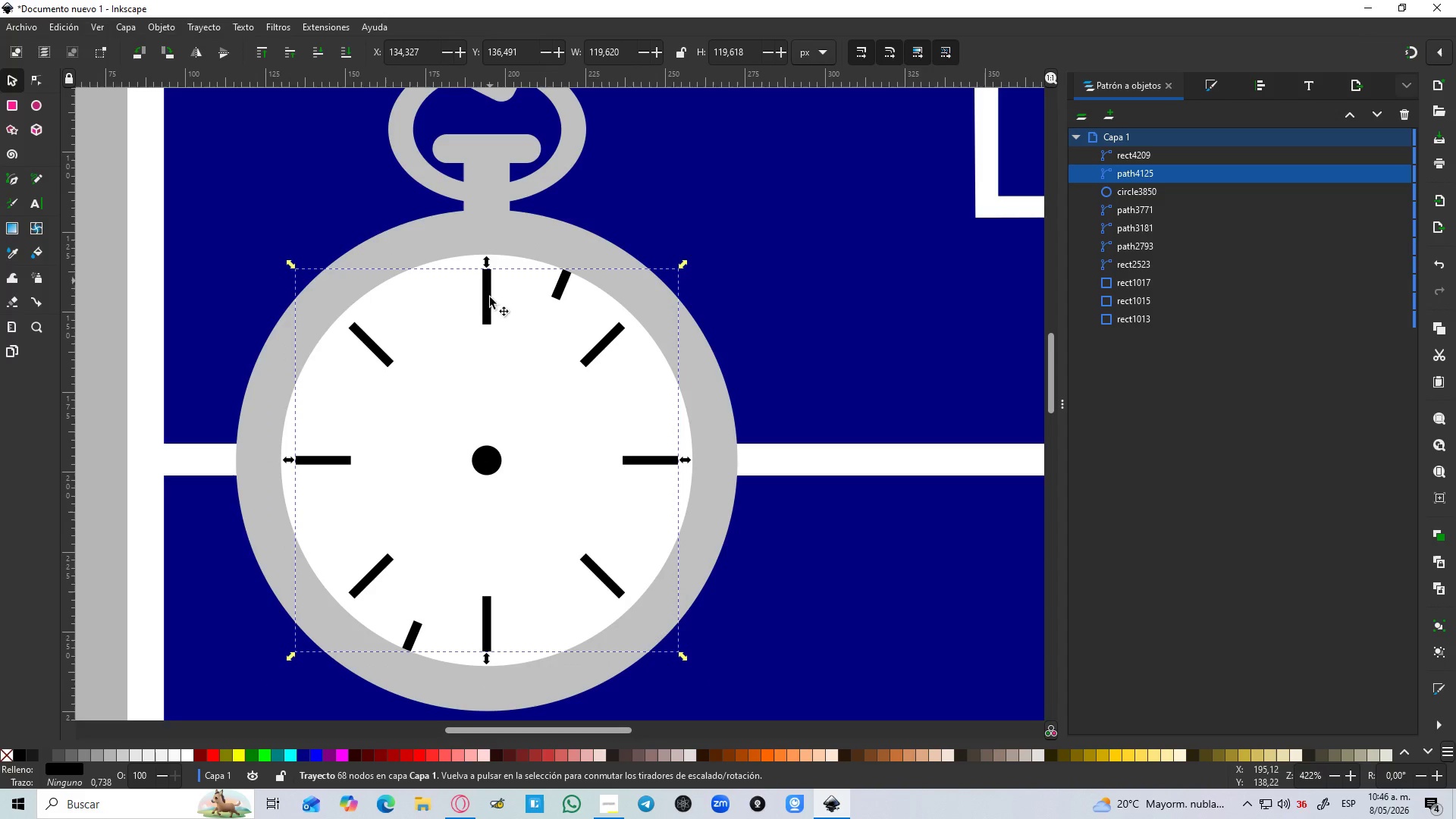 
hold_key(key=ShiftLeft, duration=0.36)
 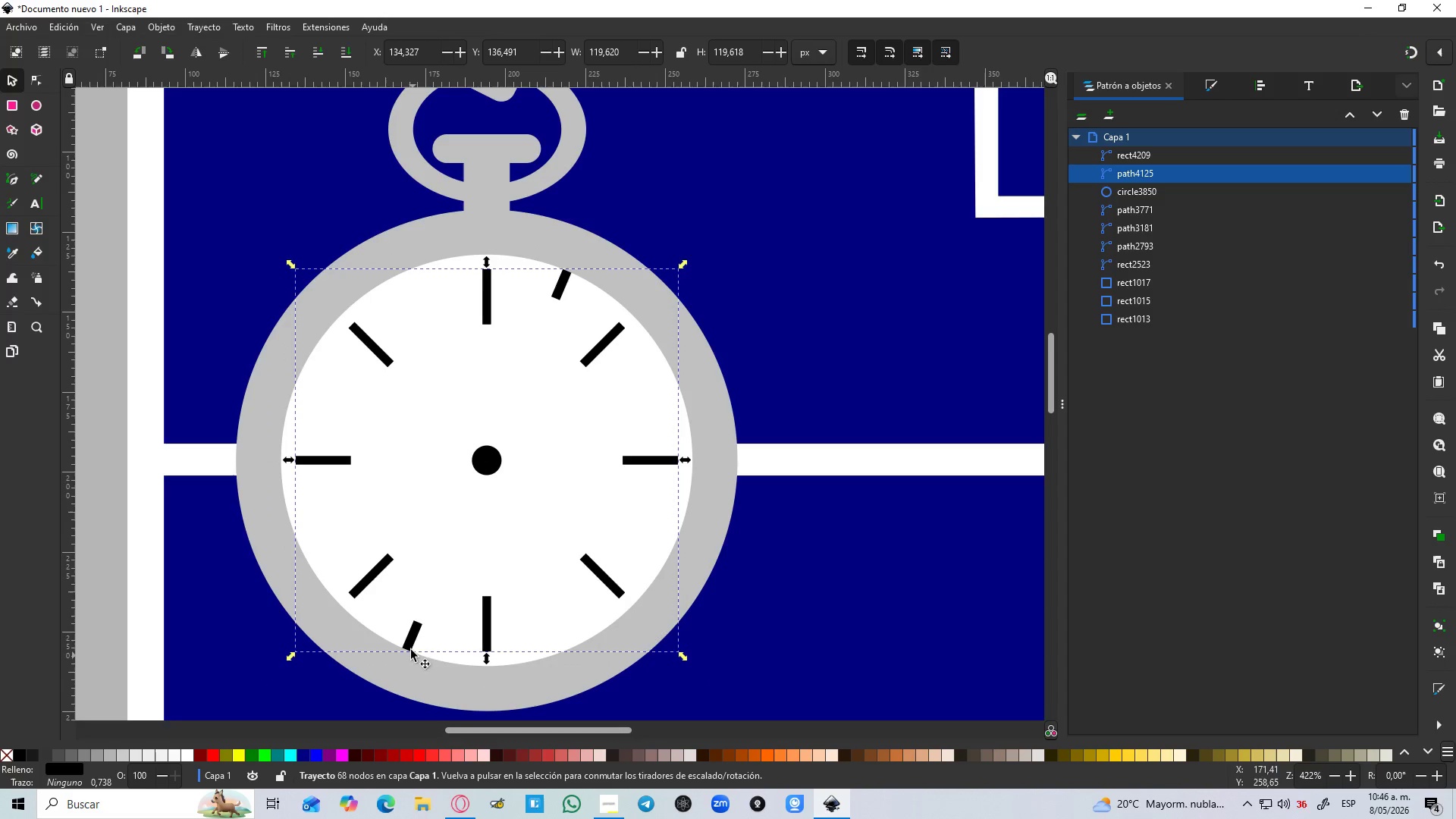 
left_click([410, 630])
 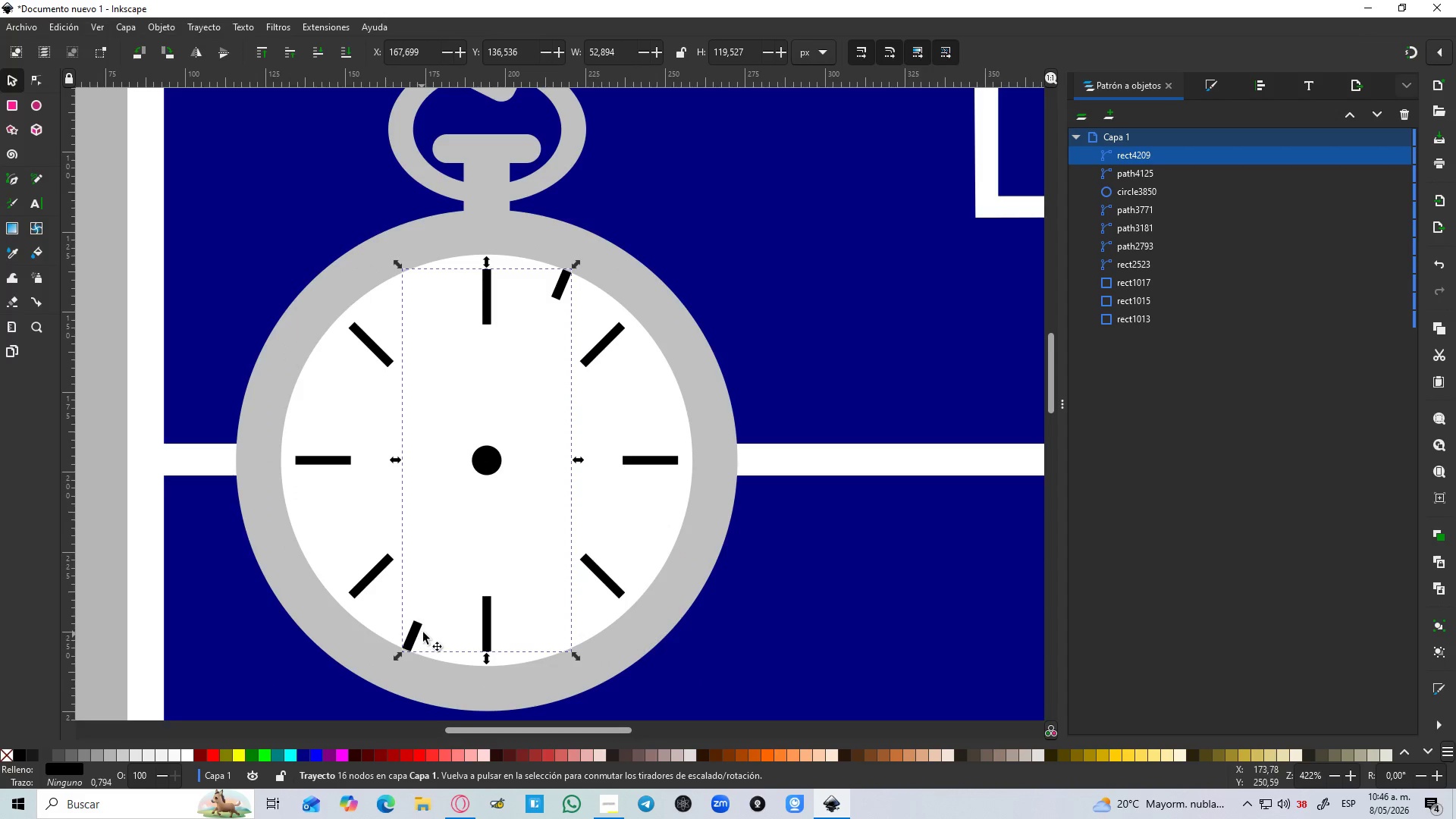 
key(Delete)
 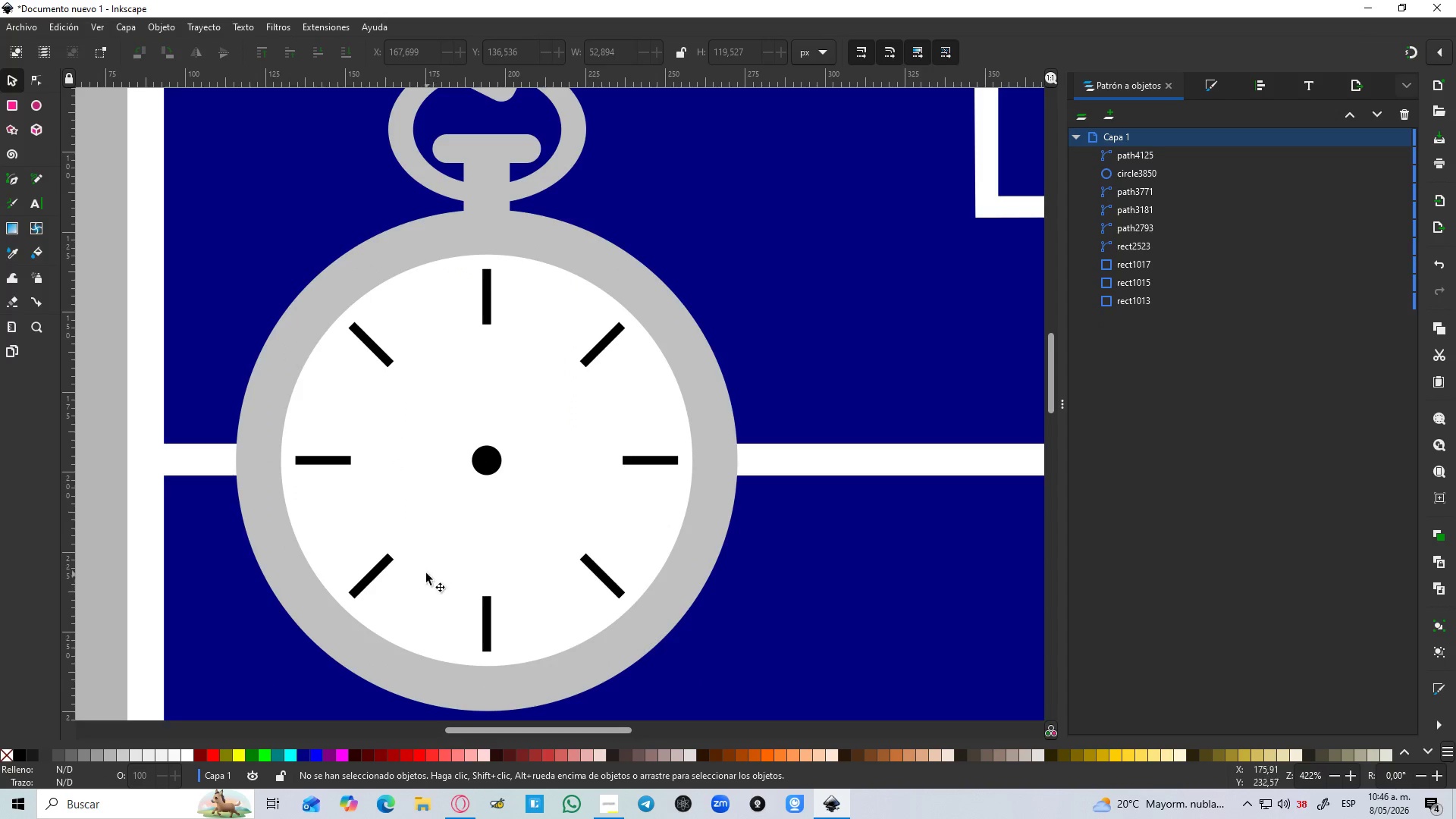 
hold_key(key=ControlLeft, duration=1.5)
scroll: coordinate [419, 536], scroll_direction: down, amount: 3.0
 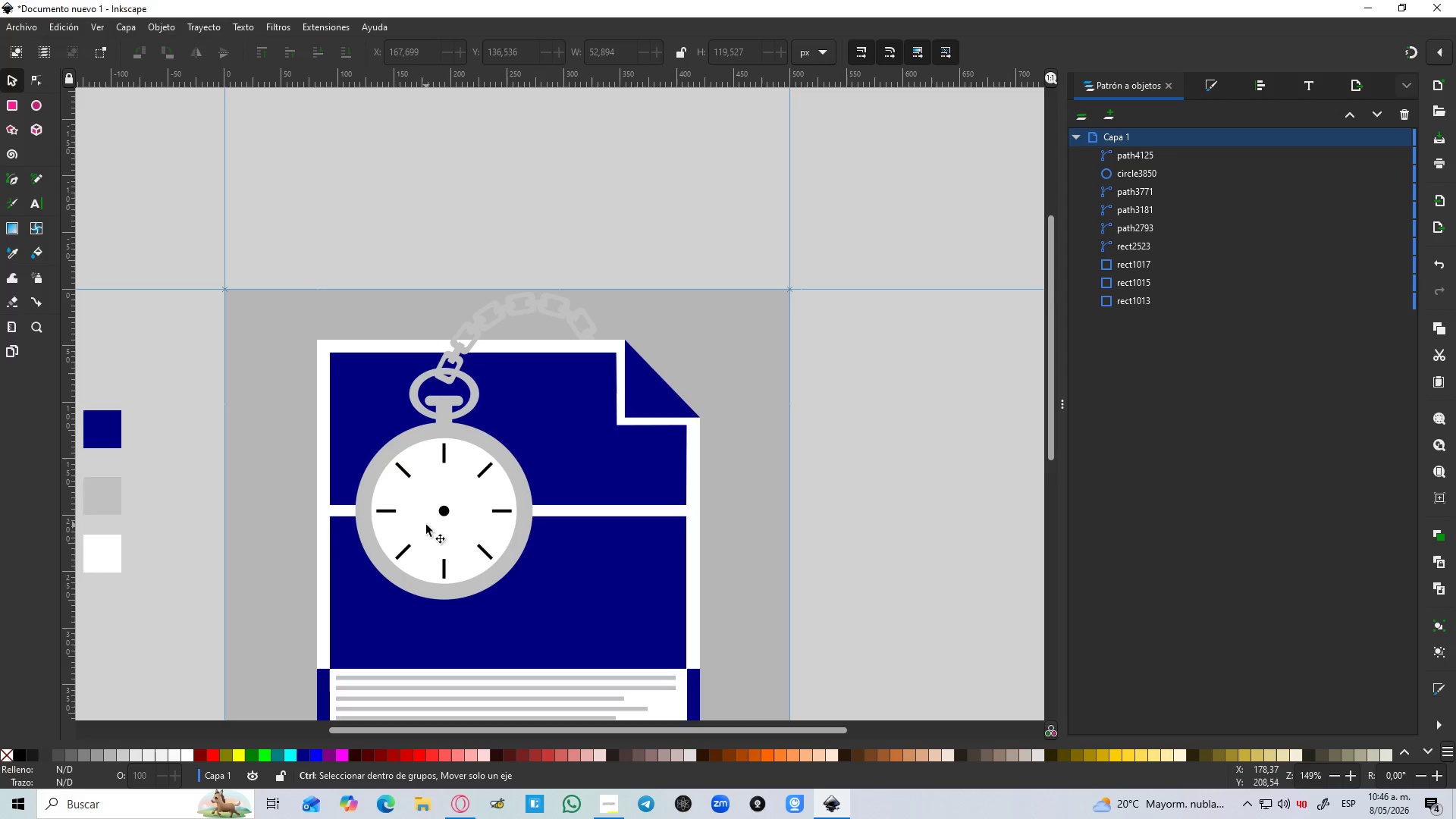 
hold_key(key=ControlLeft, duration=1.51)
 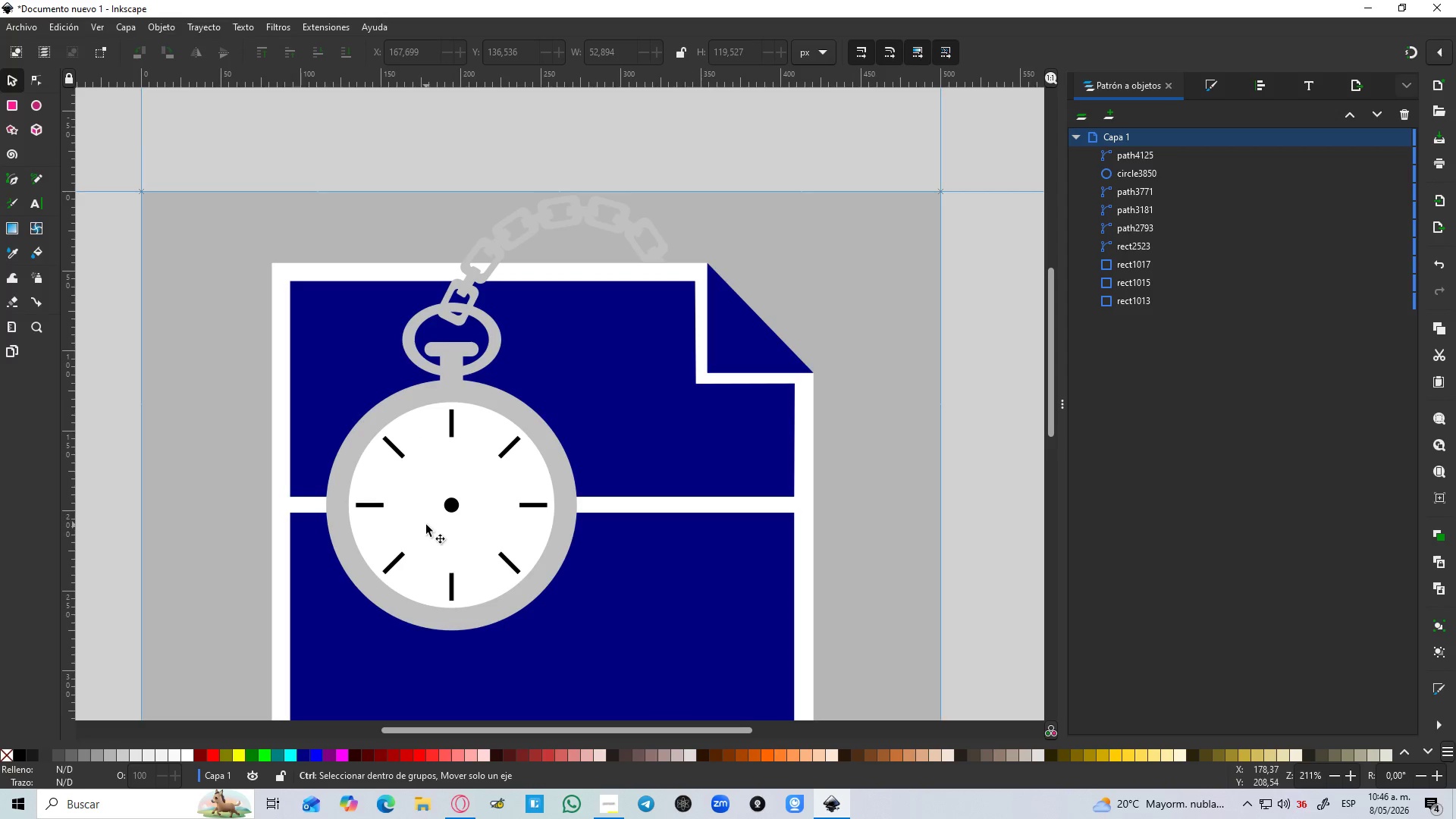 
hold_key(key=ControlLeft, duration=1.52)
 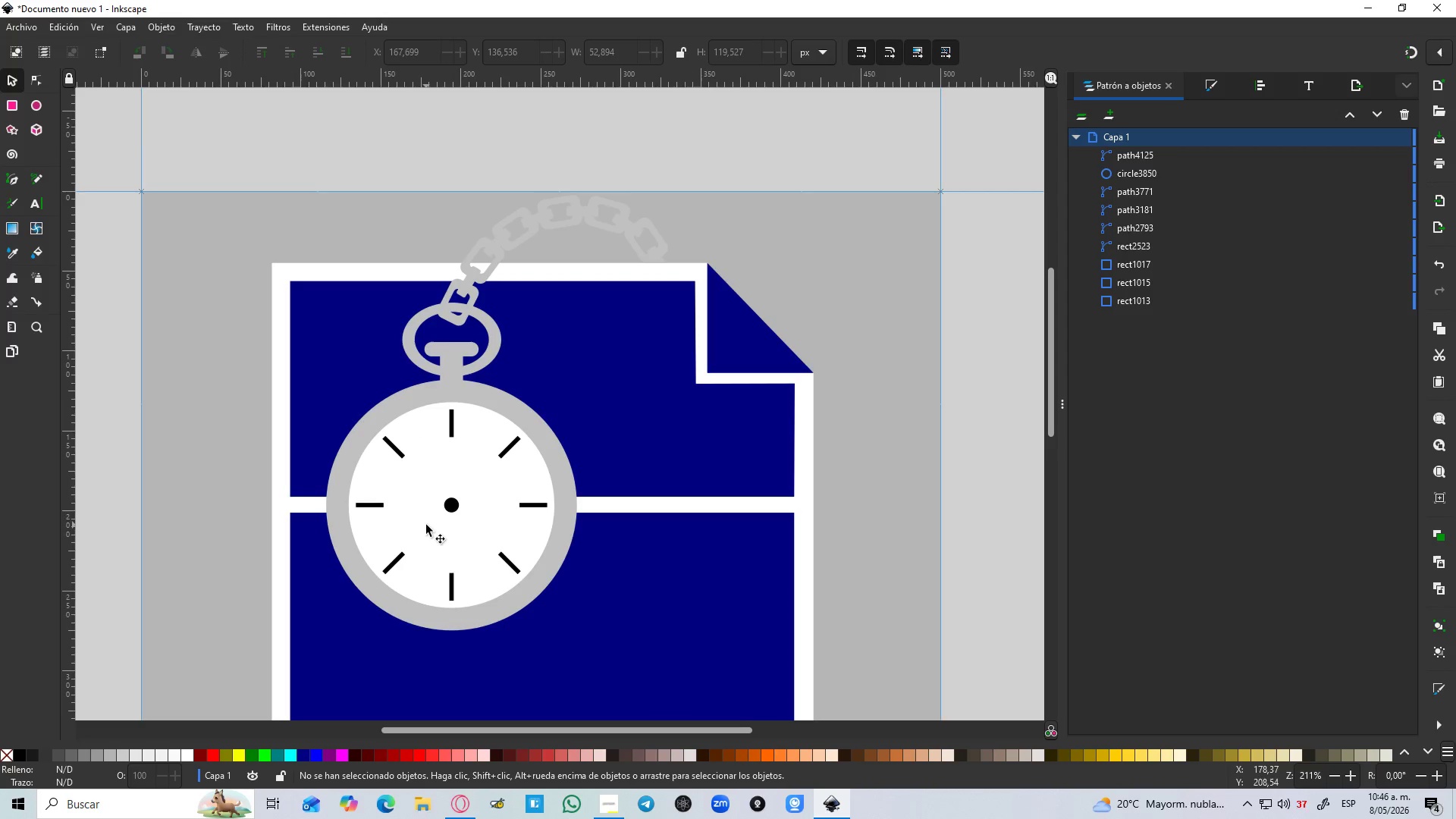 
scroll: coordinate [426, 525], scroll_direction: up, amount: 1.0
 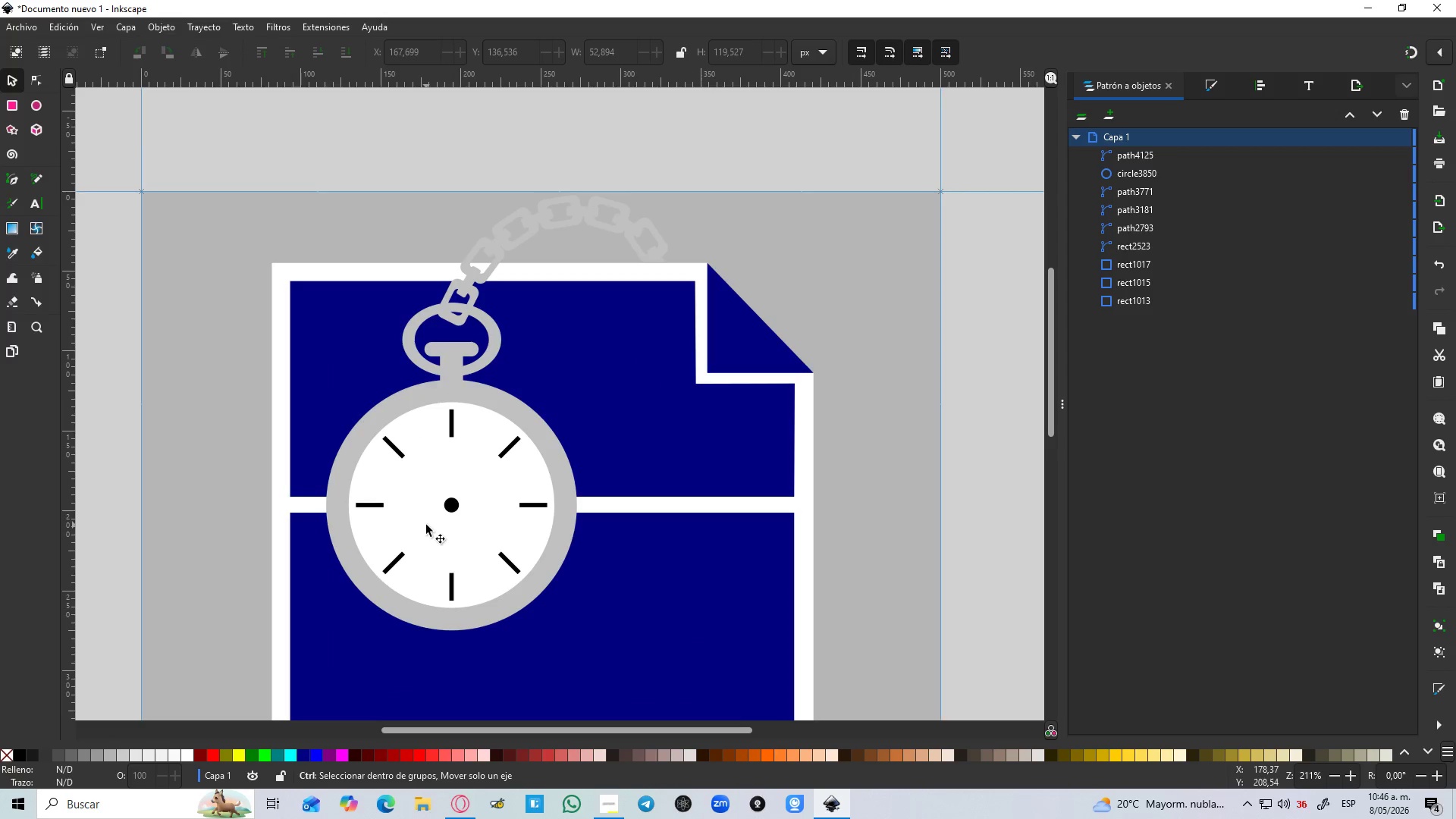 
key(Control+ControlLeft)
 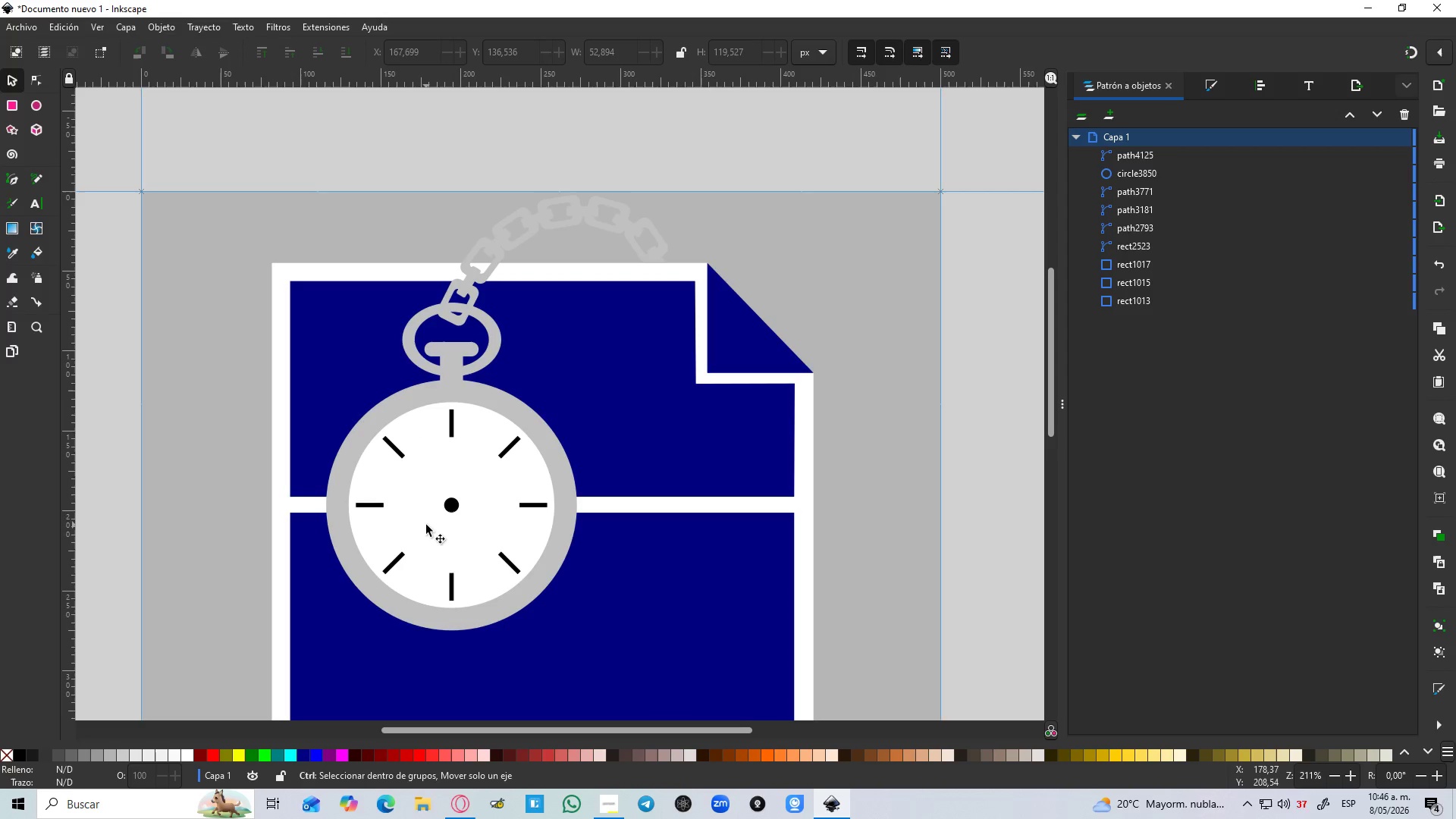 
key(Control+ControlLeft)
 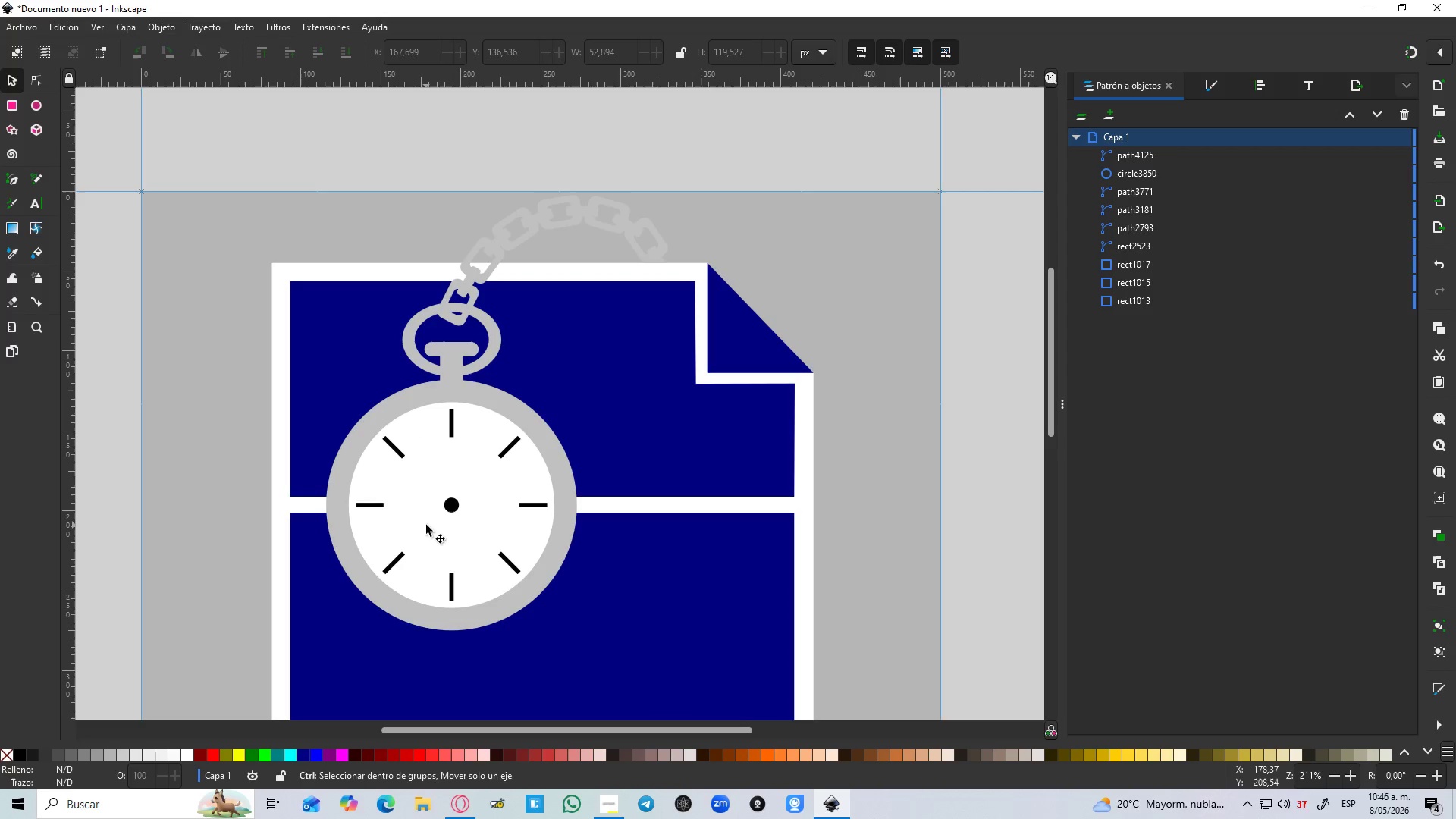 
key(Control+ControlLeft)
 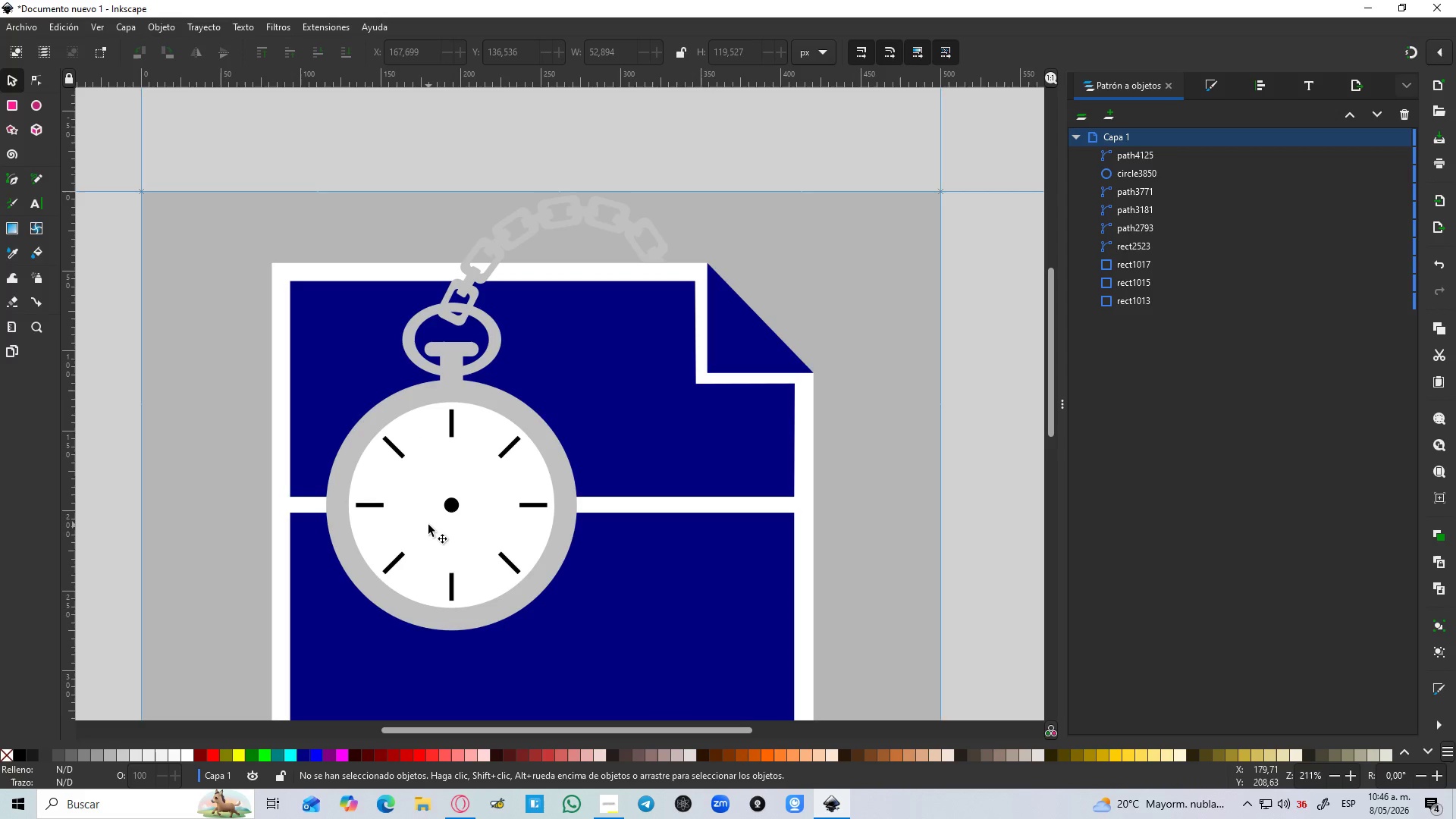 
wait(7.66)
 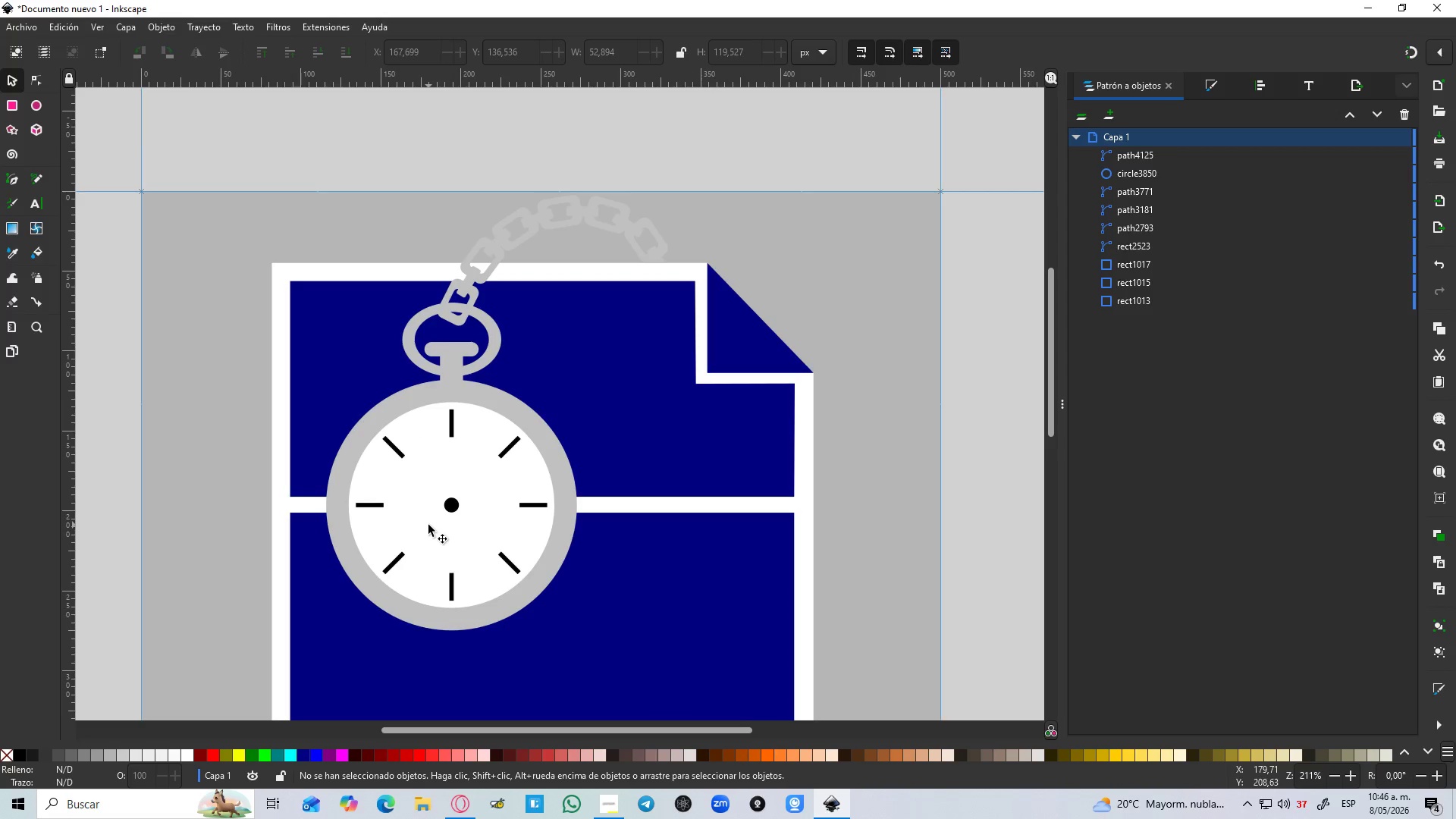 
hold_key(key=ControlLeft, duration=0.42)
scroll: coordinate [483, 452], scroll_direction: up, amount: 2.0
 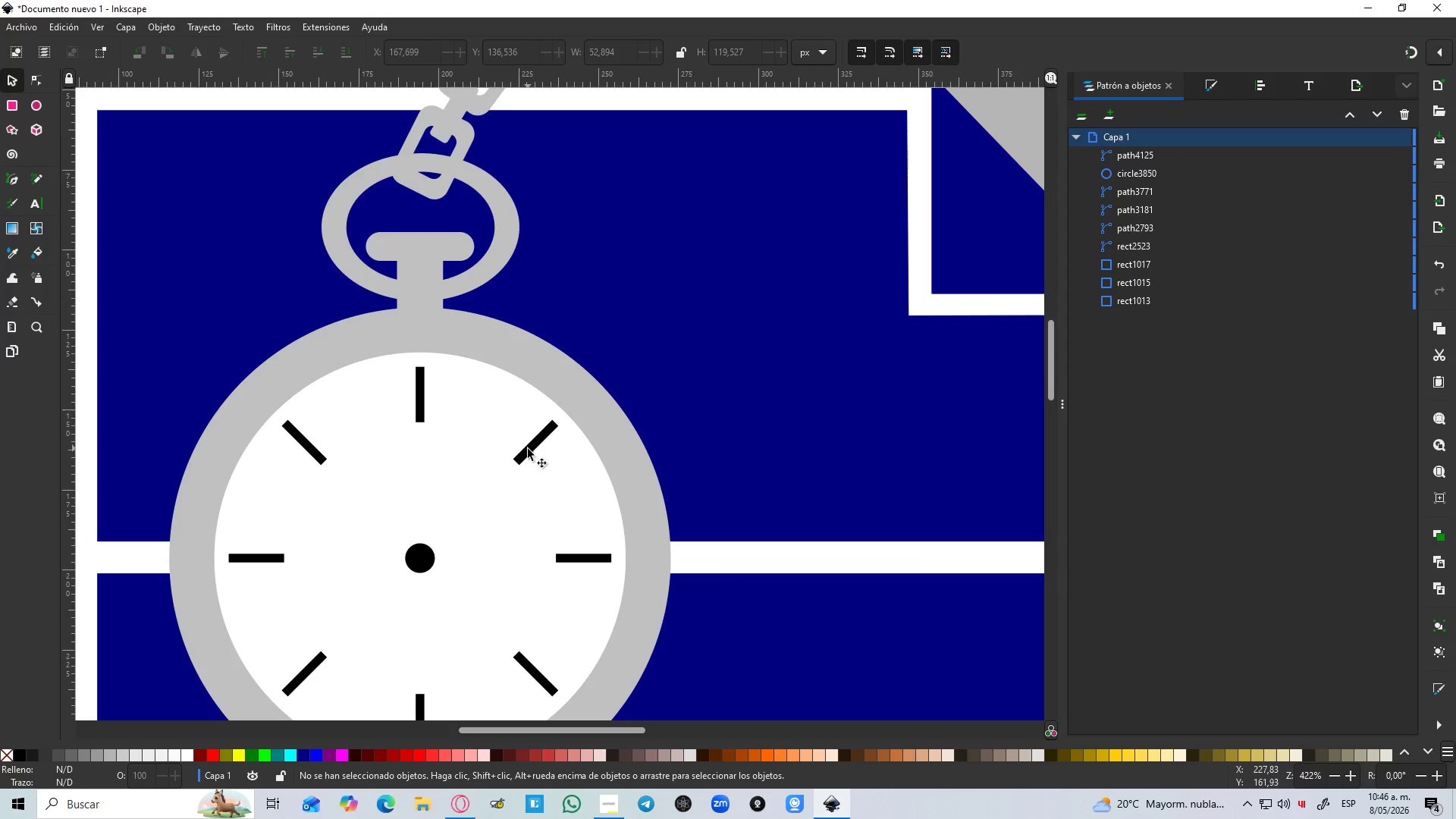 
double_click([528, 449])
 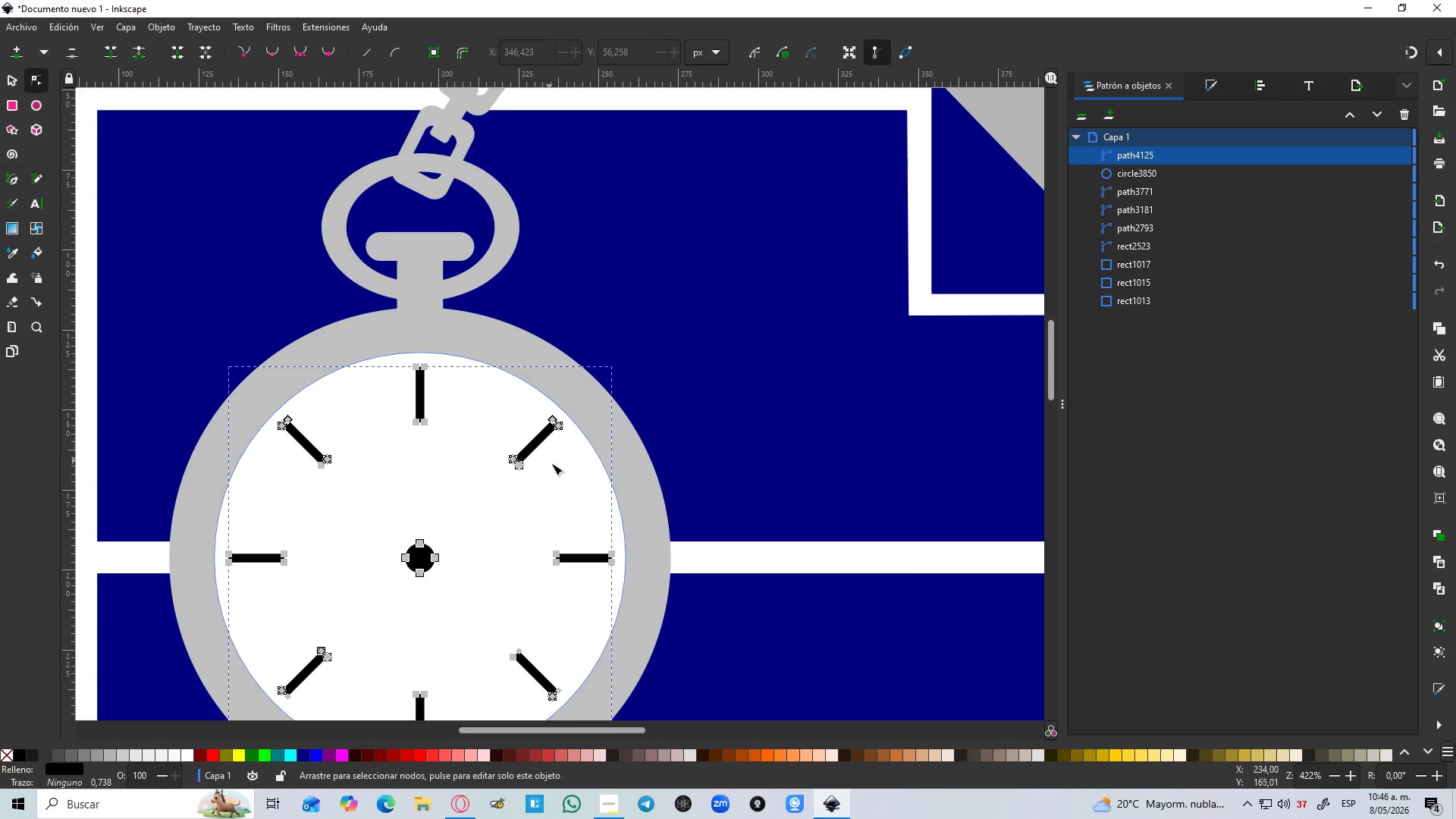 
hold_key(key=ControlLeft, duration=0.56)
scroll: coordinate [578, 485], scroll_direction: down, amount: 2.0
 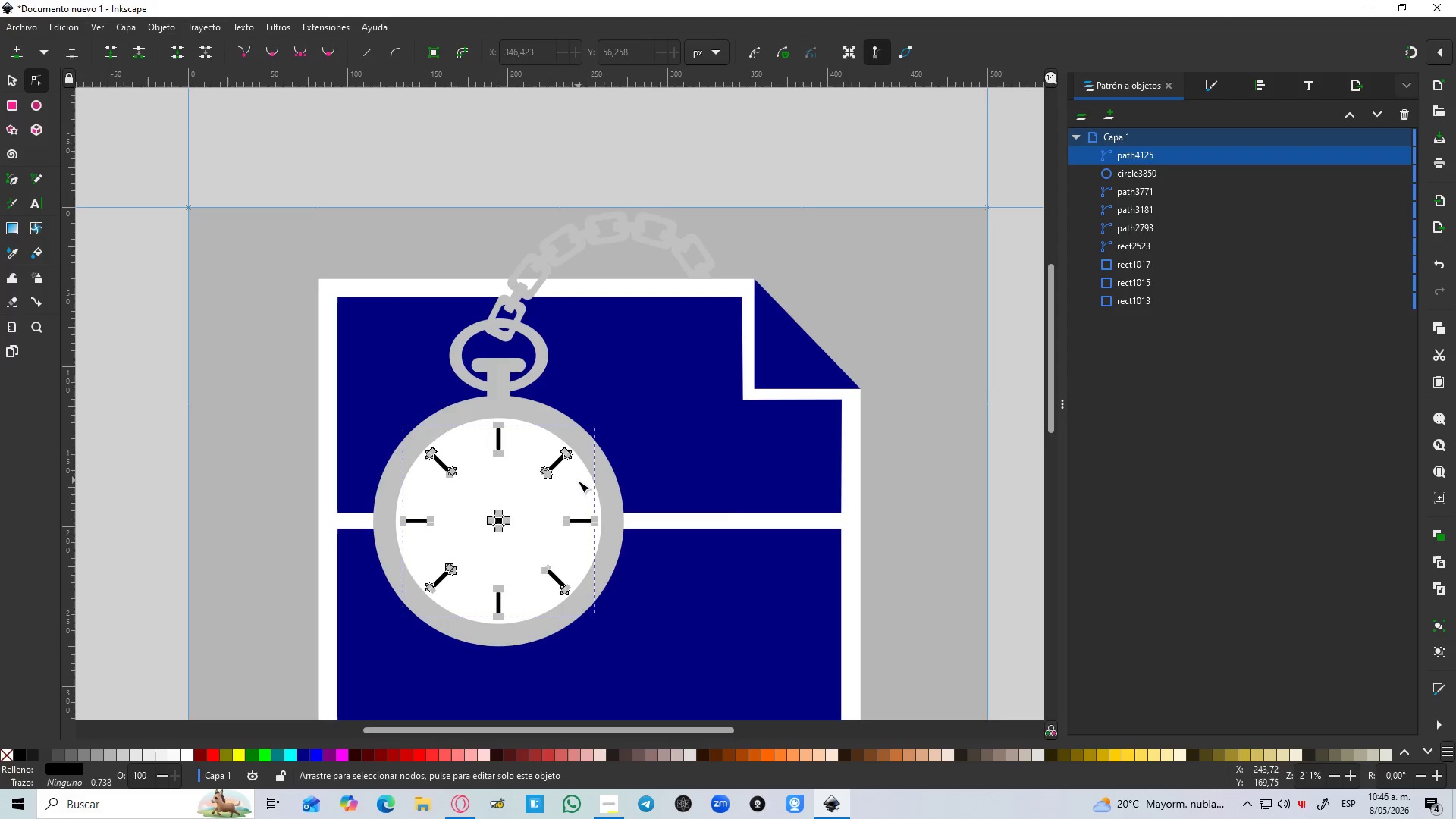 
left_click_drag(start_coordinate=[578, 481], to_coordinate=[529, 430])
 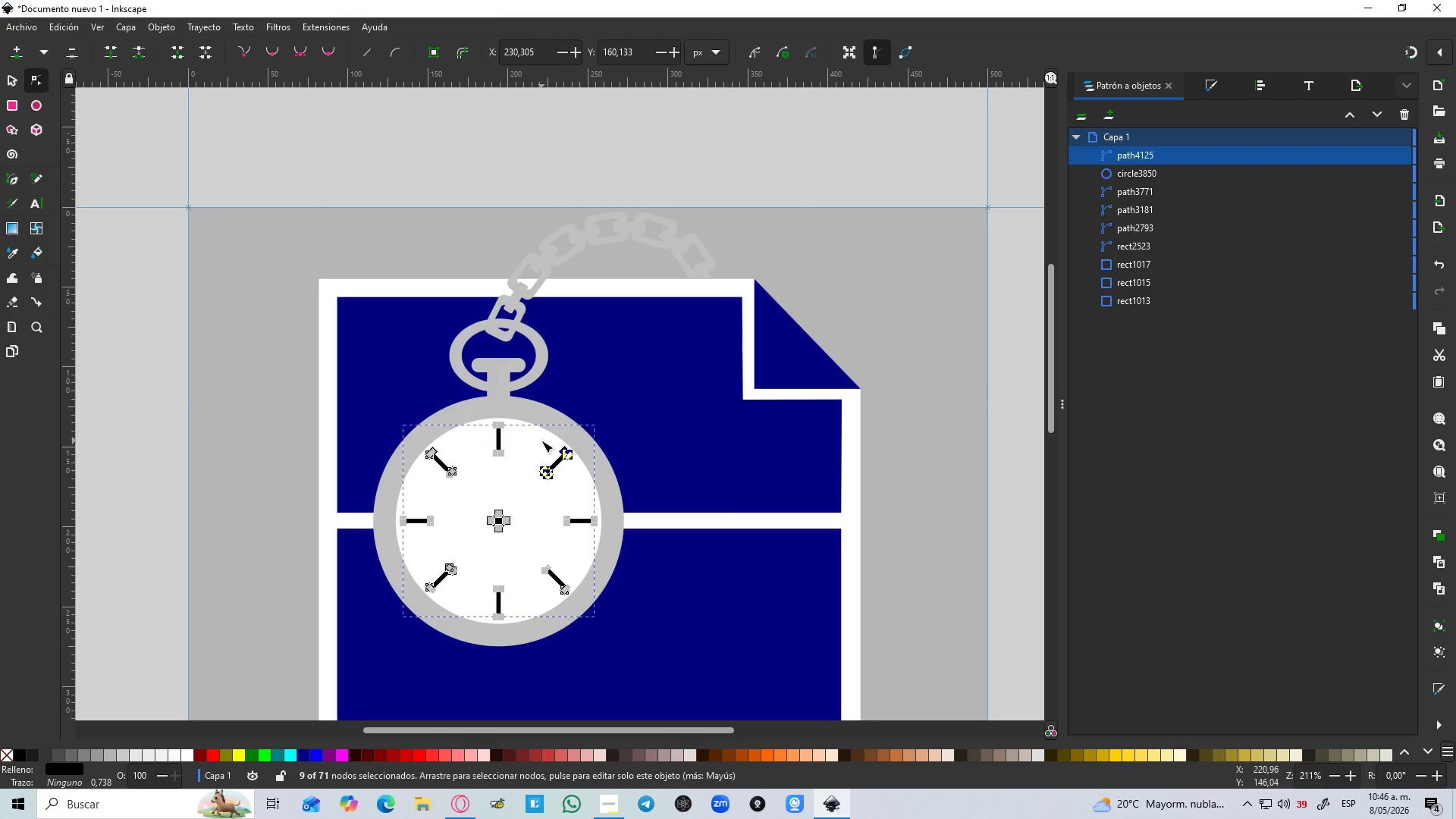 
key(Delete)
 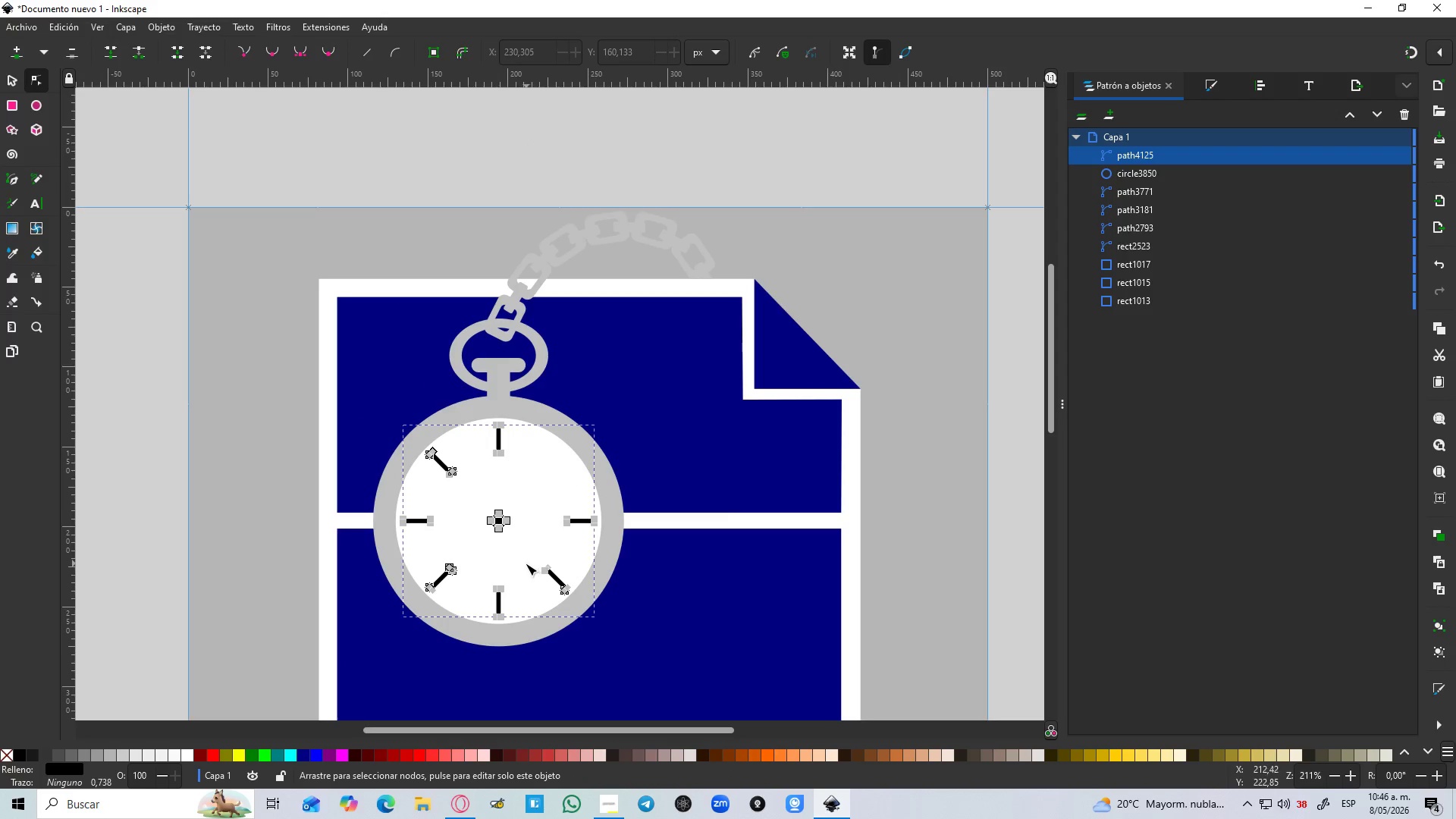 
left_click_drag(start_coordinate=[530, 557], to_coordinate=[587, 612])
 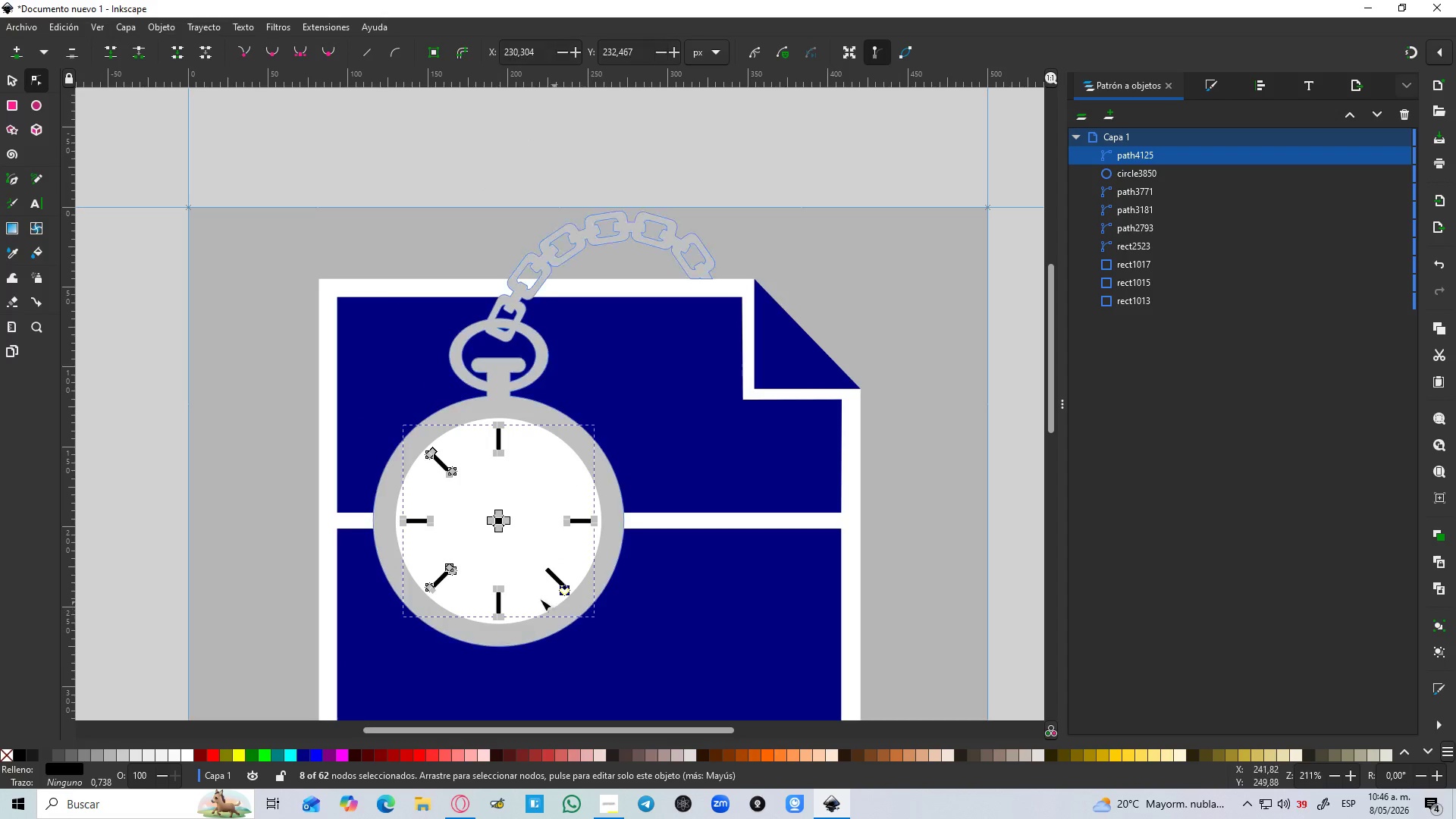 
key(Delete)
 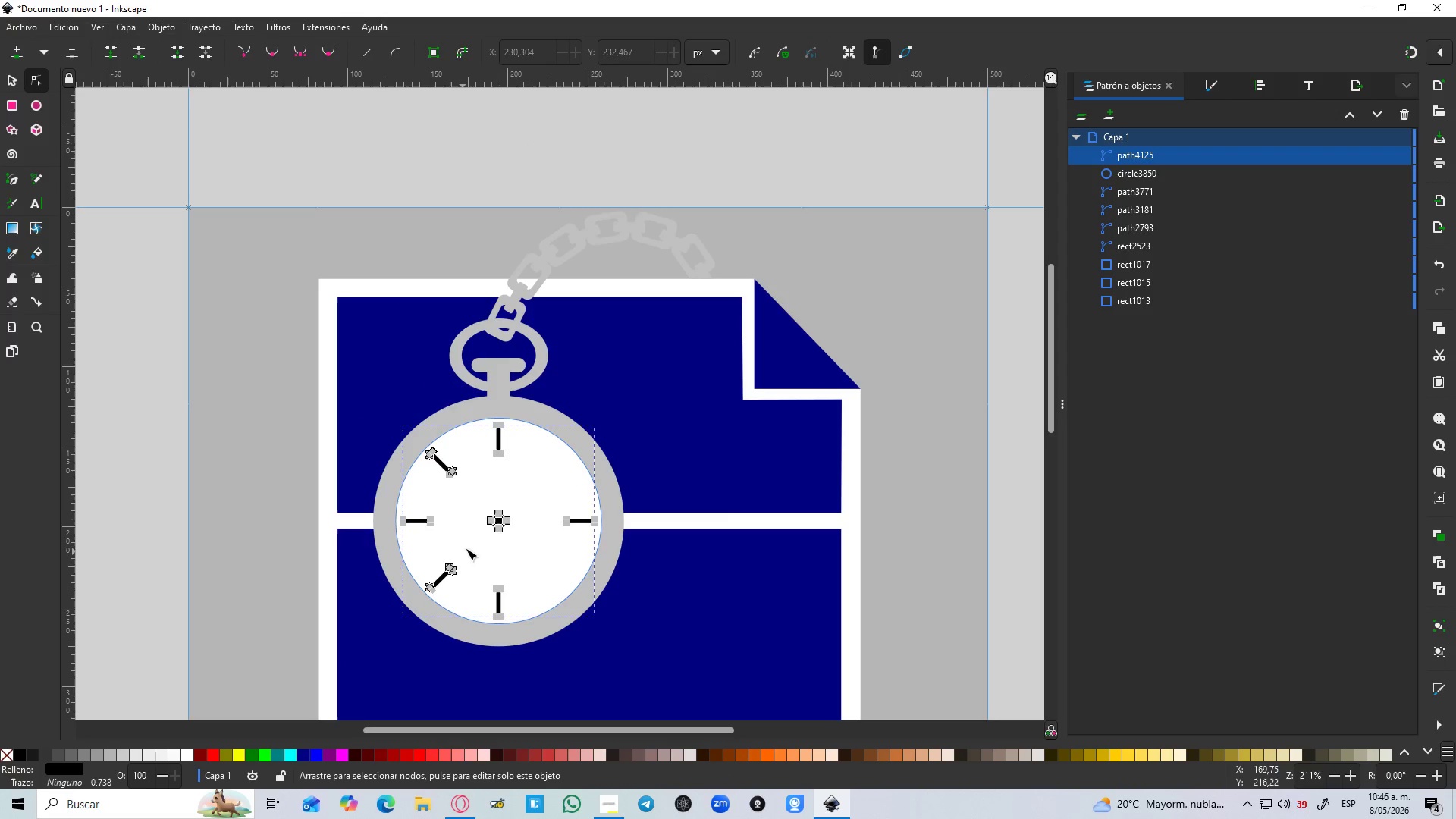 
left_click_drag(start_coordinate=[466, 548], to_coordinate=[413, 615])
 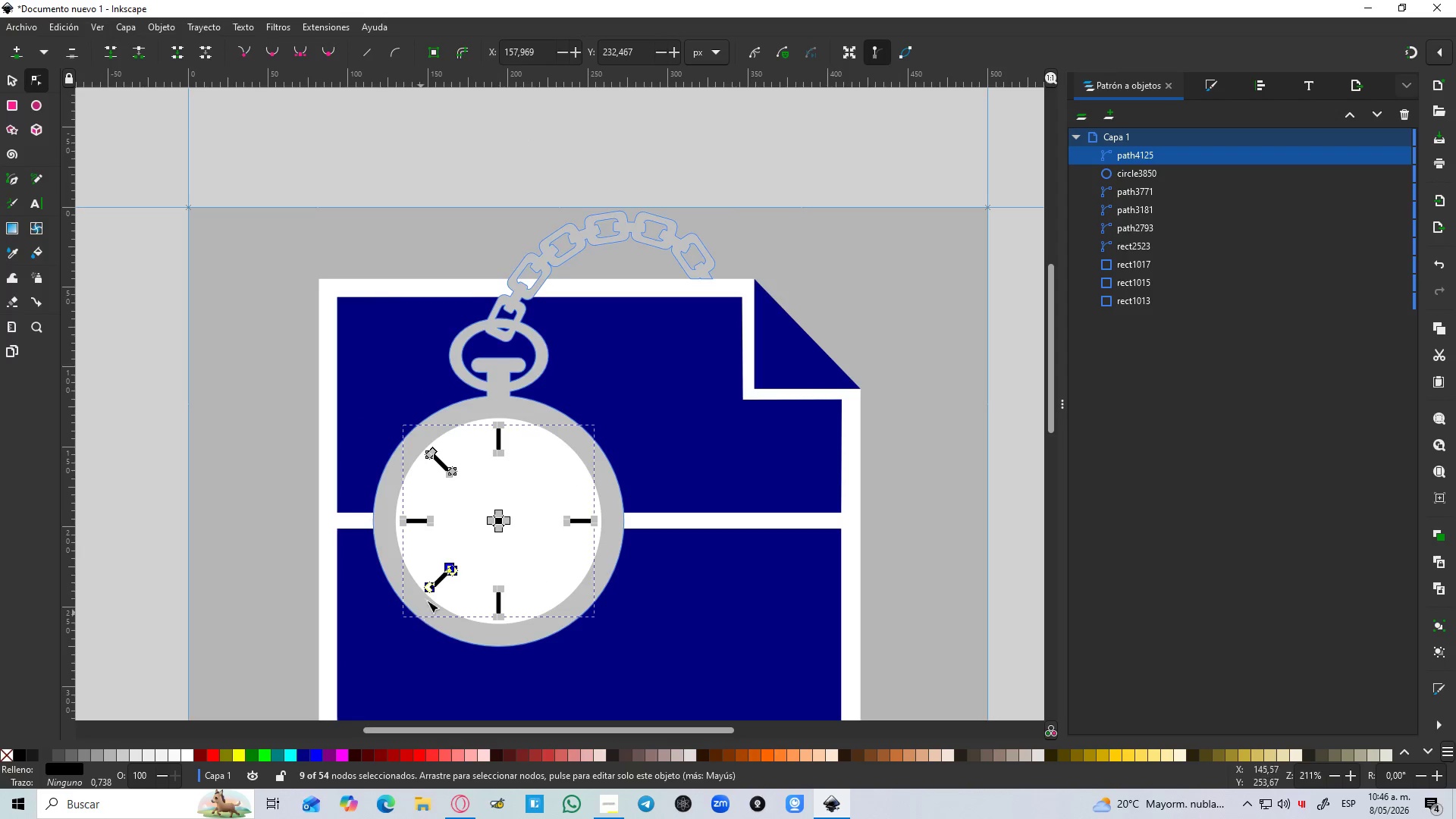 
key(Delete)
 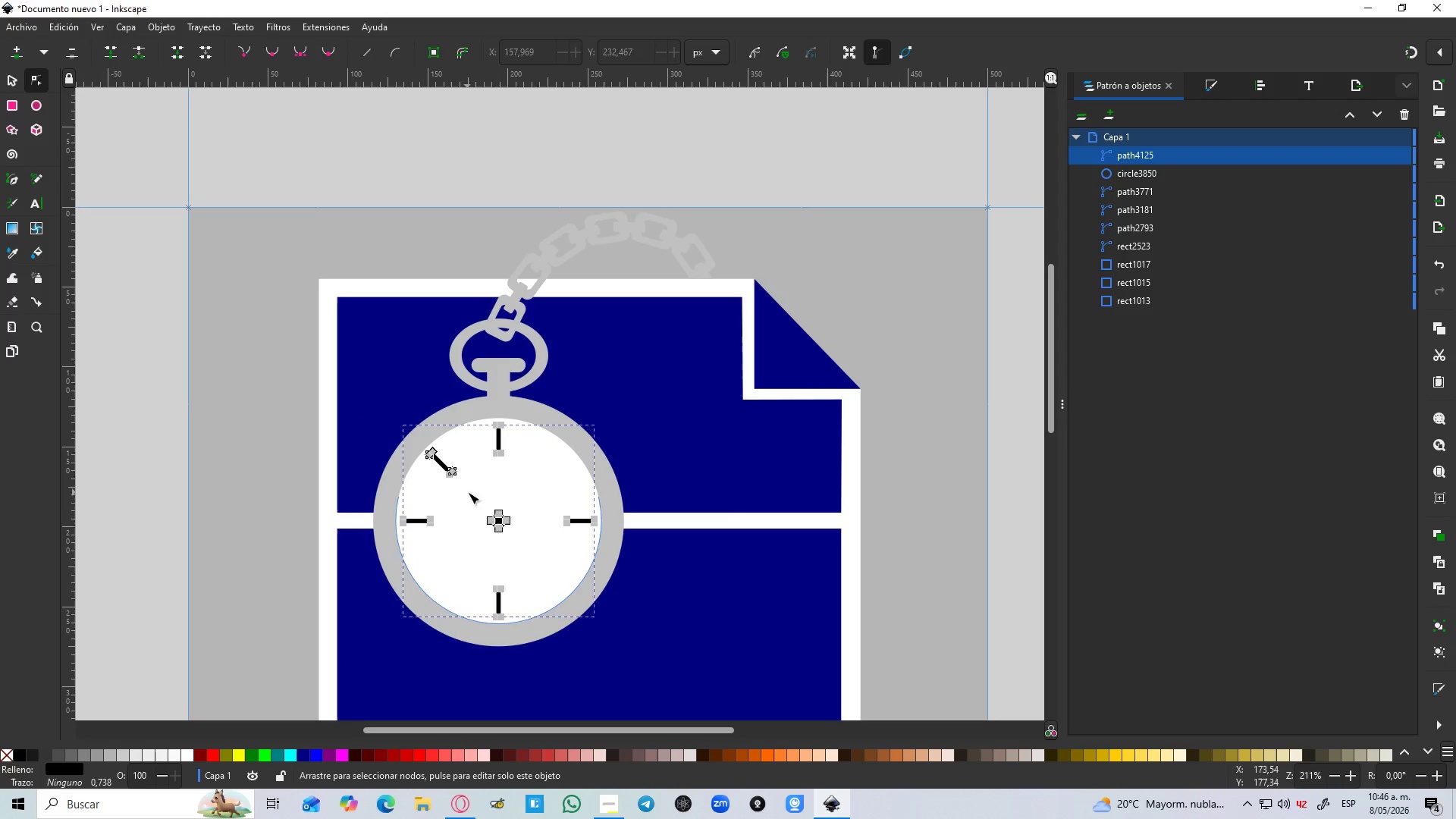 
left_click_drag(start_coordinate=[468, 492], to_coordinate=[402, 419])
 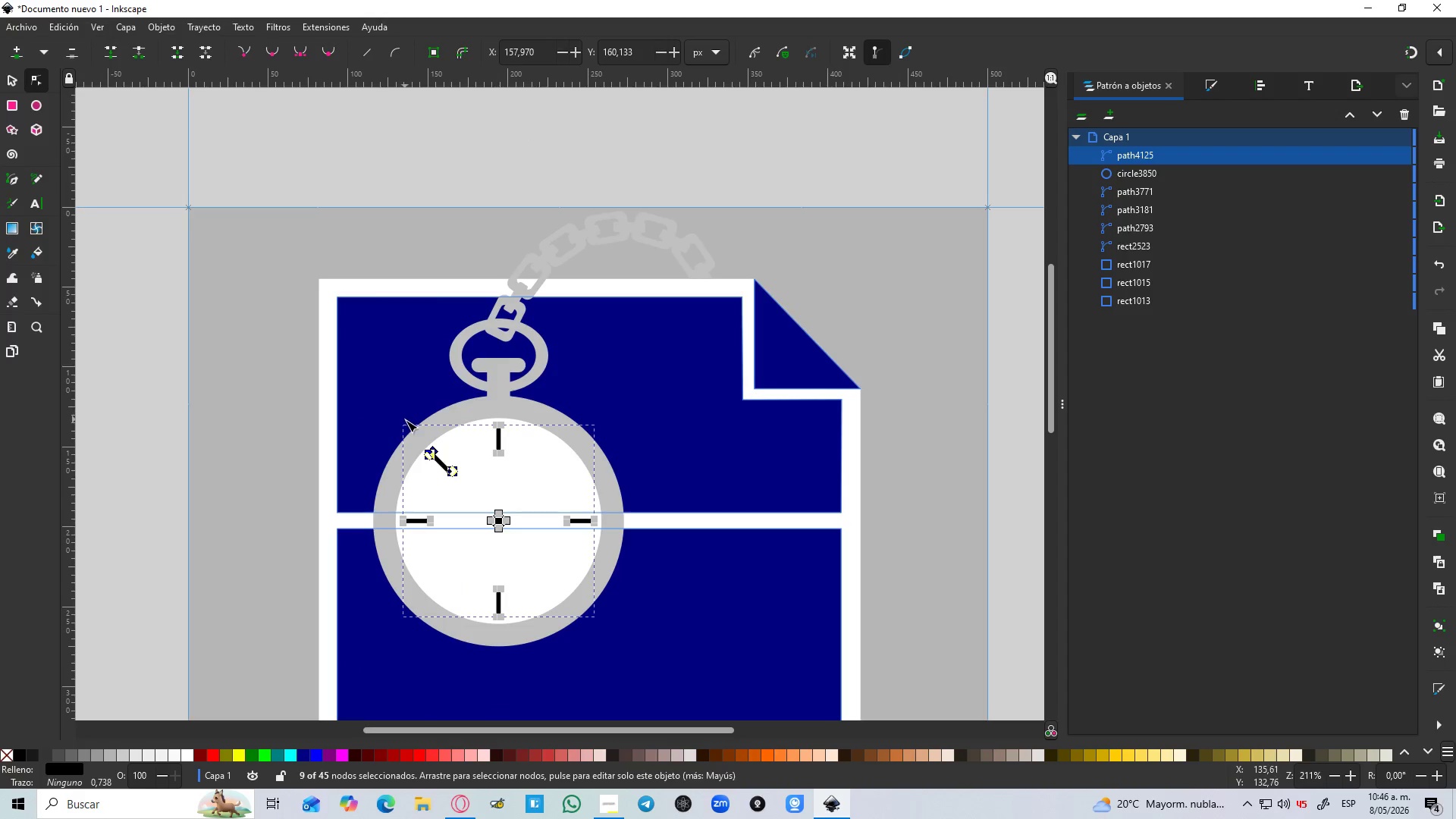 
key(Delete)
 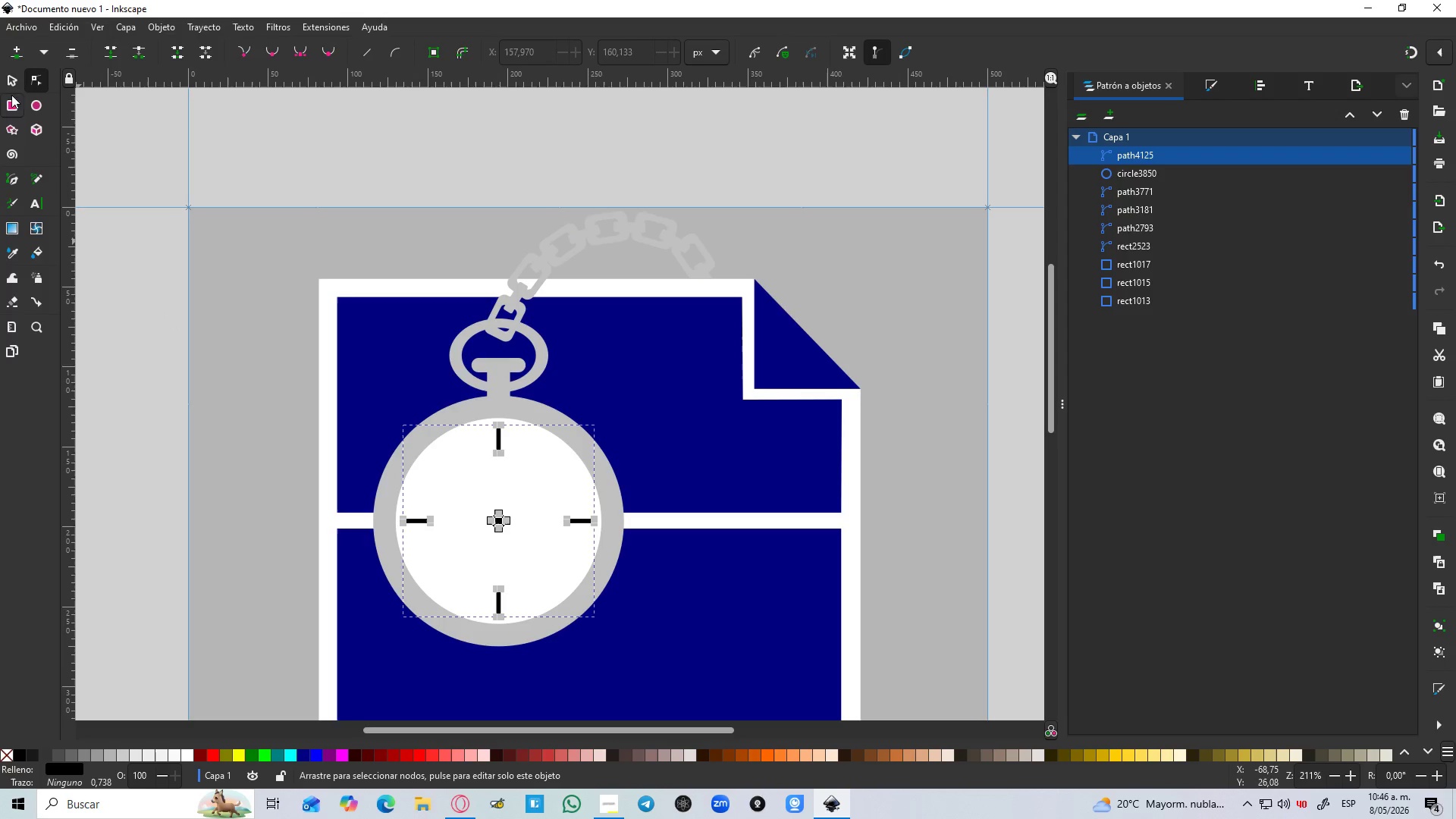 
left_click([14, 83])
 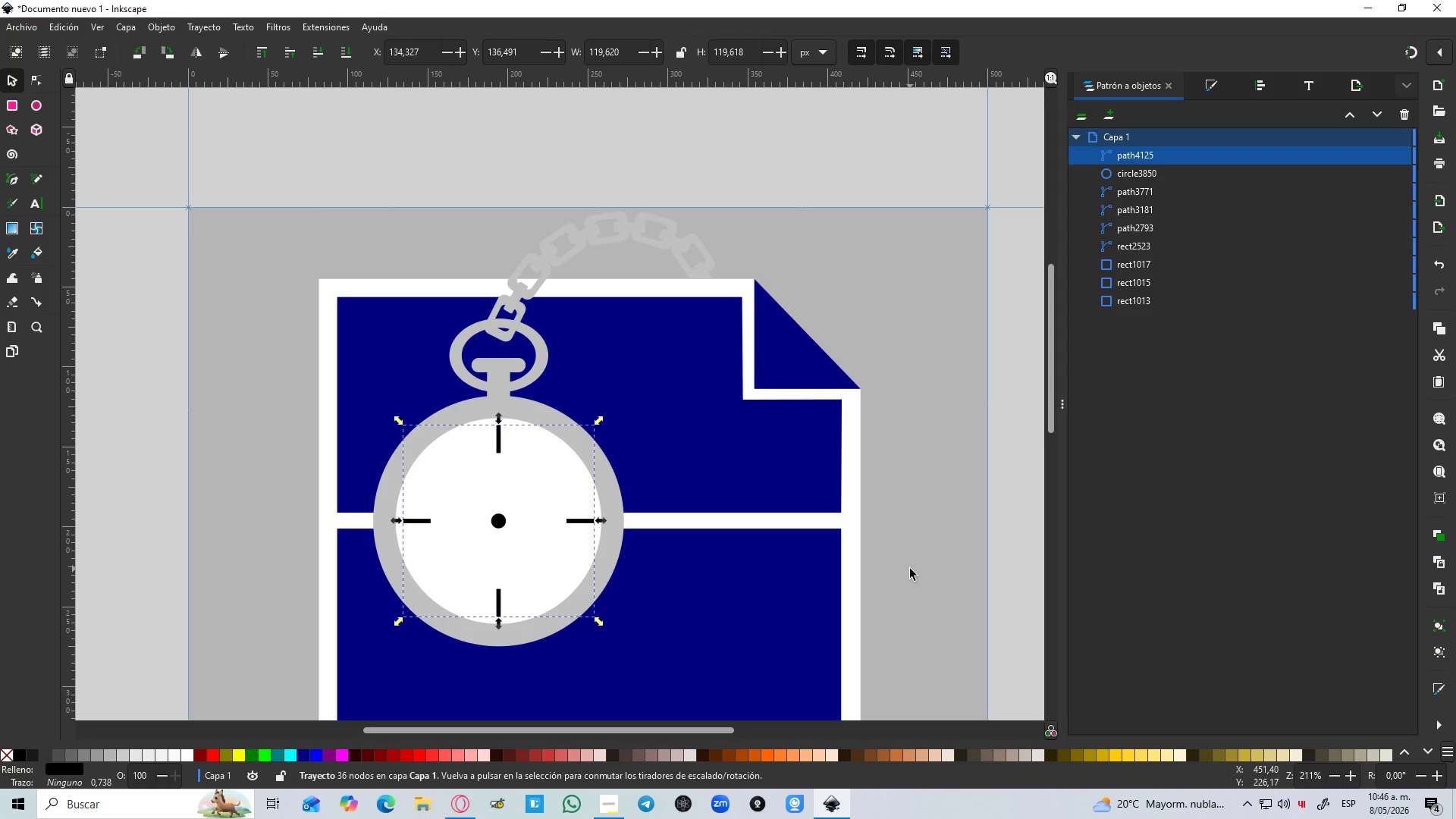 
hold_key(key=ControlLeft, duration=1.53)
scroll: coordinate [745, 566], scroll_direction: down, amount: 1.0
 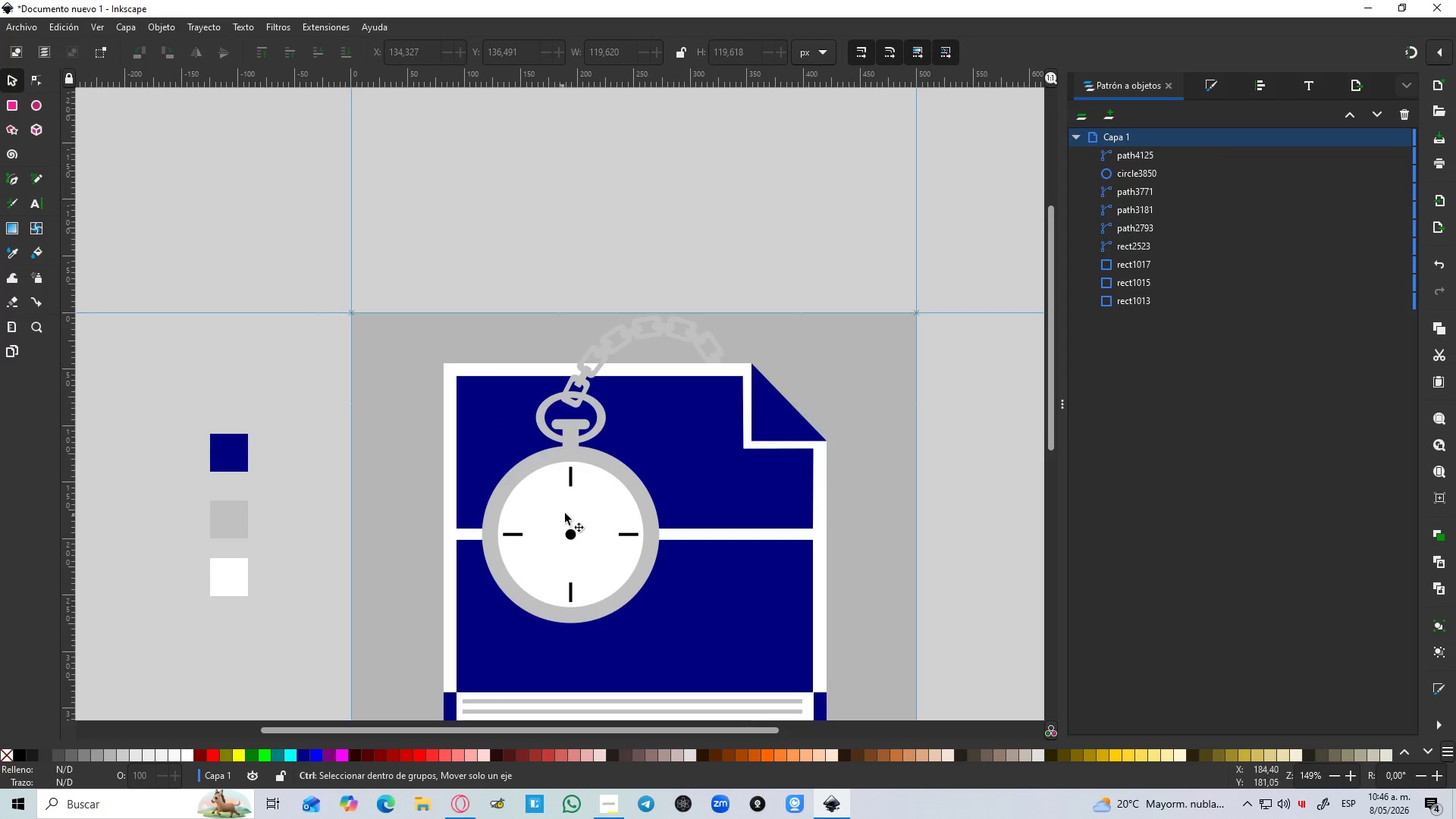 
hold_key(key=ControlLeft, duration=0.77)
 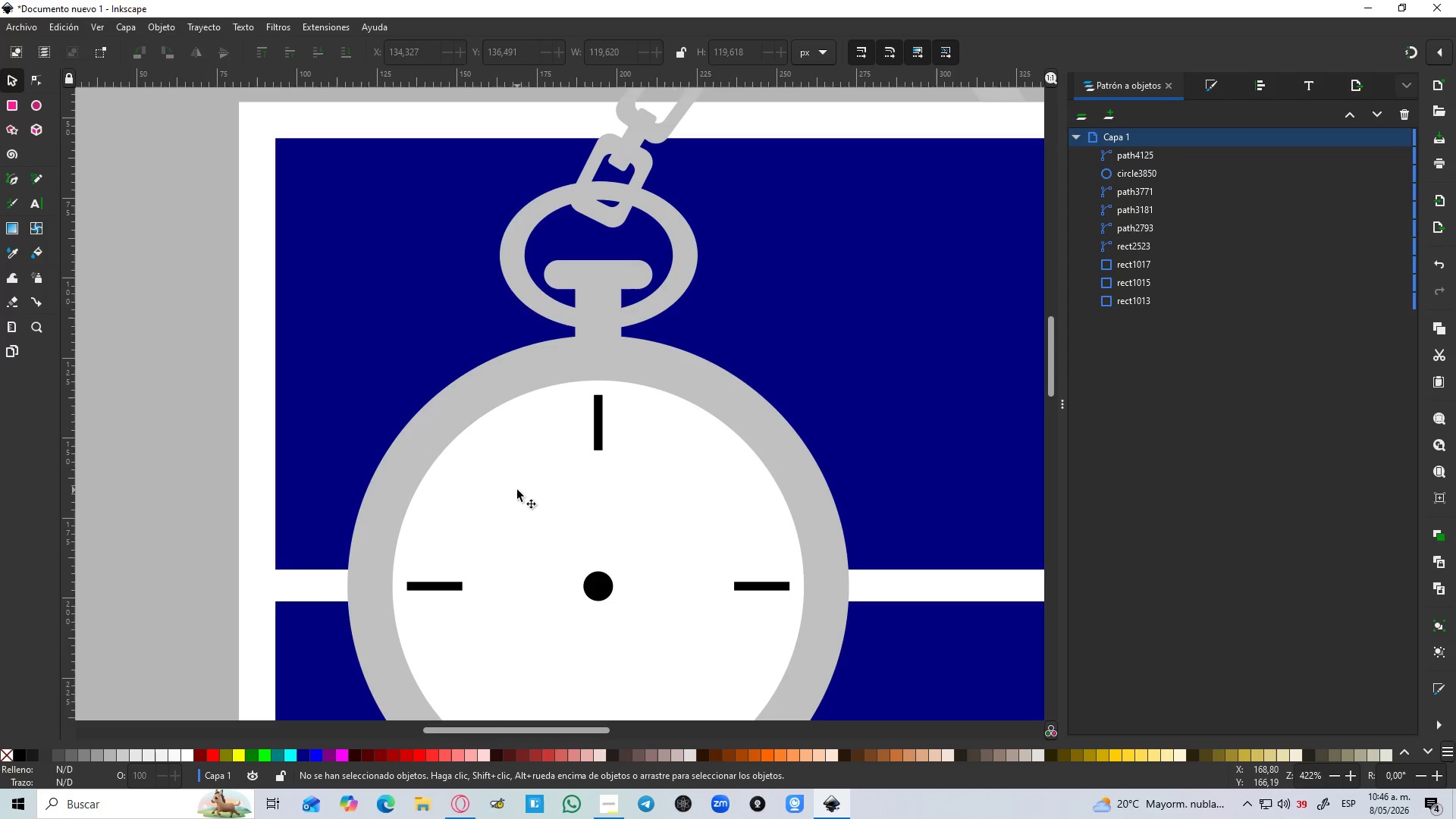 
scroll: coordinate [512, 488], scroll_direction: up, amount: 3.0
 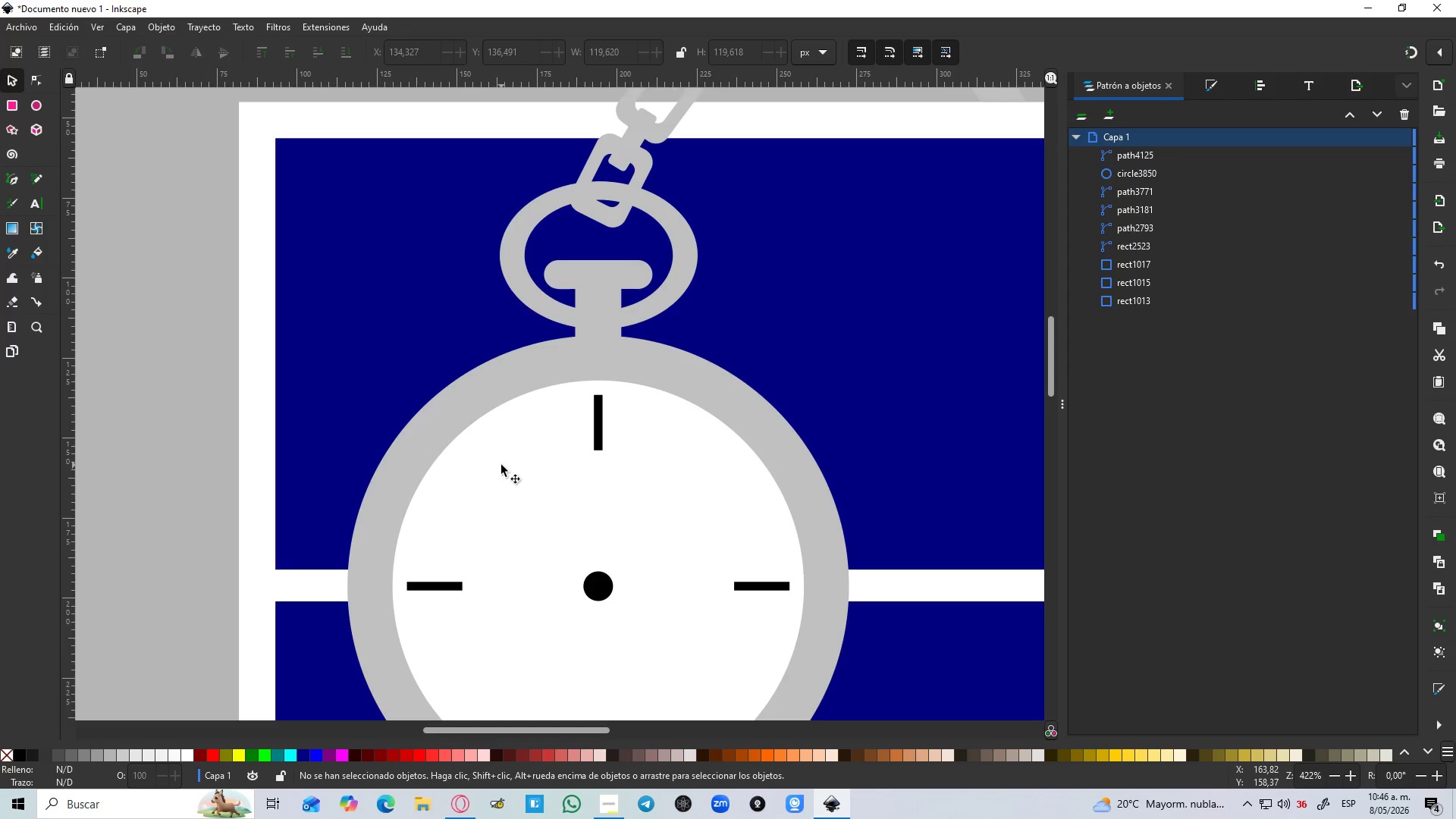 
wait(9.08)
 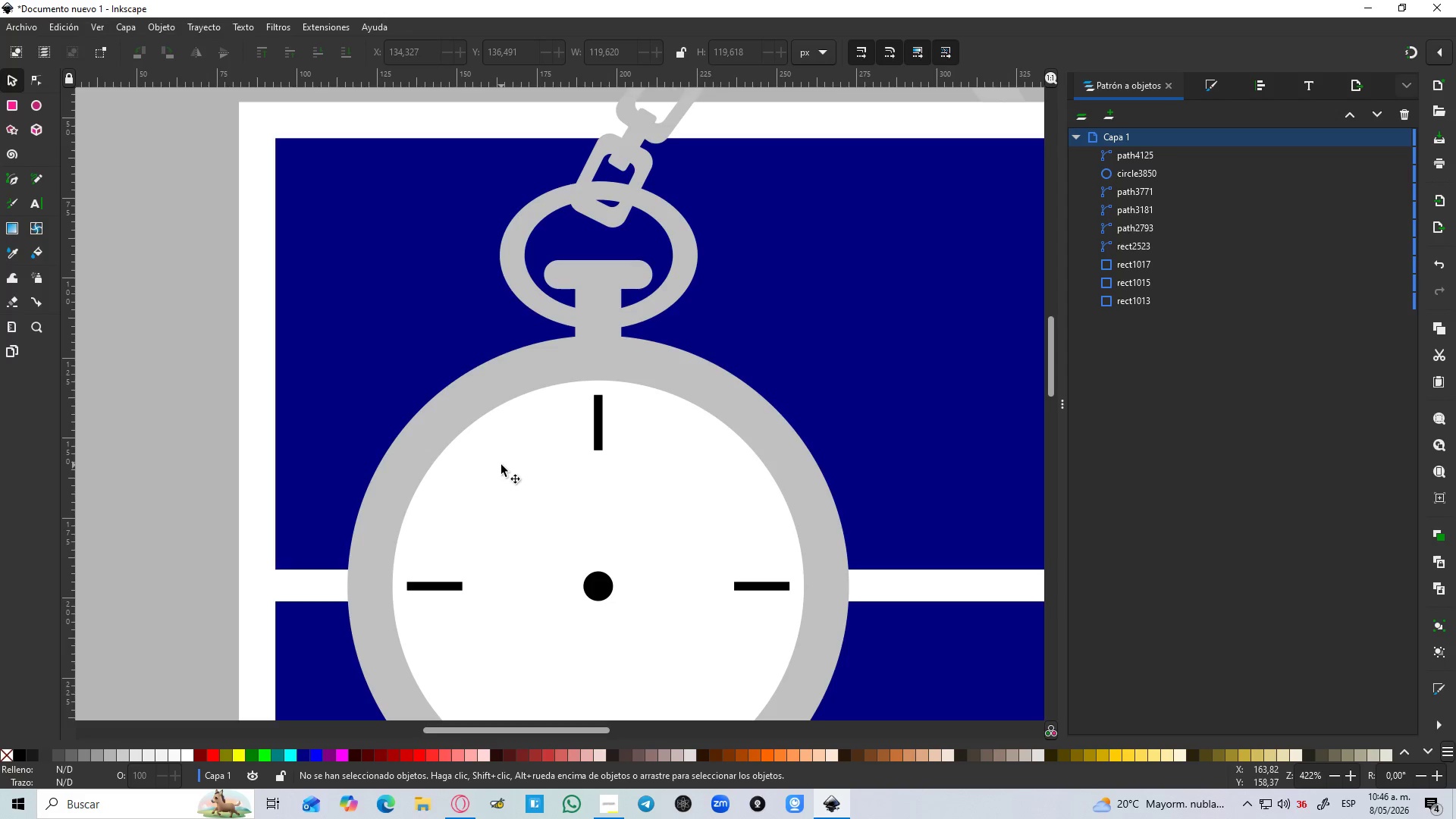 
key(Shift+5)
 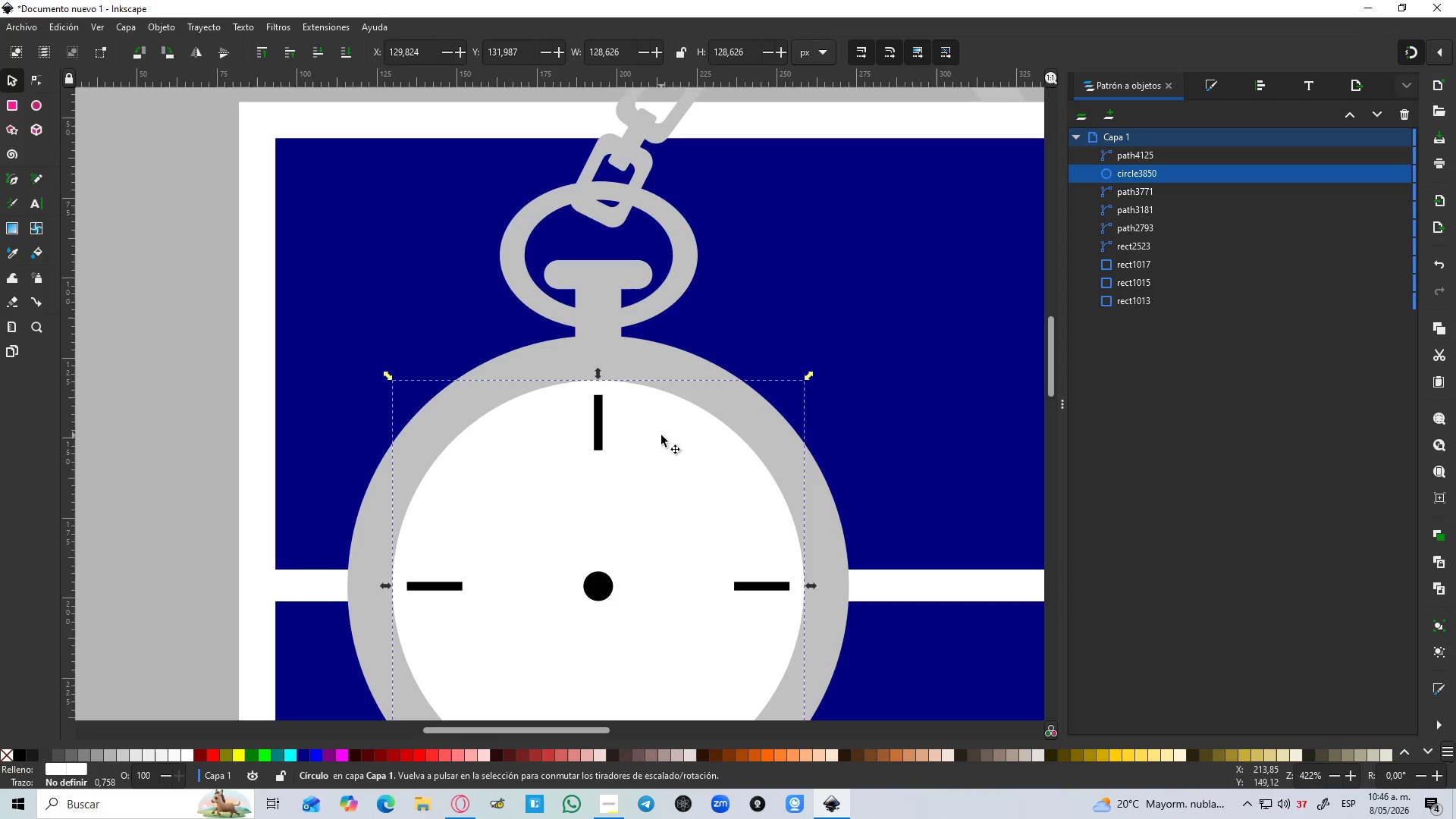 
key(Control+D)
 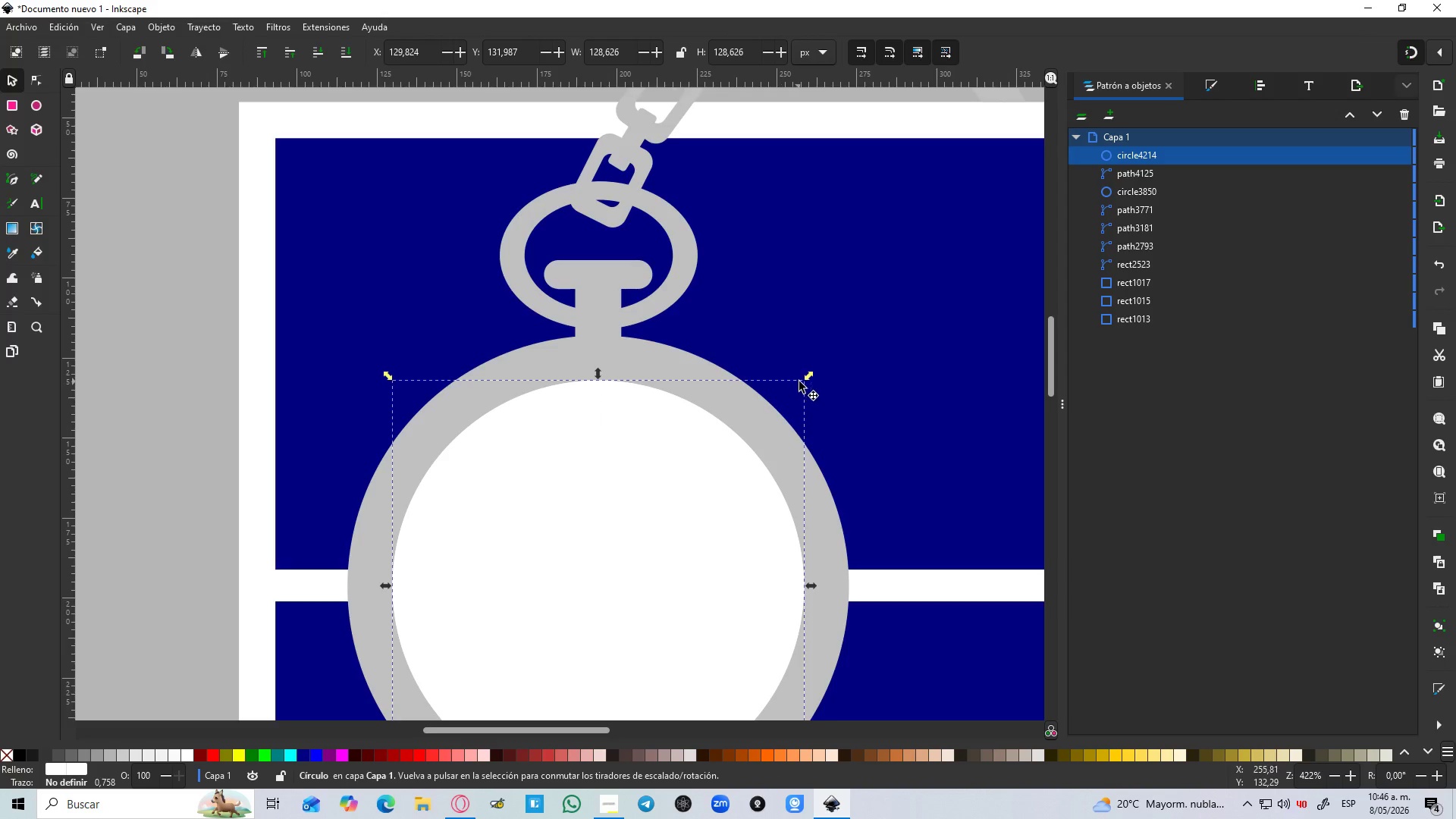 
hold_key(key=ControlLeft, duration=1.86)
hold_key(key=ShiftLeft, duration=1.44)
left_click_drag(start_coordinate=[811, 378], to_coordinate=[787, 394])
 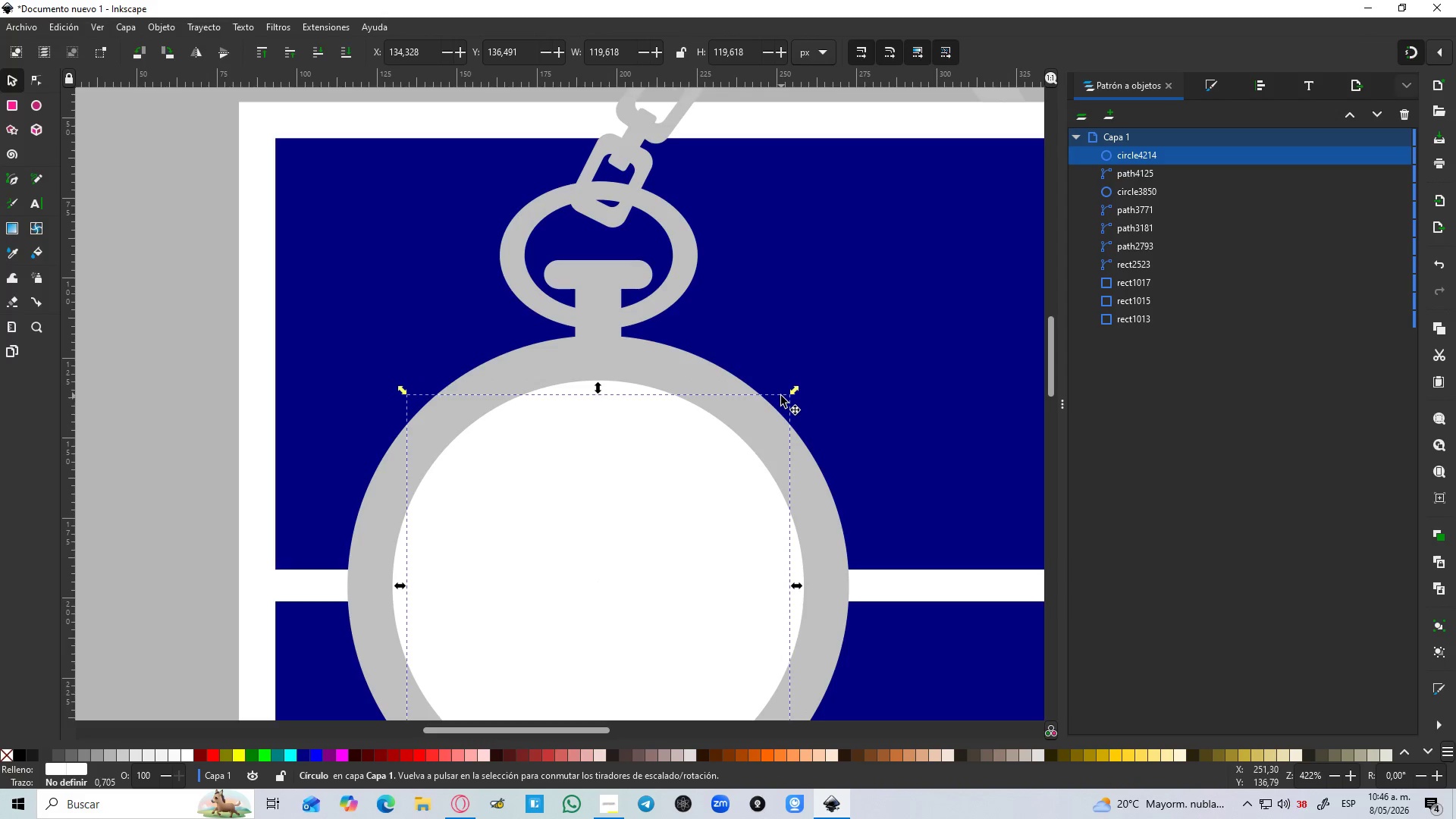 
key(D)
 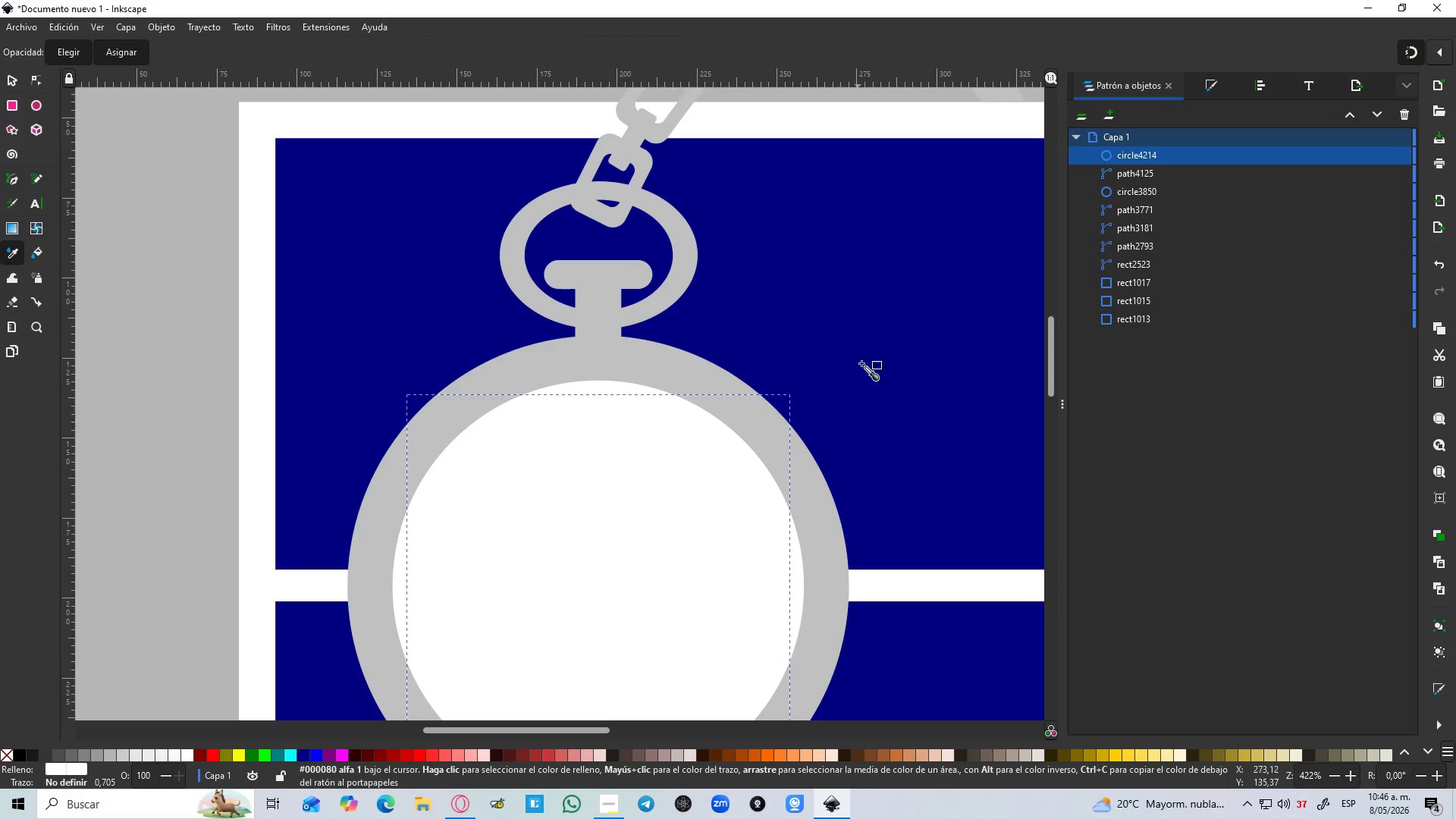 
left_click([1222, 85])
 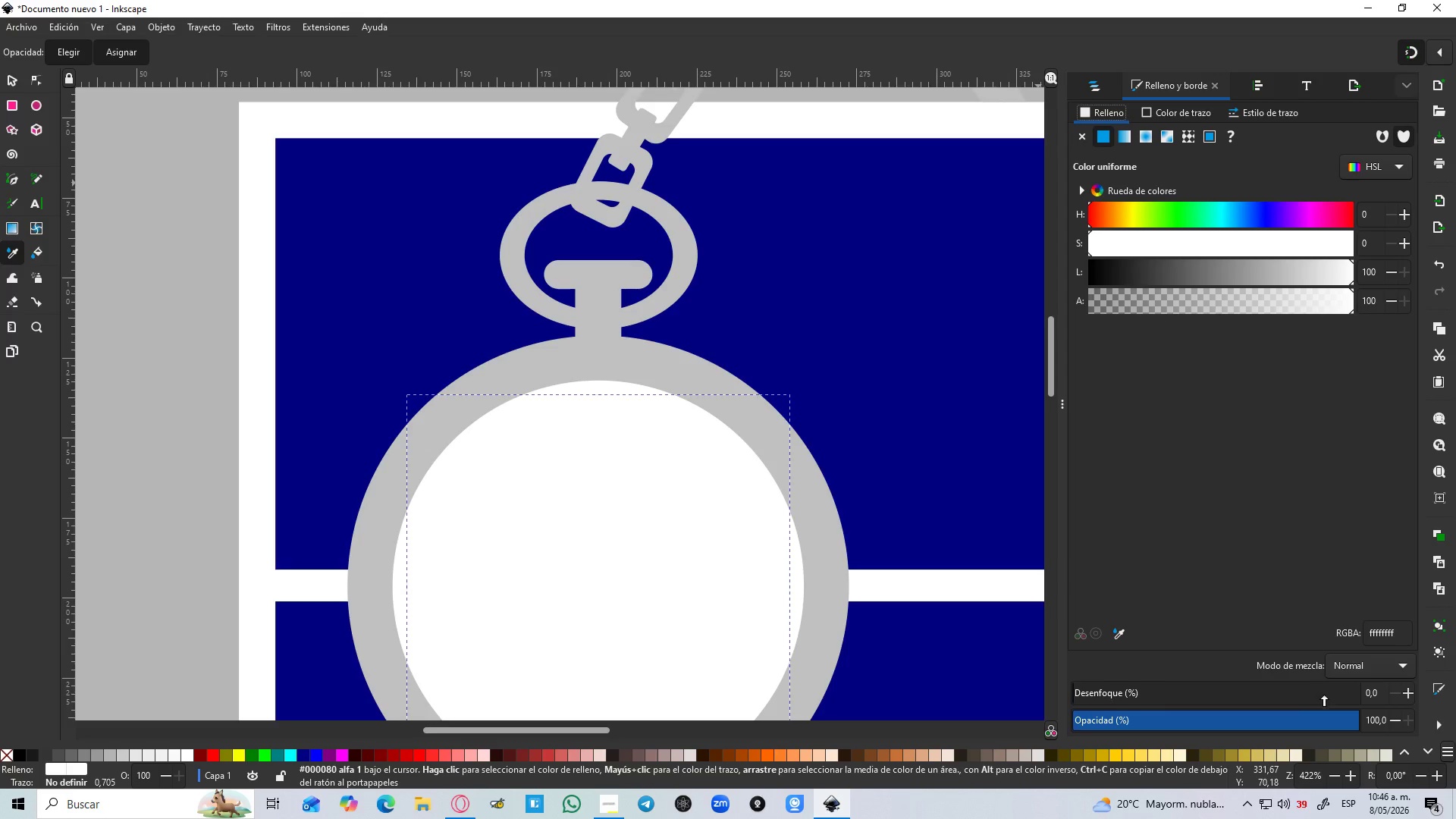 
left_click_drag(start_coordinate=[1320, 713], to_coordinate=[1223, 742])
 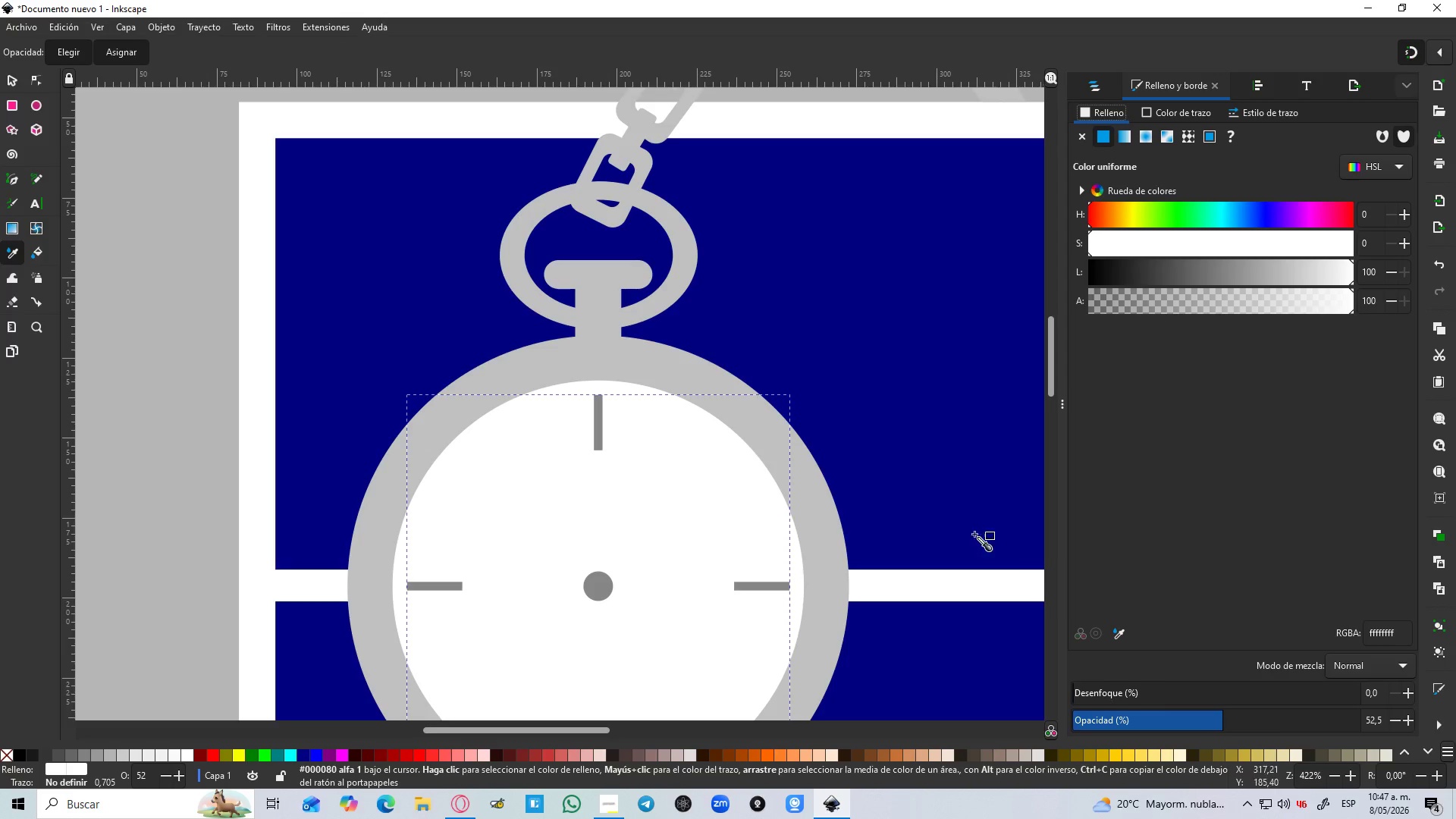 
key(D)
 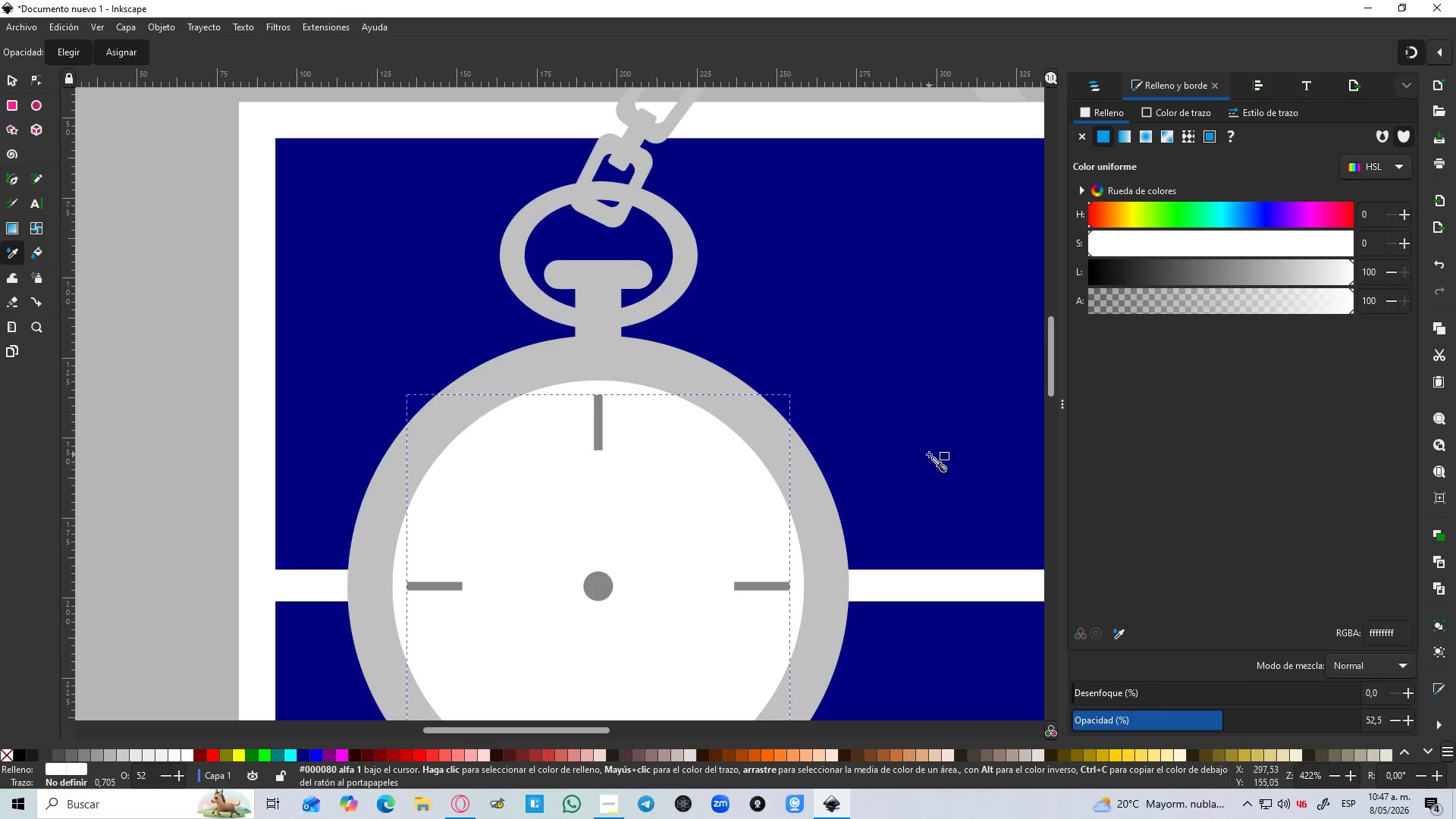 
left_click([929, 454])
 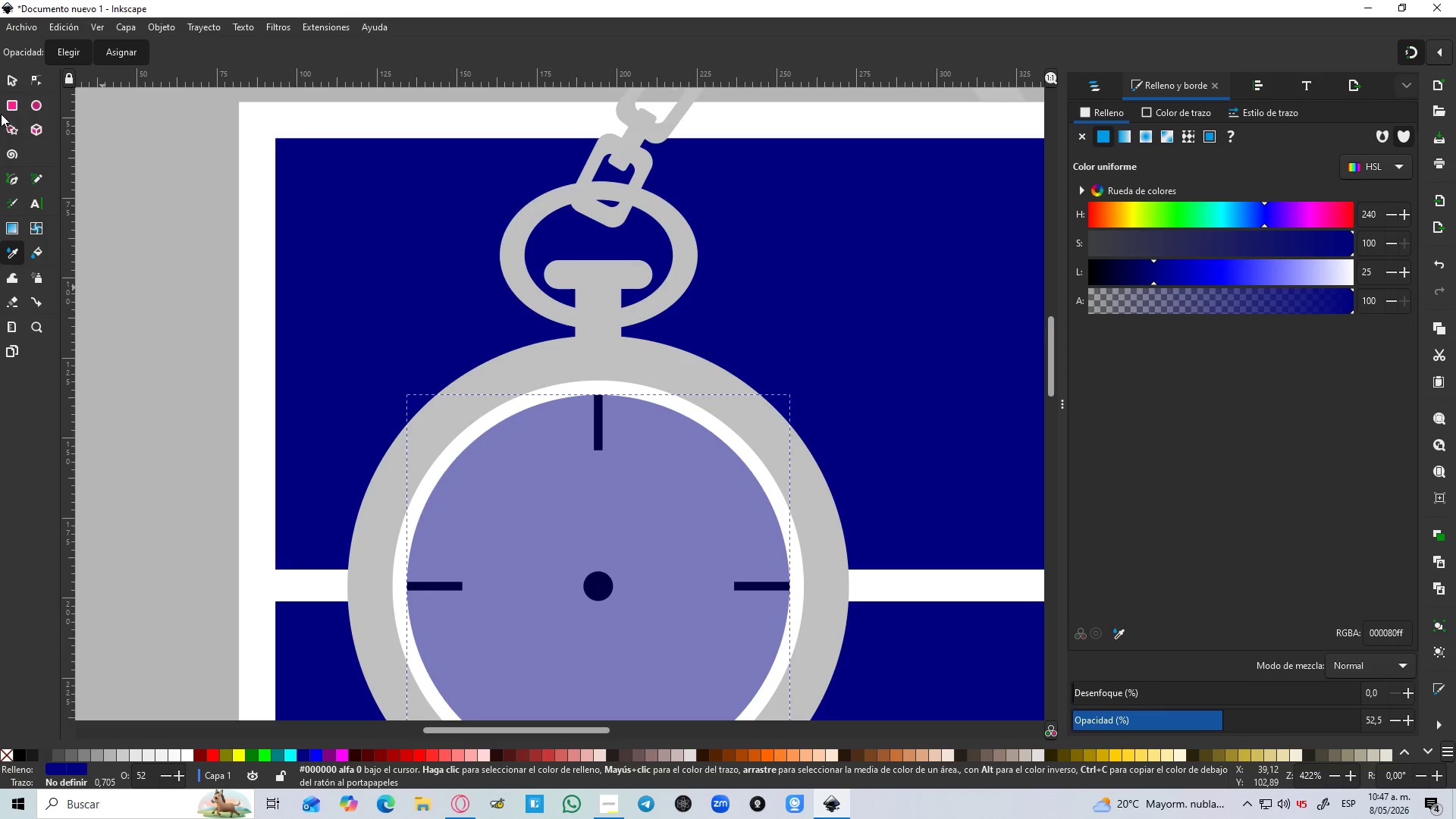 
left_click([8, 83])
 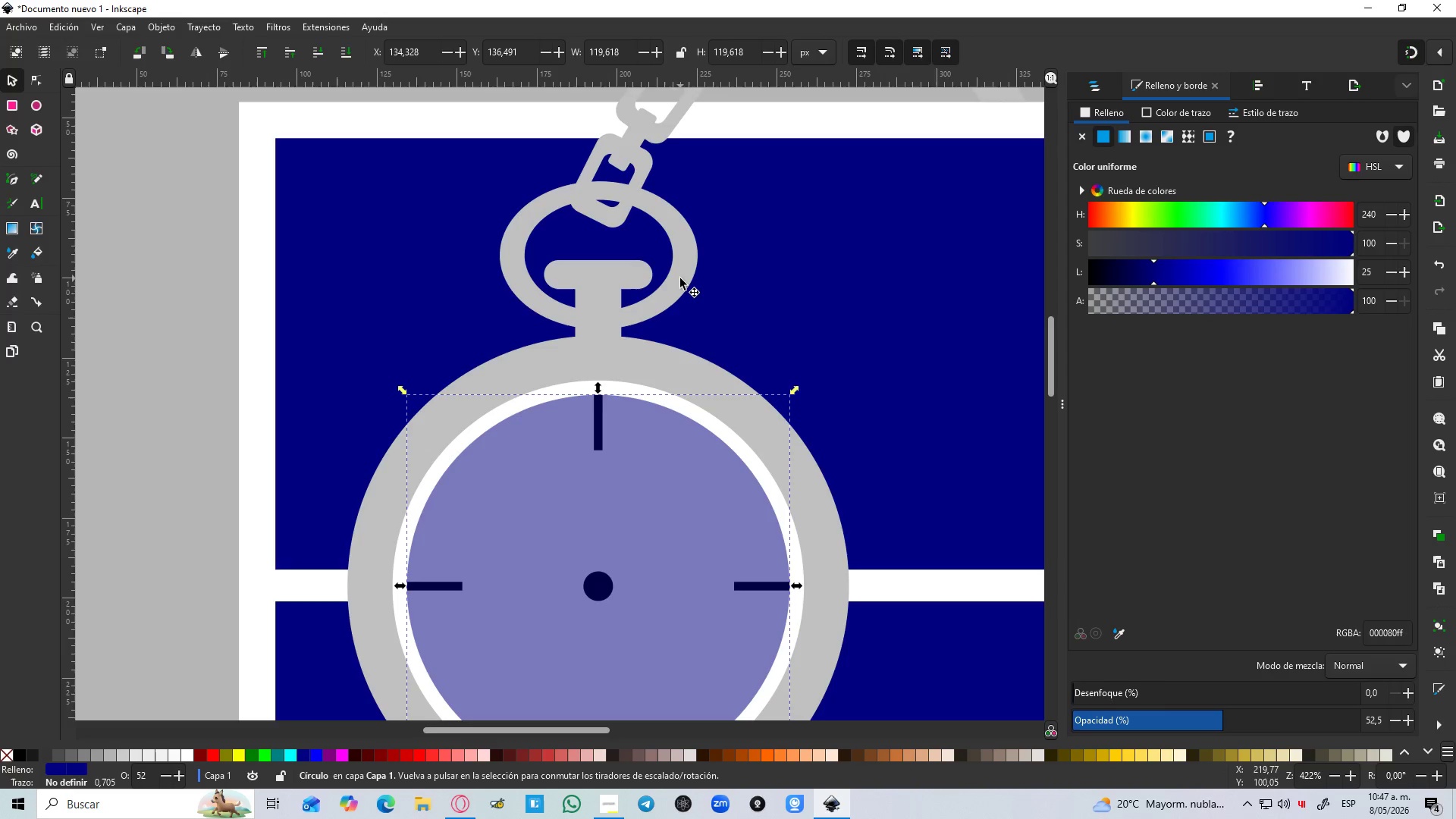 
hold_key(key=ControlLeft, duration=0.88)
scroll: coordinate [760, 464], scroll_direction: down, amount: 3.0
 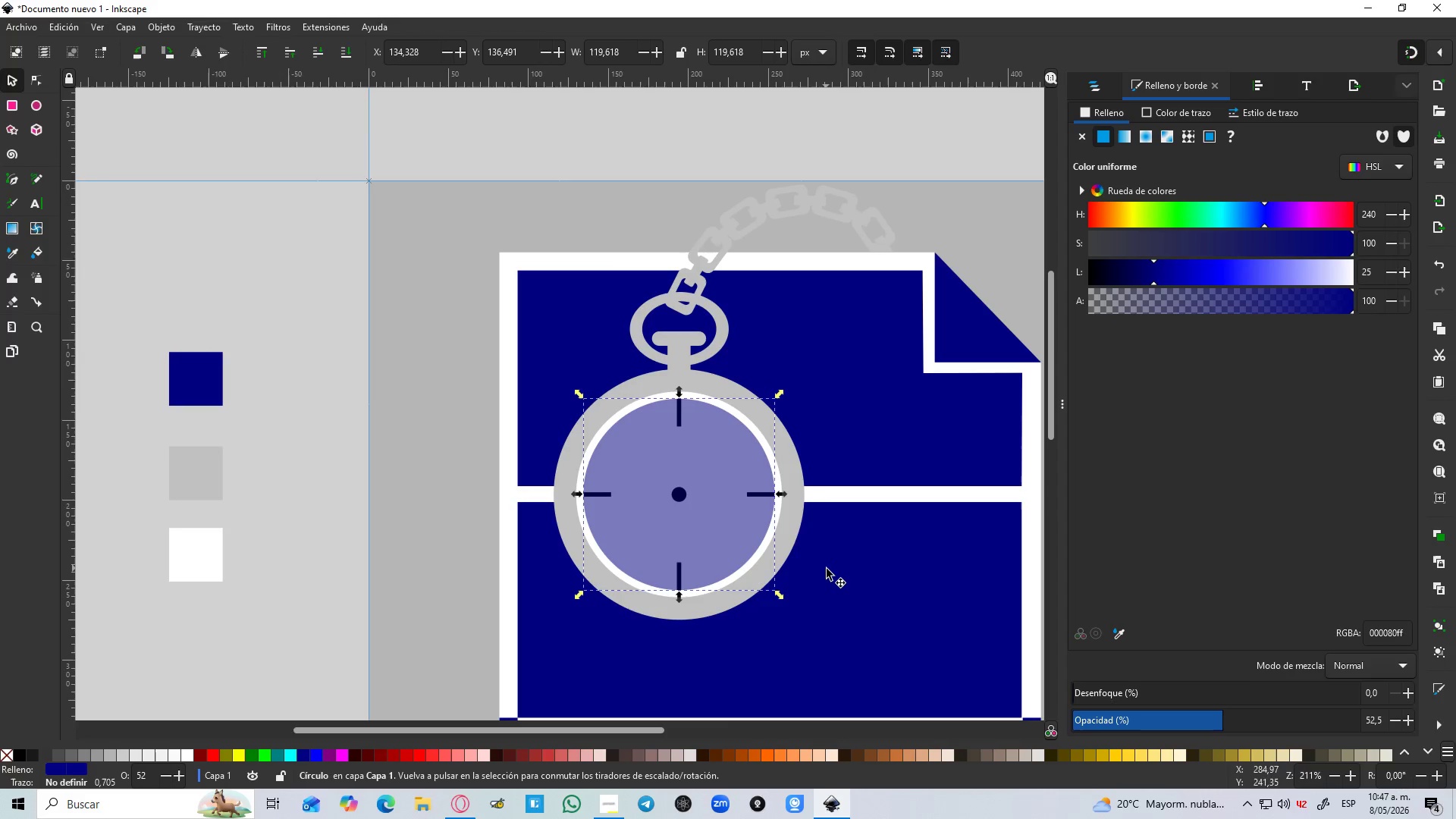 
hold_key(key=ControlLeft, duration=0.66)
scroll: coordinate [740, 557], scroll_direction: up, amount: 1.0
 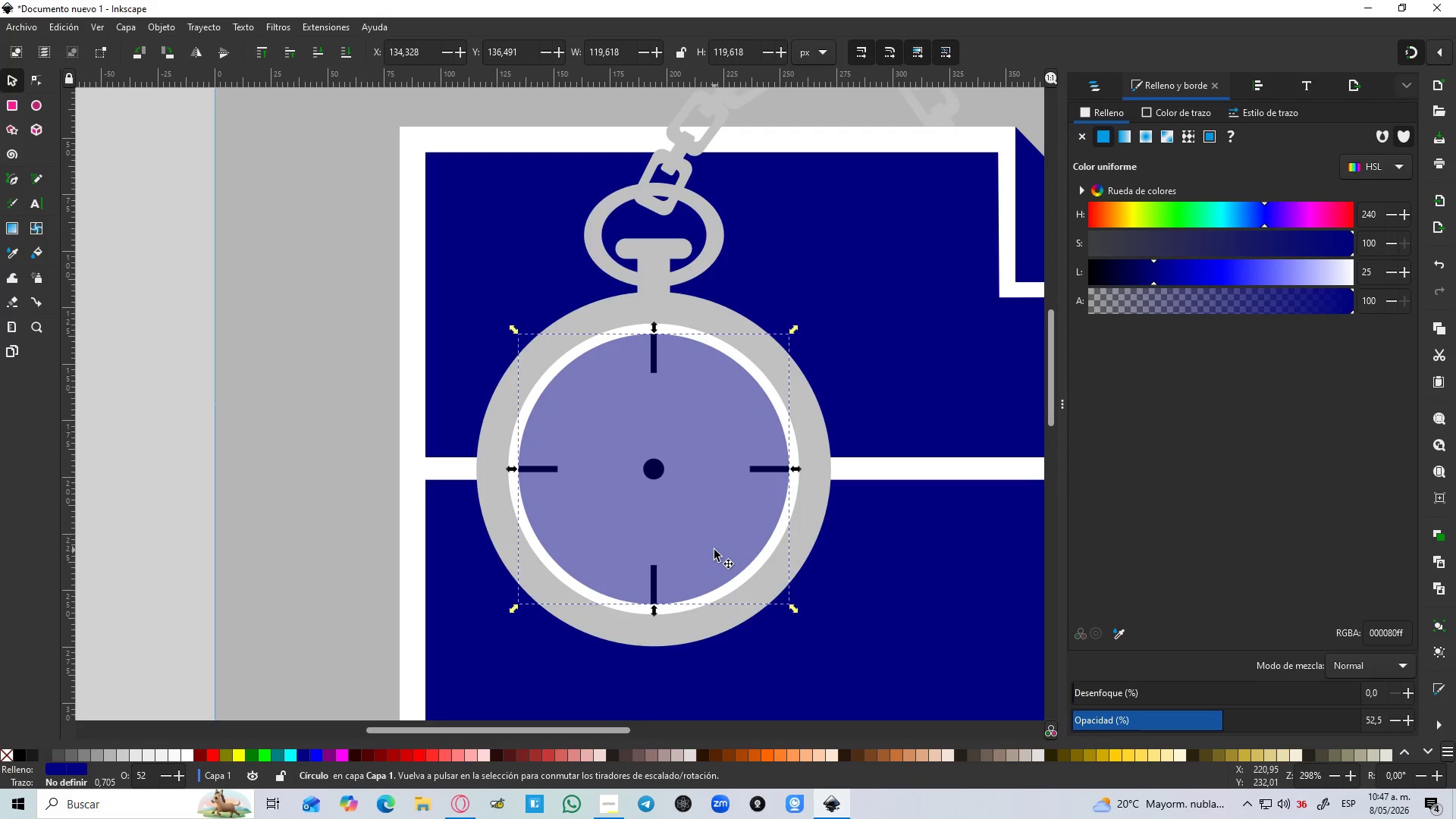 
wait(7.42)
 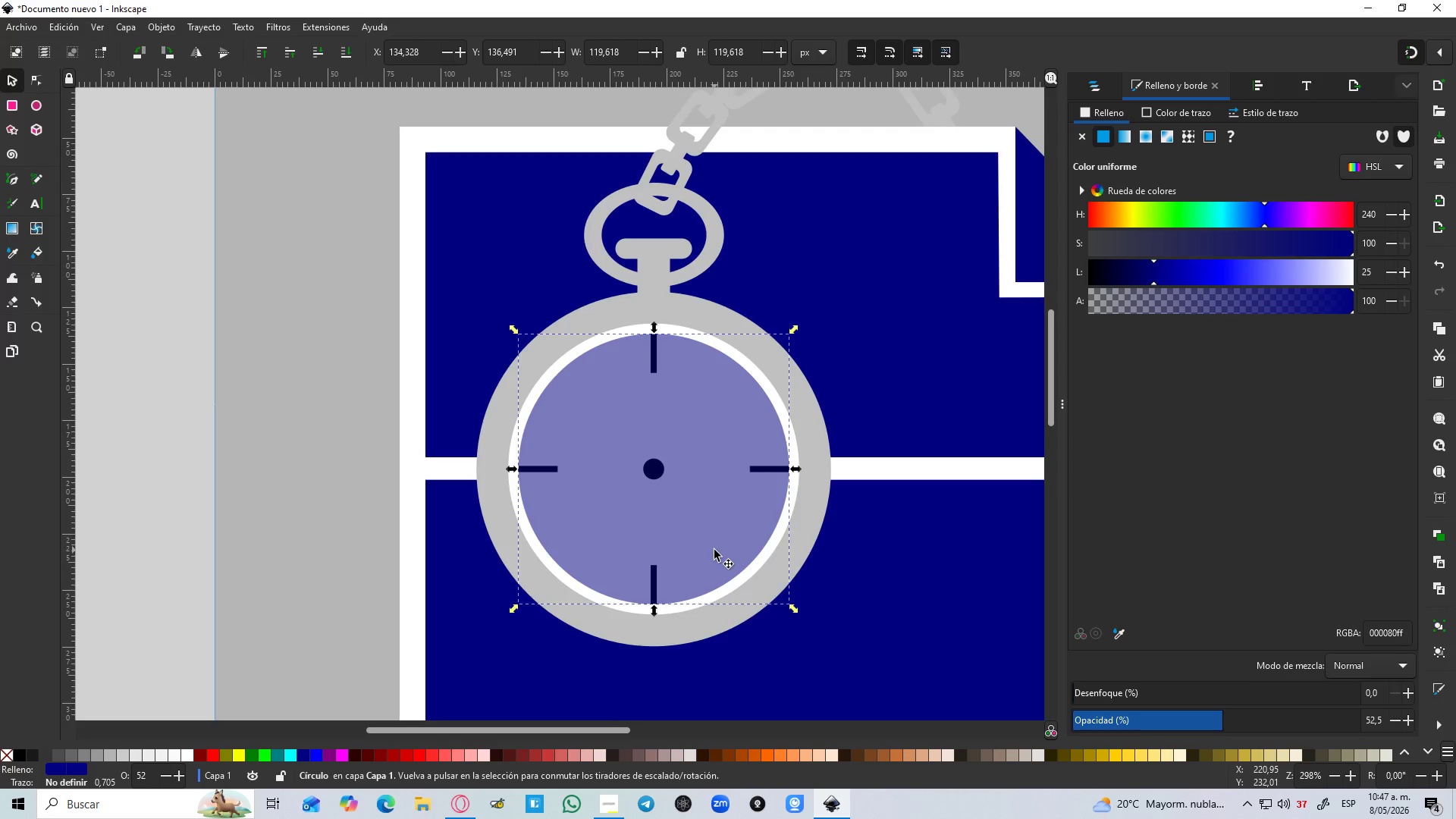 
left_click([874, 640])
 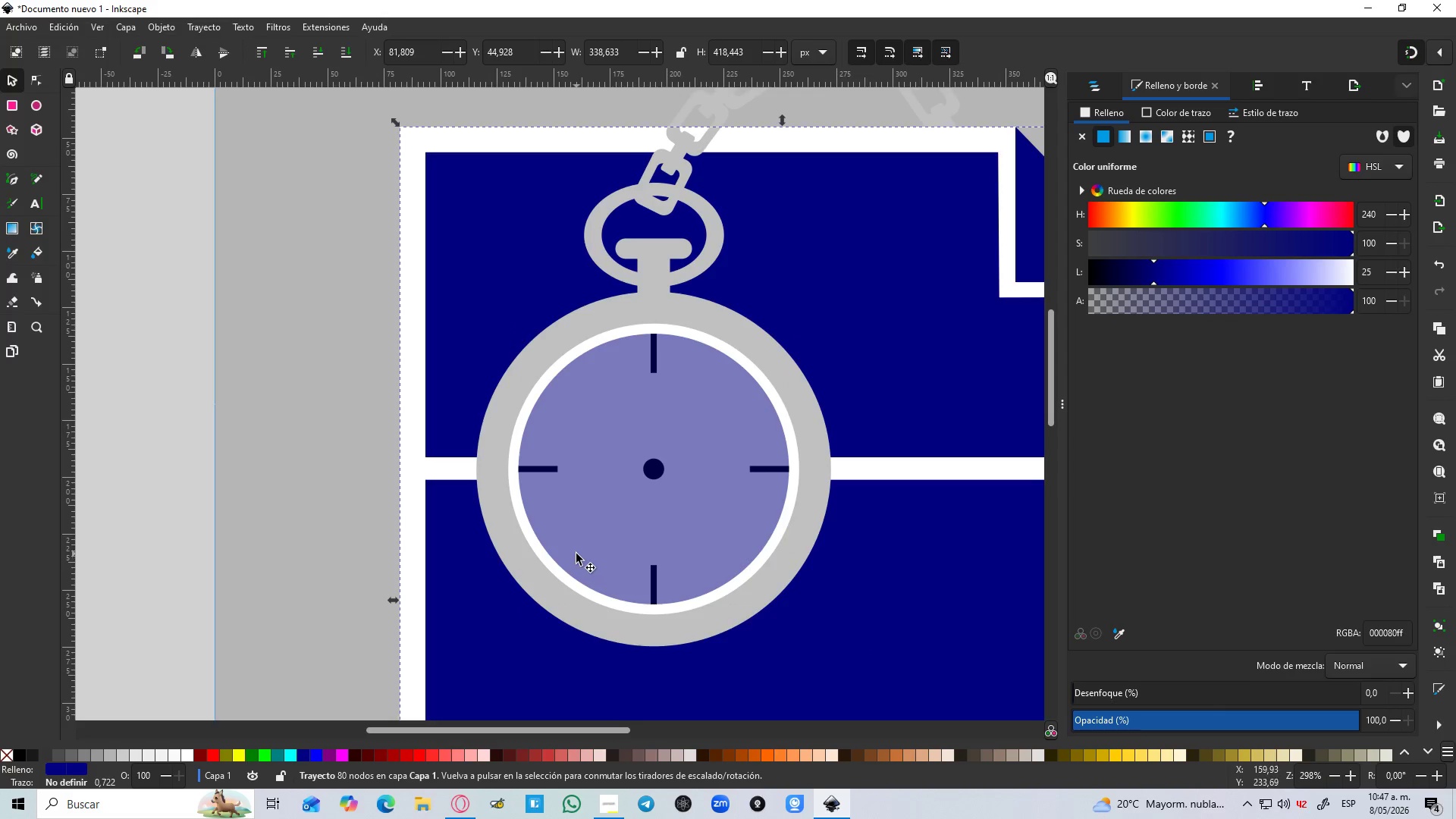 
hold_key(key=ControlLeft, duration=0.59)
scroll: coordinate [626, 563], scroll_direction: up, amount: 2.0
 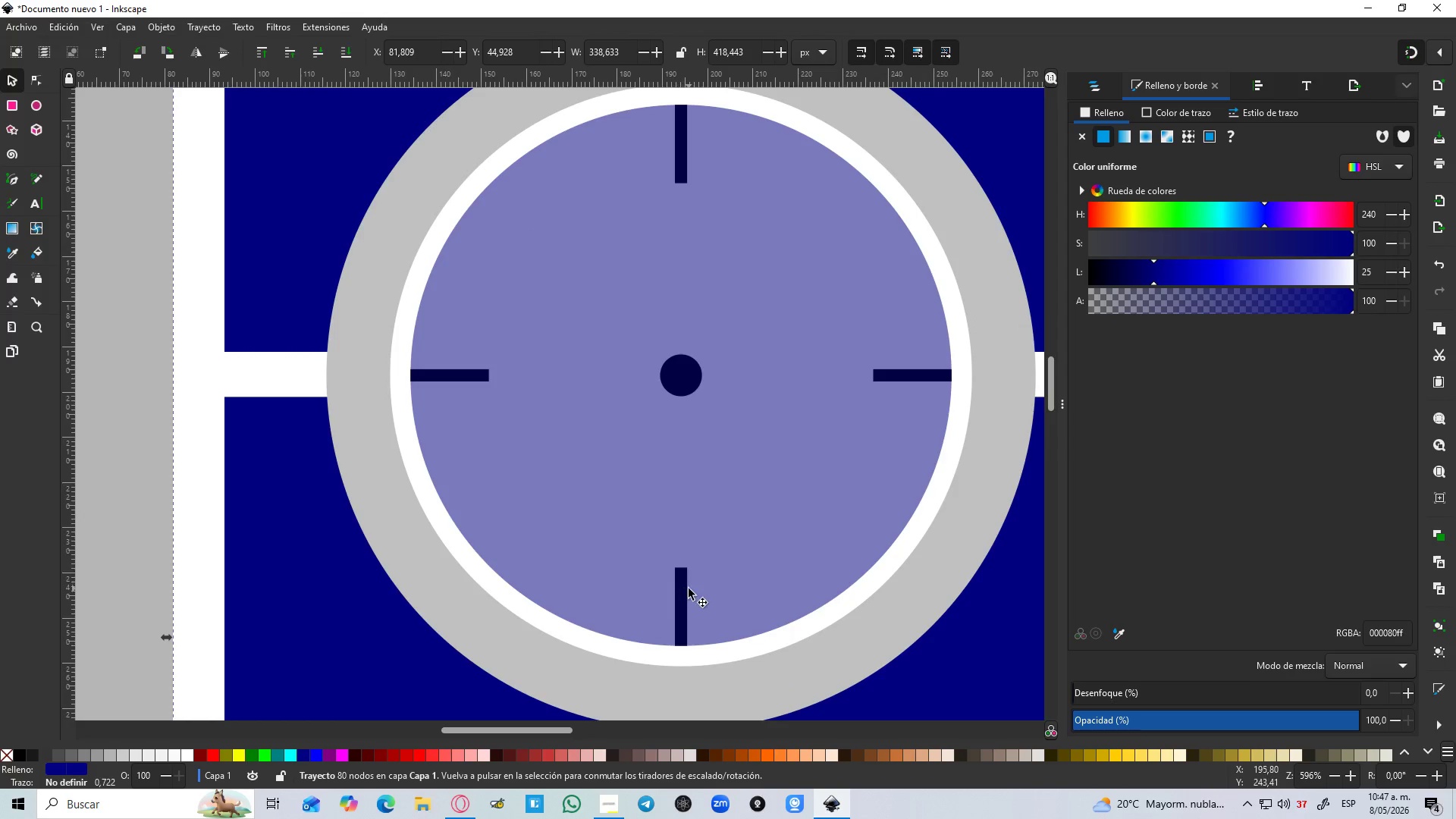 
left_click([689, 588])
 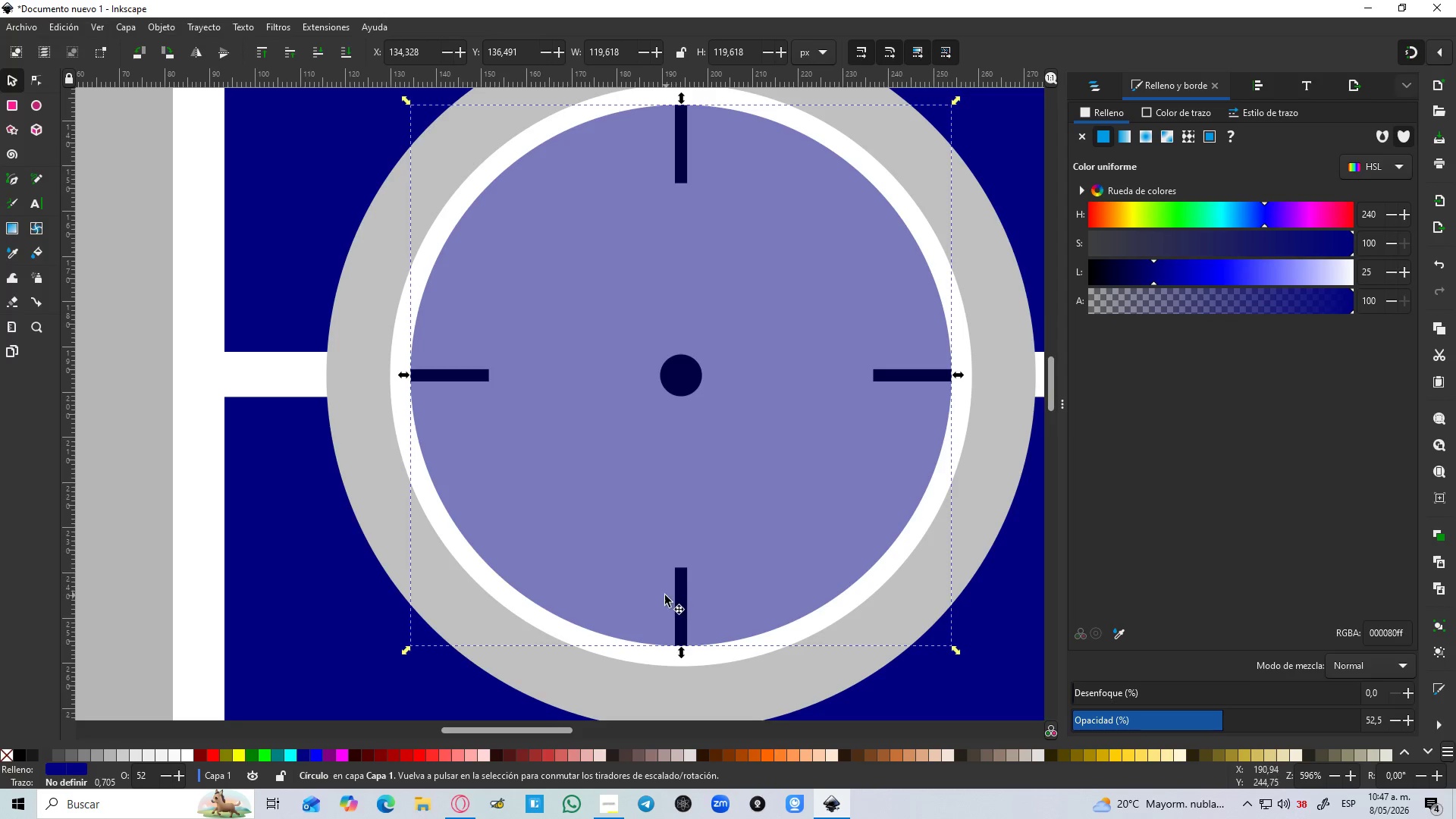 
type(br)
 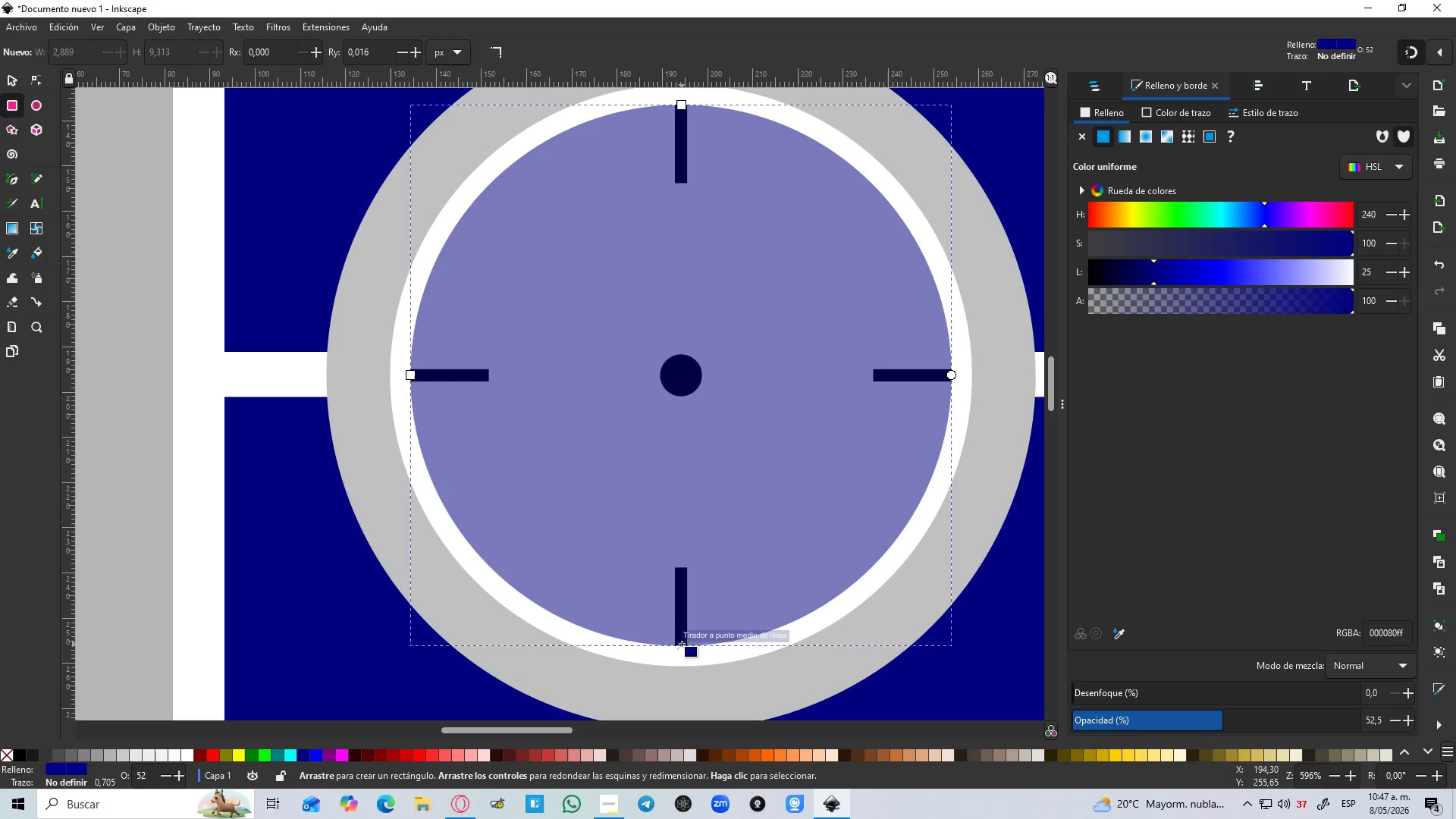 
hold_key(key=ControlLeft, duration=0.58)
scroll: coordinate [673, 649], scroll_direction: up, amount: 2.0
 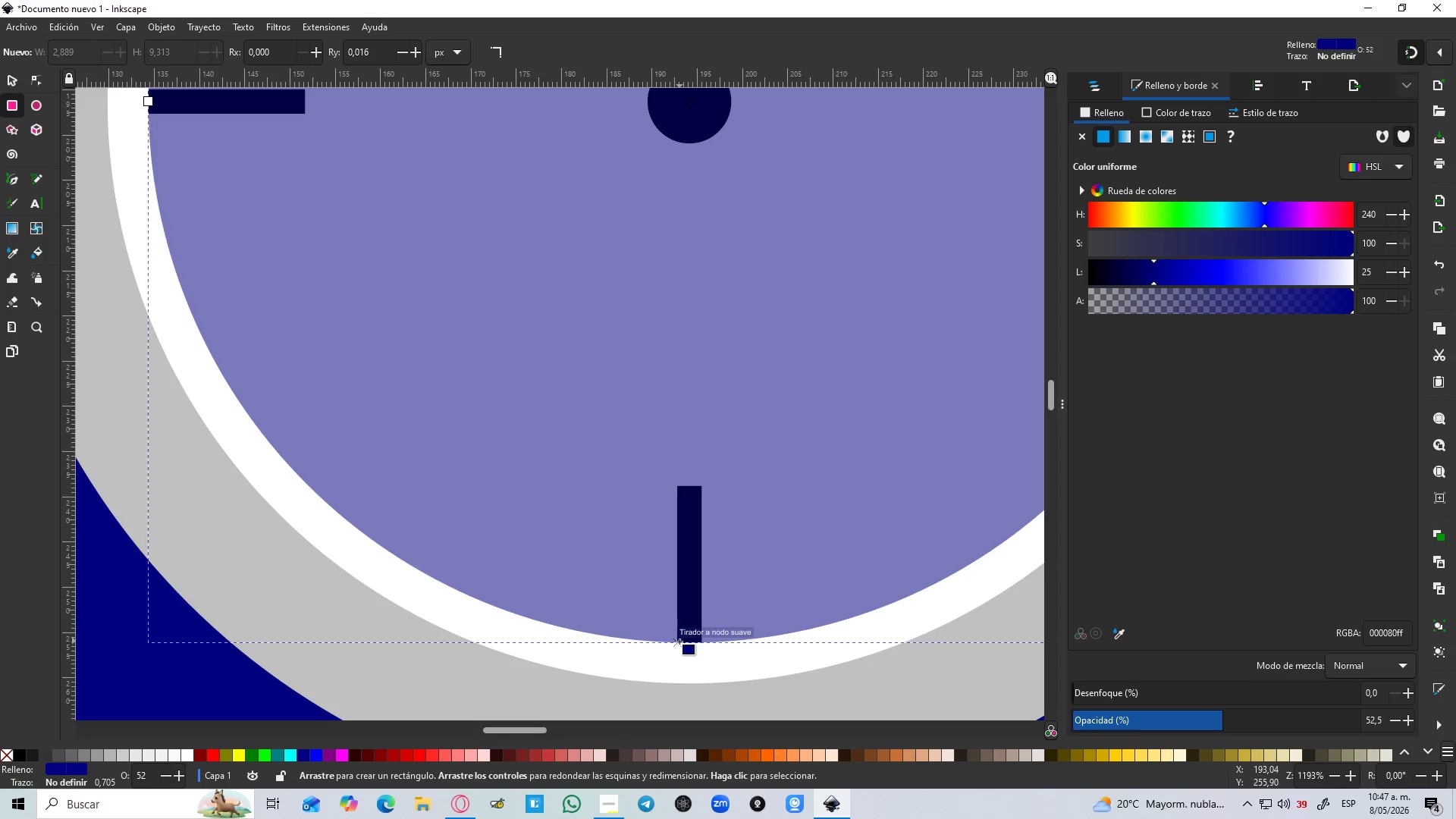 
left_click_drag(start_coordinate=[679, 642], to_coordinate=[703, 560])
 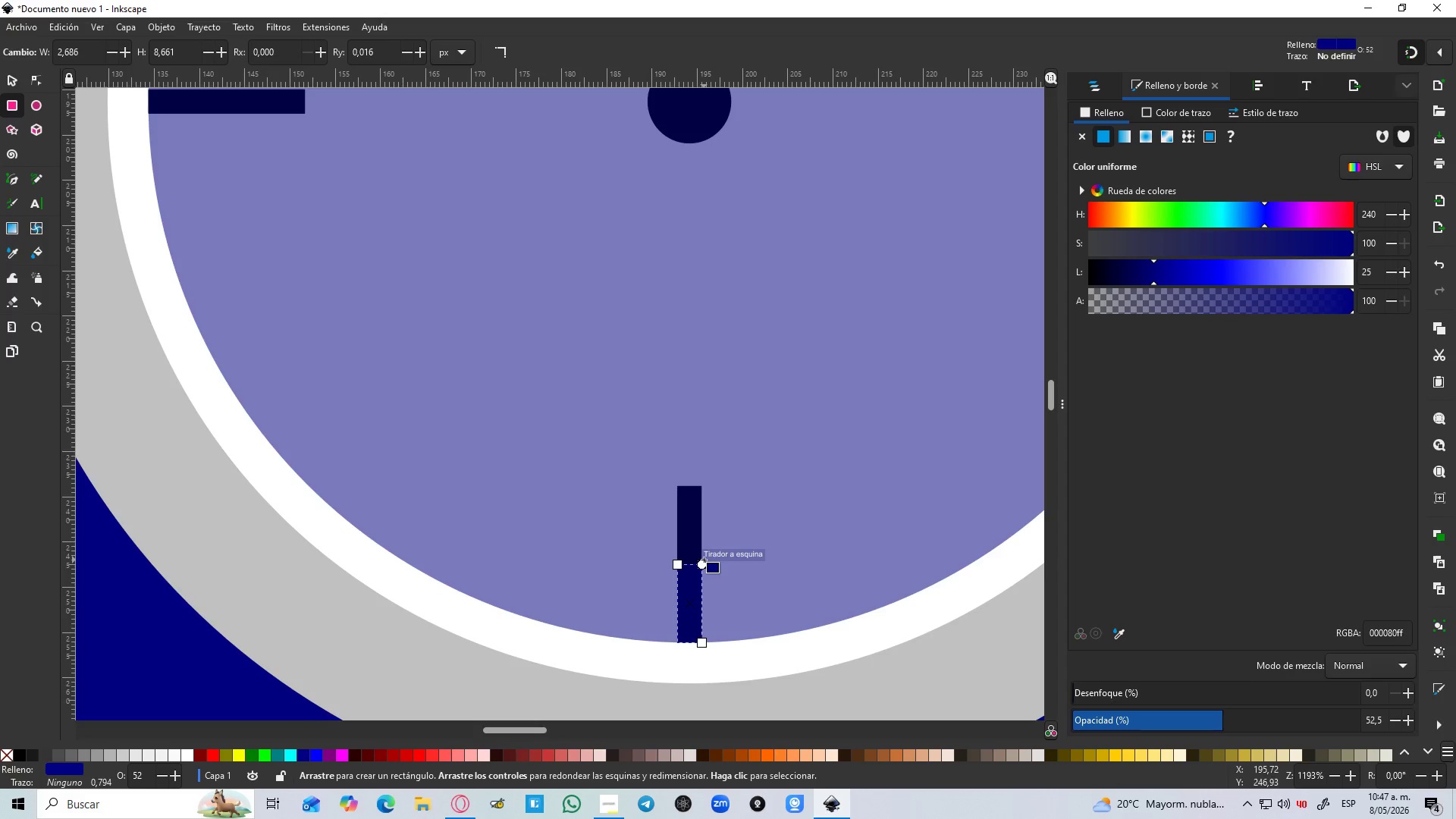 
hold_key(key=ControlLeft, duration=0.31)
scroll: coordinate [704, 560], scroll_direction: down, amount: 2.0
 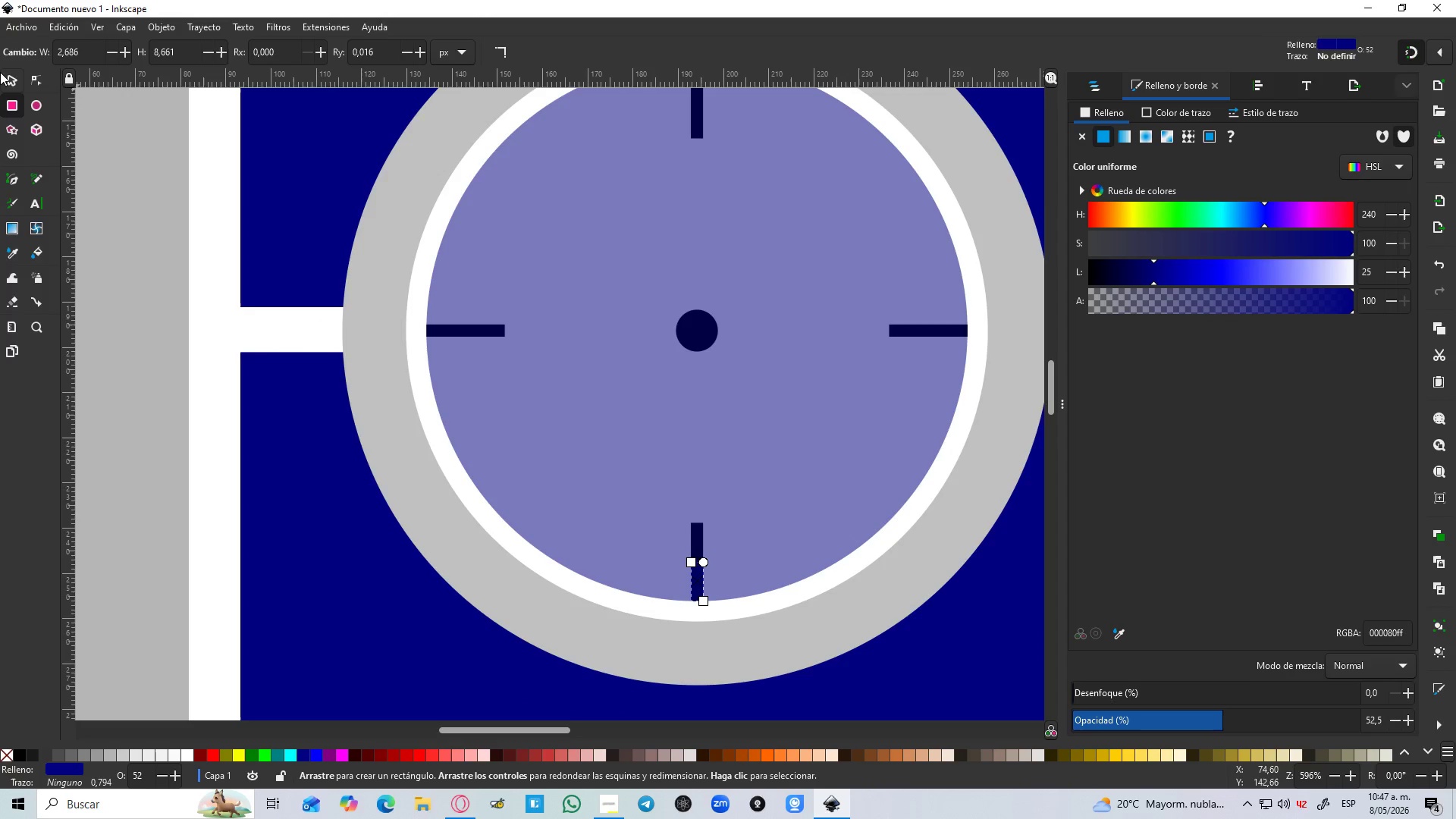 
left_click([6, 76])
 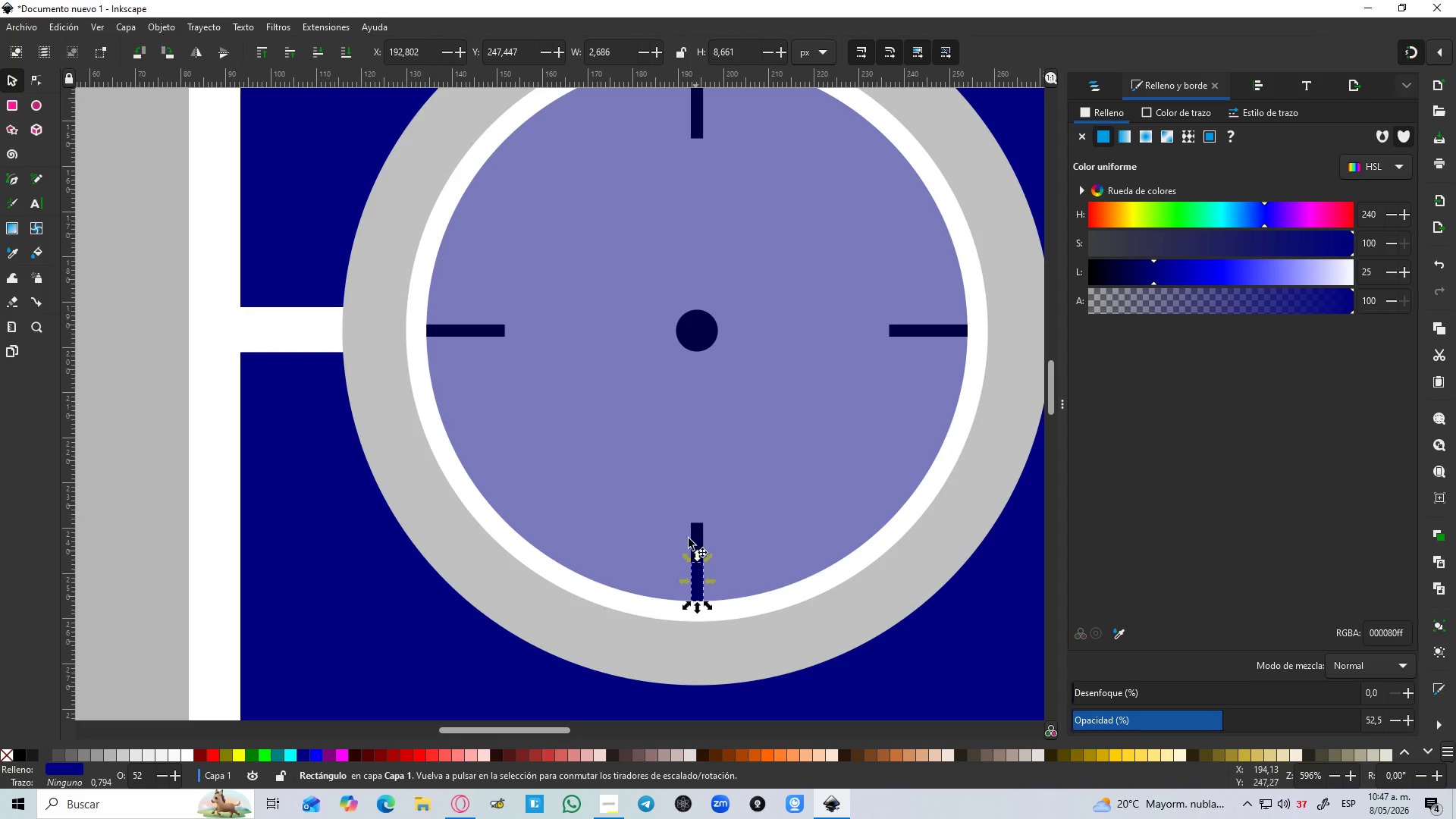 
scroll: coordinate [728, 478], scroll_direction: up, amount: 1.0
 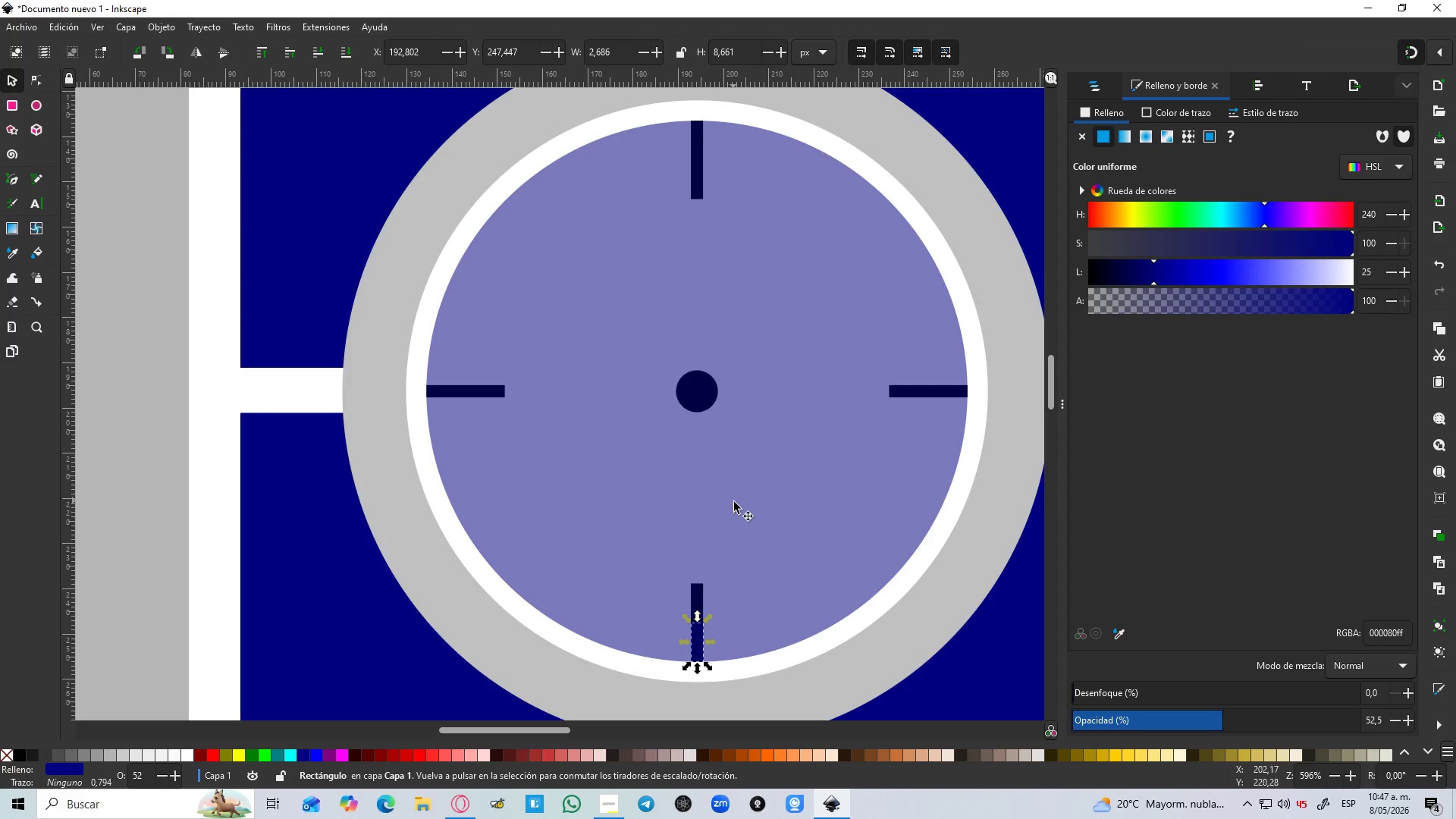 
key(Control+D)
 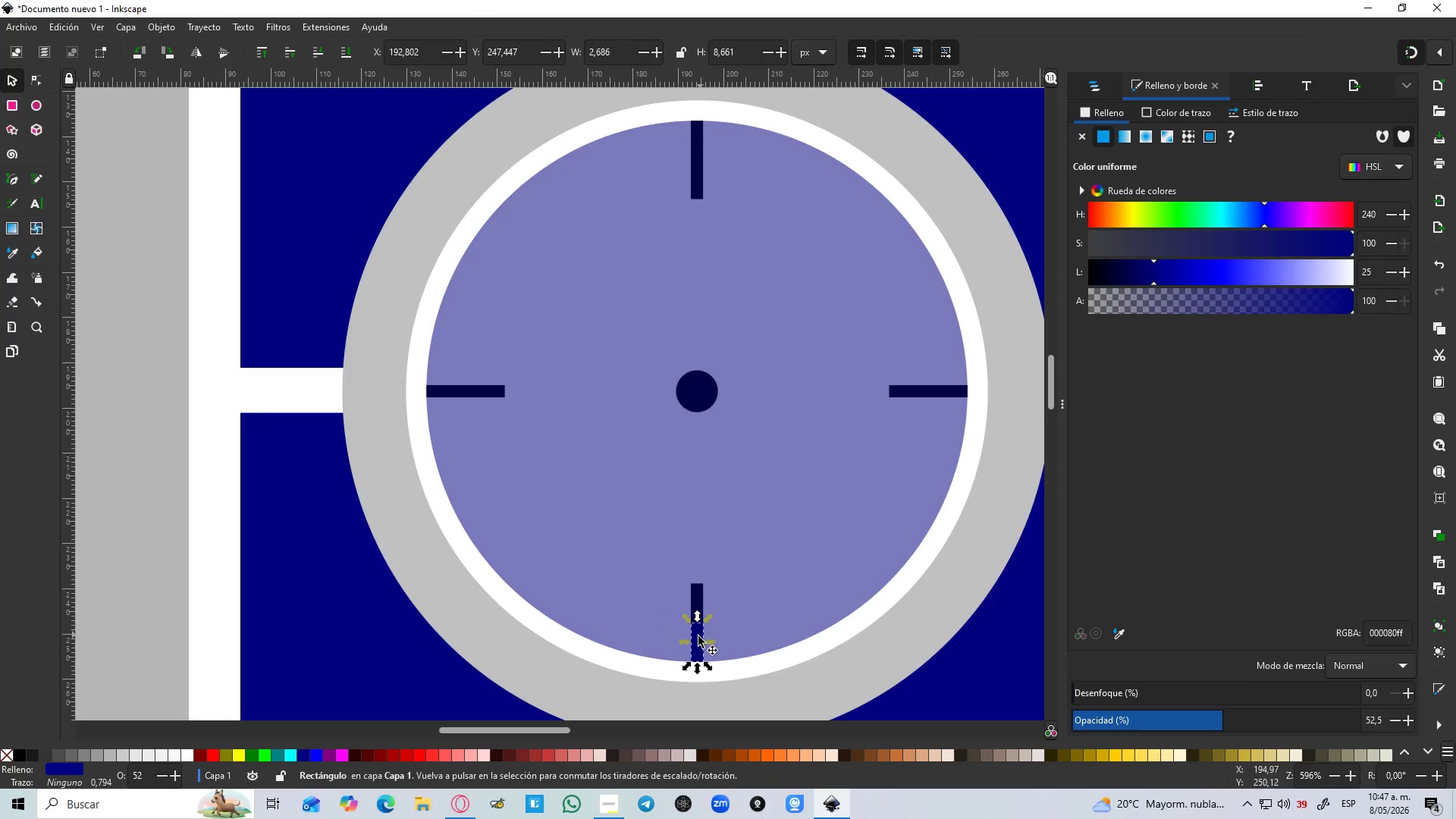 
left_click_drag(start_coordinate=[695, 637], to_coordinate=[680, 123])
 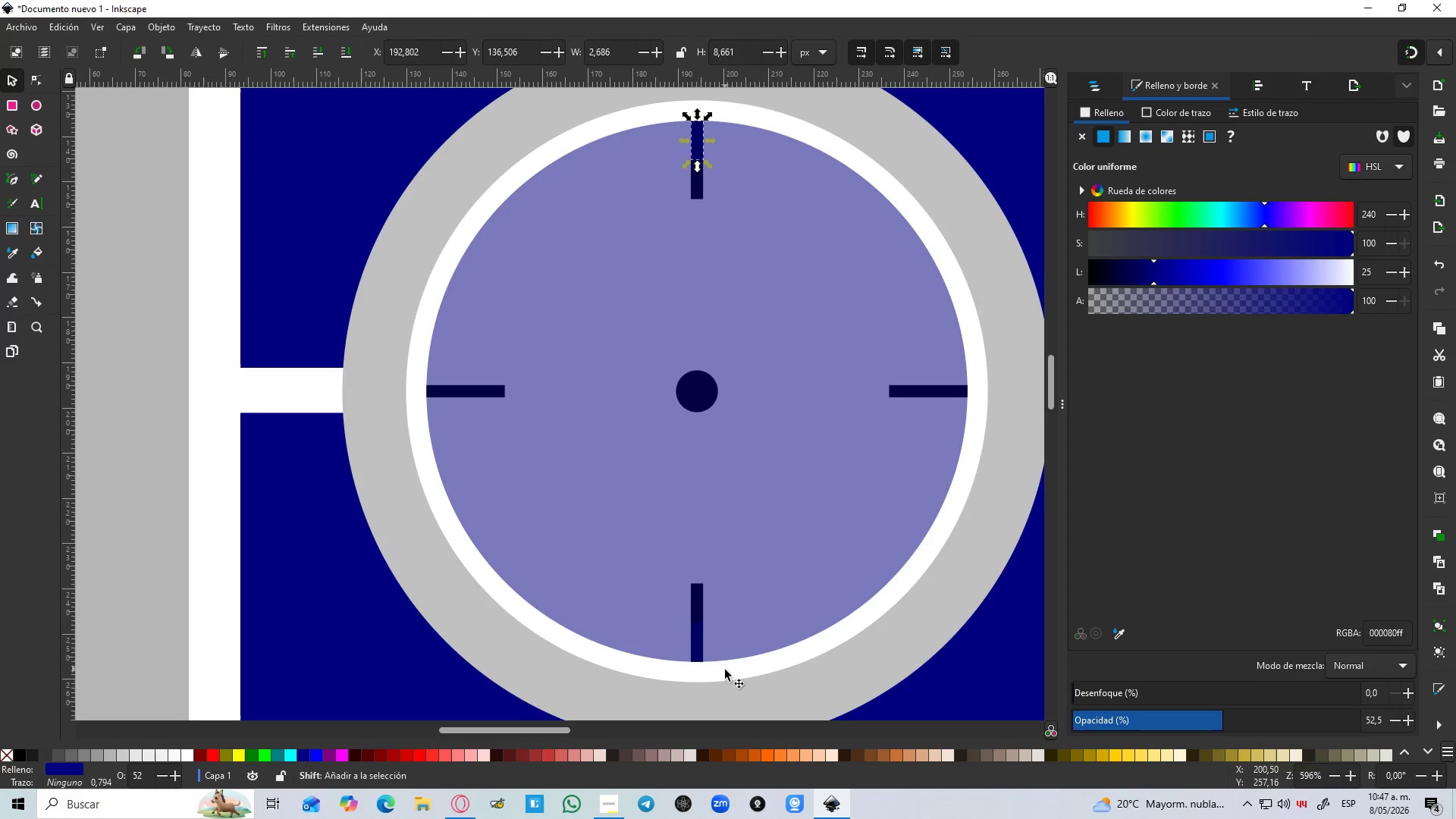 
hold_key(key=ControlLeft, duration=0.81)
 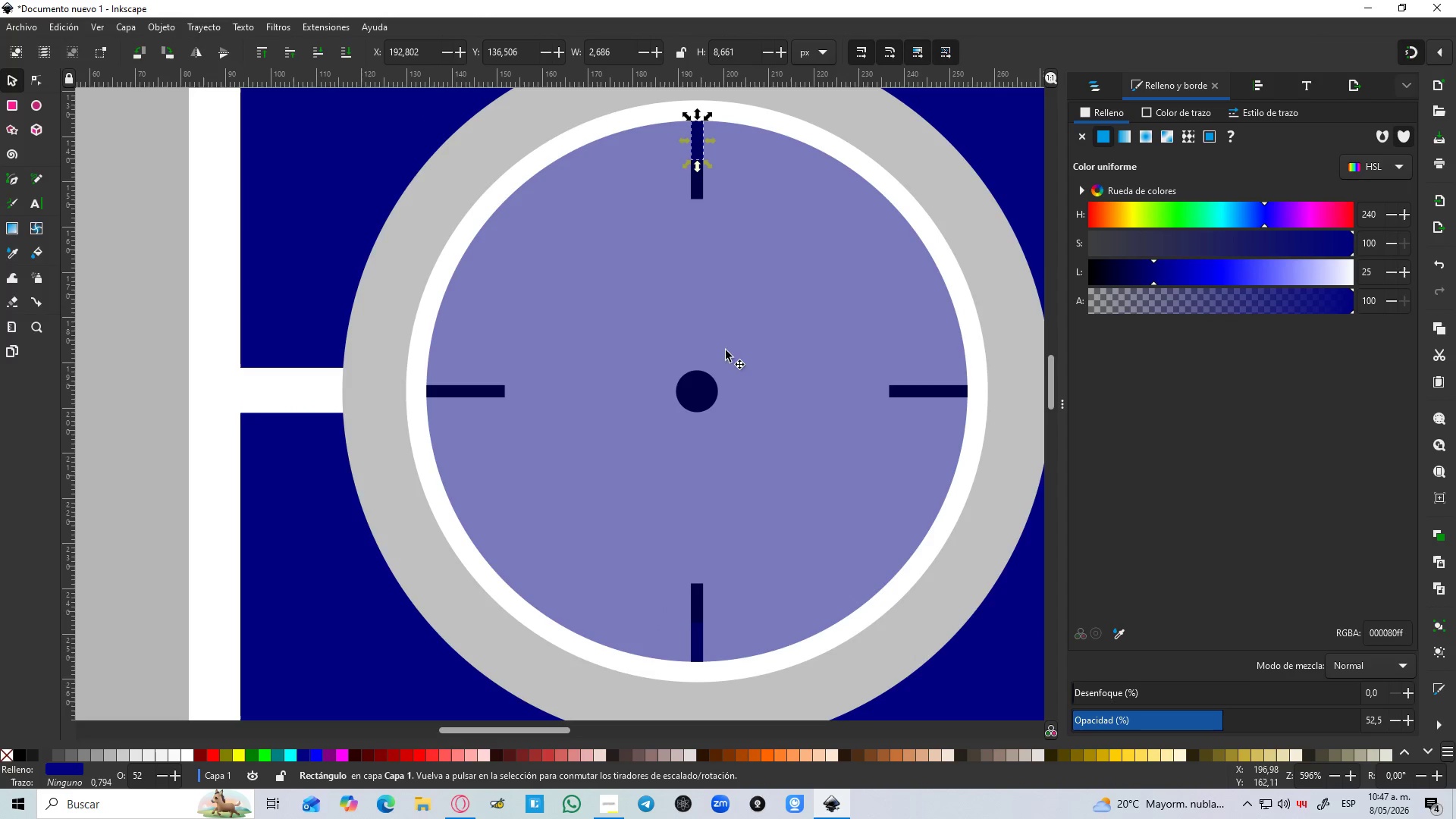 
hold_key(key=ShiftLeft, duration=0.92)
left_click([699, 647])
 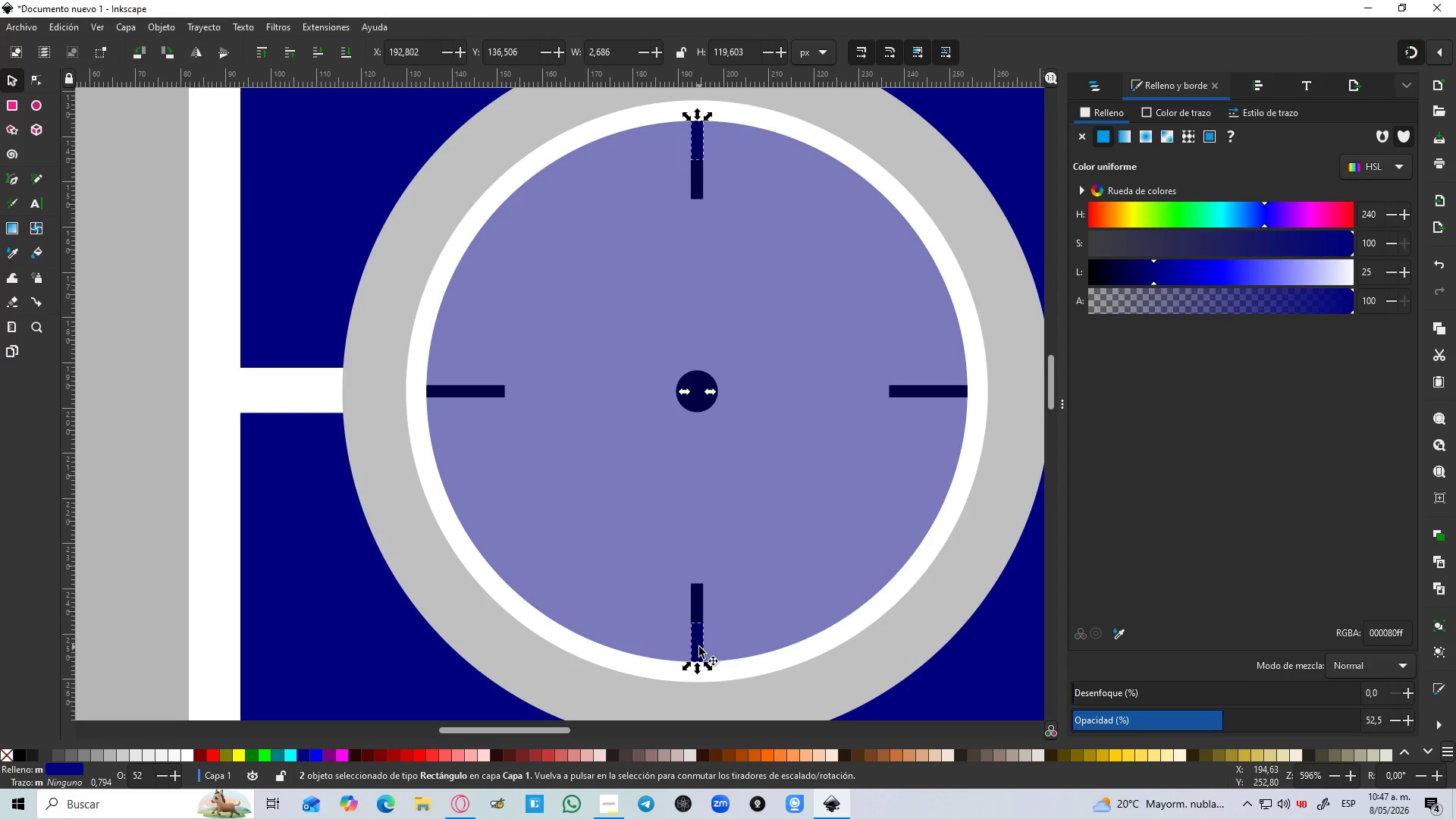 
key(Control+NumpadAdd)
 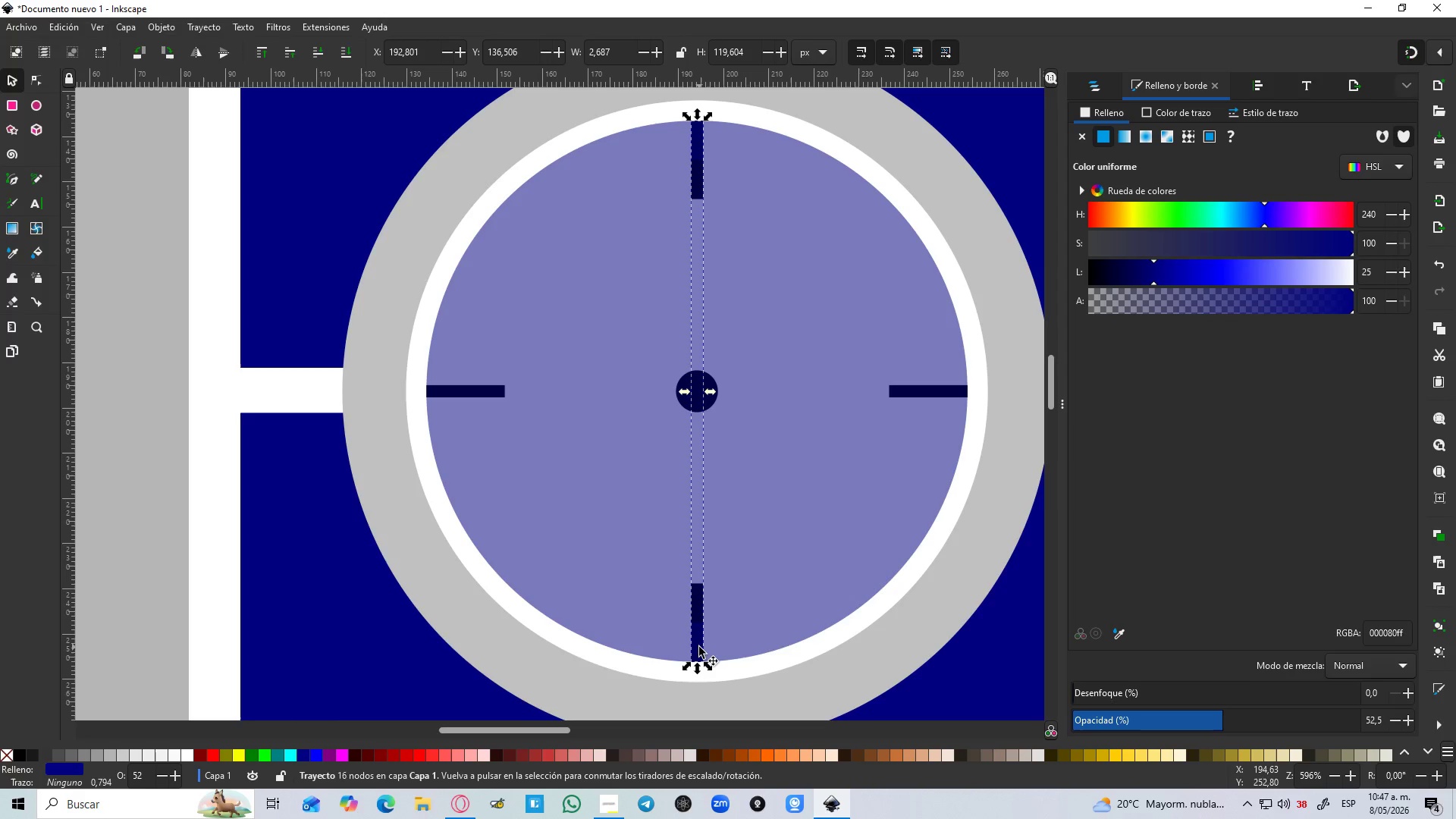 
left_click([698, 652])
 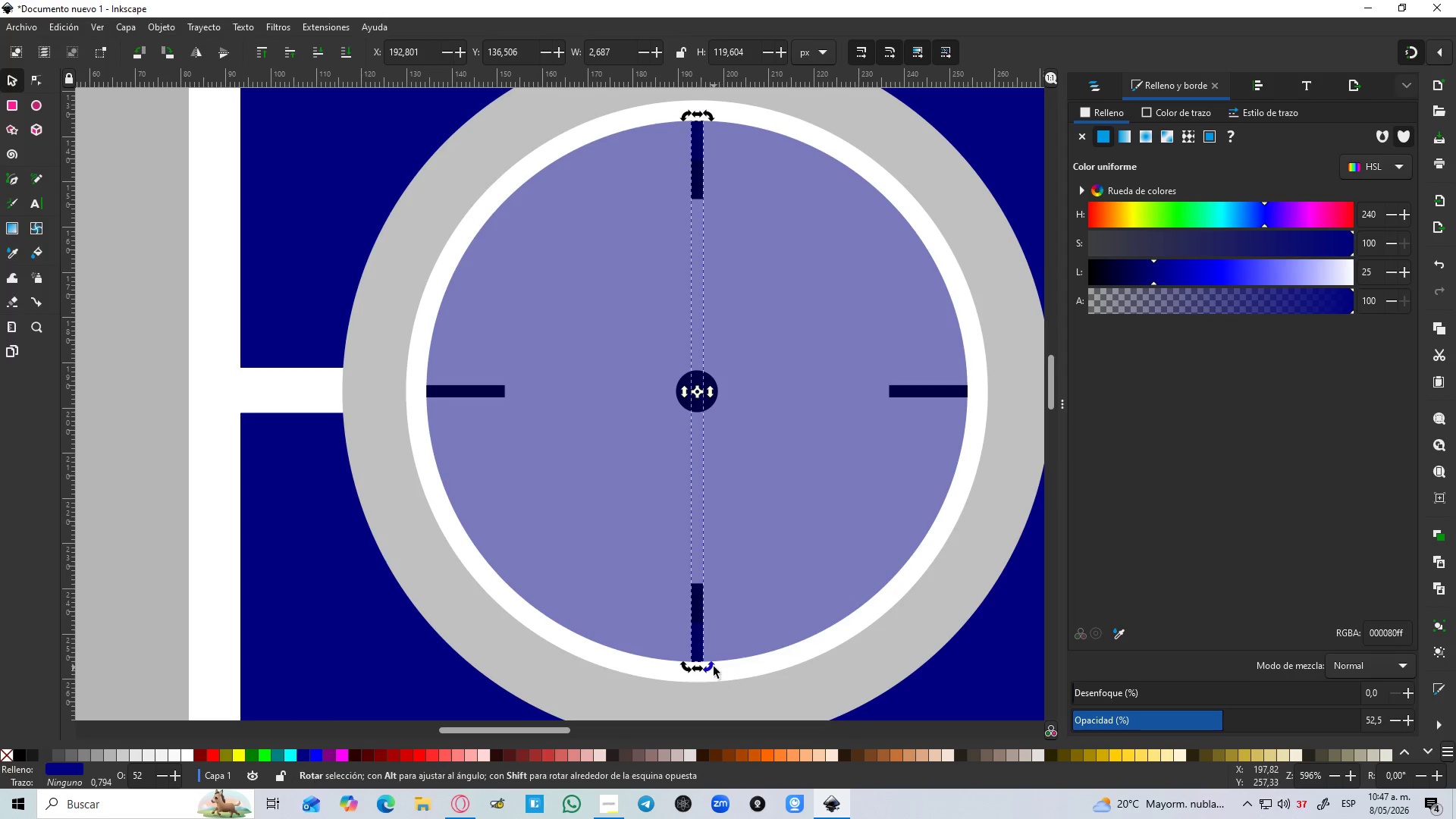 
left_click_drag(start_coordinate=[712, 667], to_coordinate=[592, 631])
 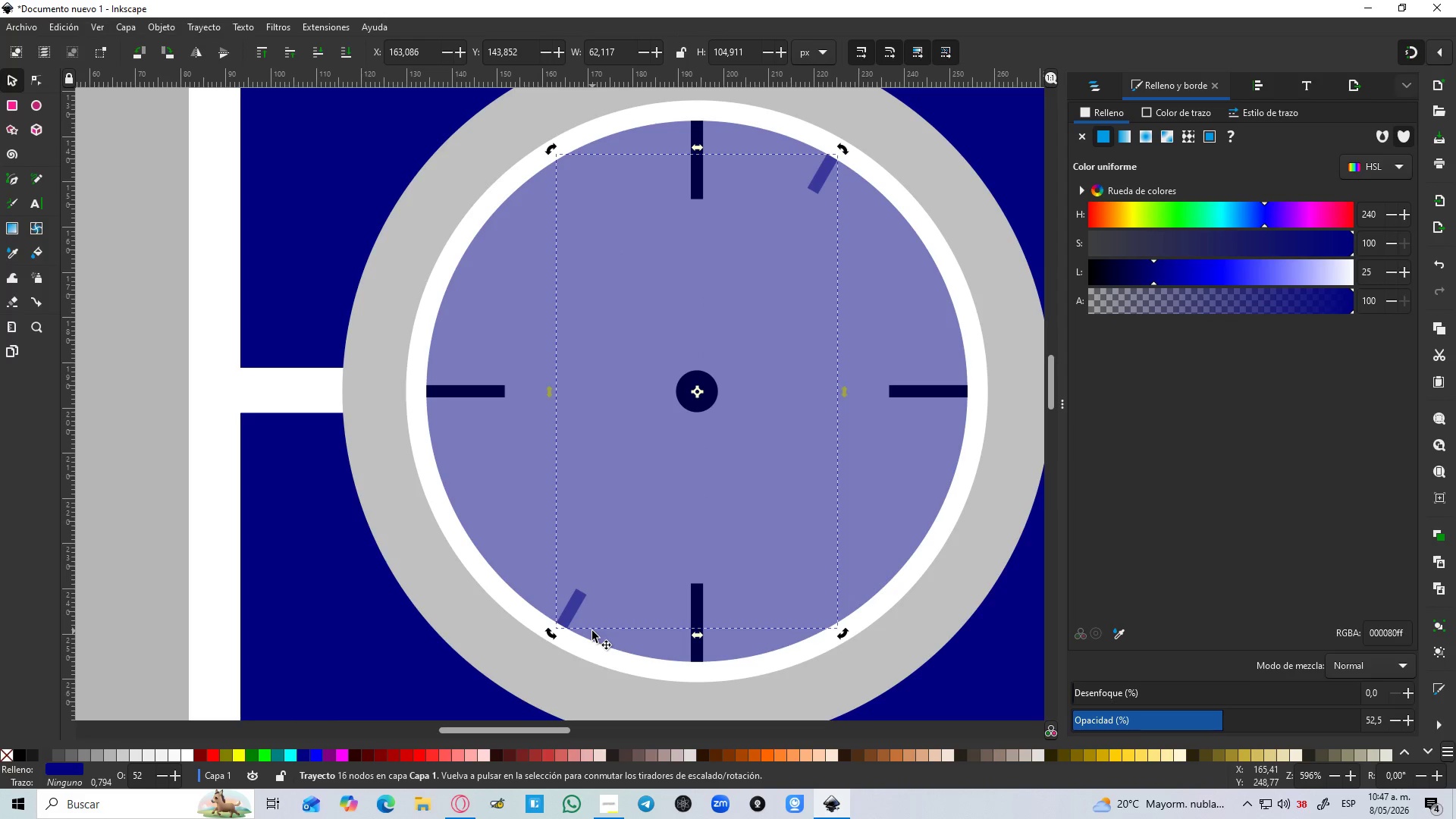 
hold_key(key=ControlLeft, duration=1.5)
 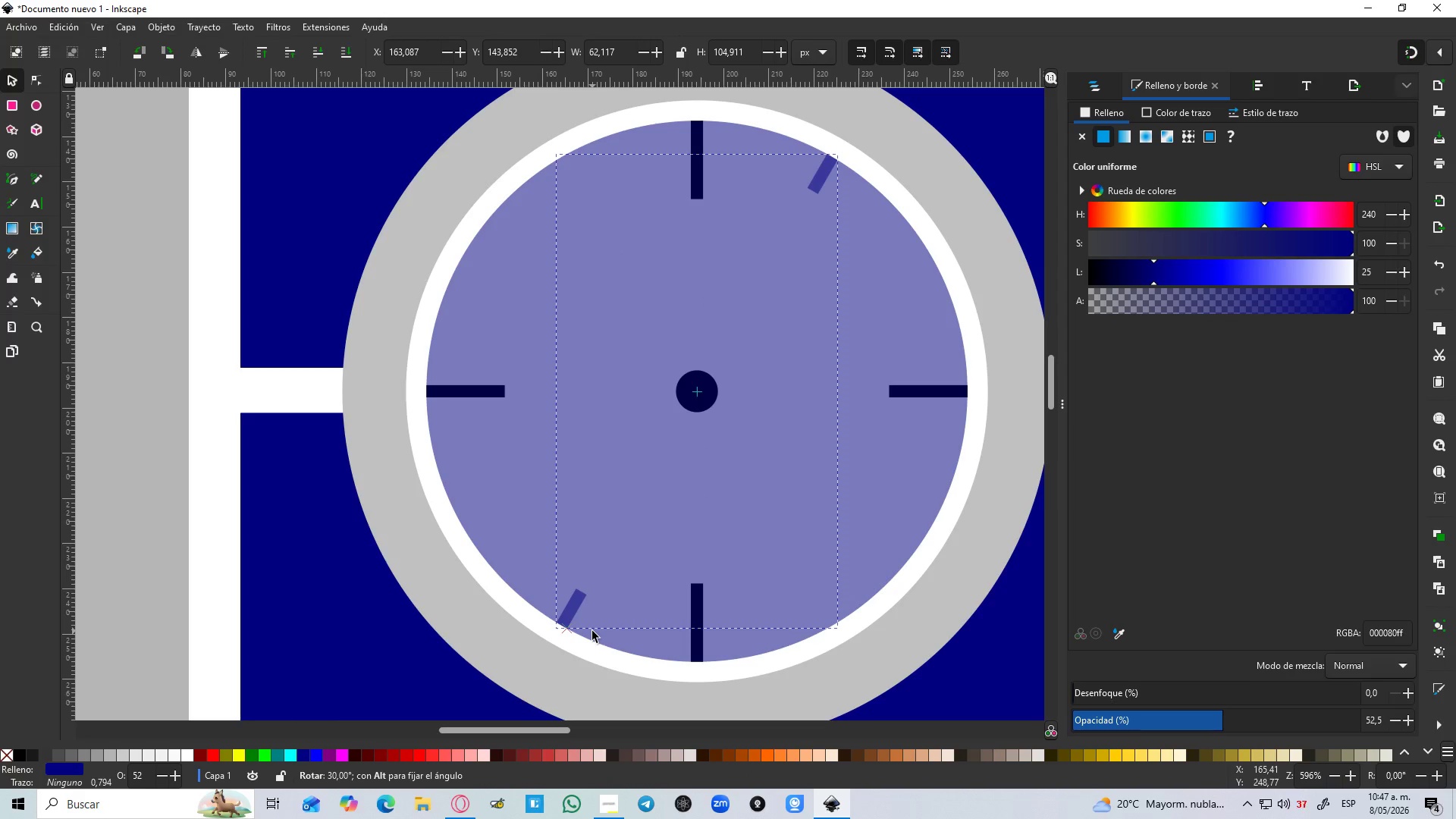 
hold_key(key=ControlLeft, duration=1.31)
 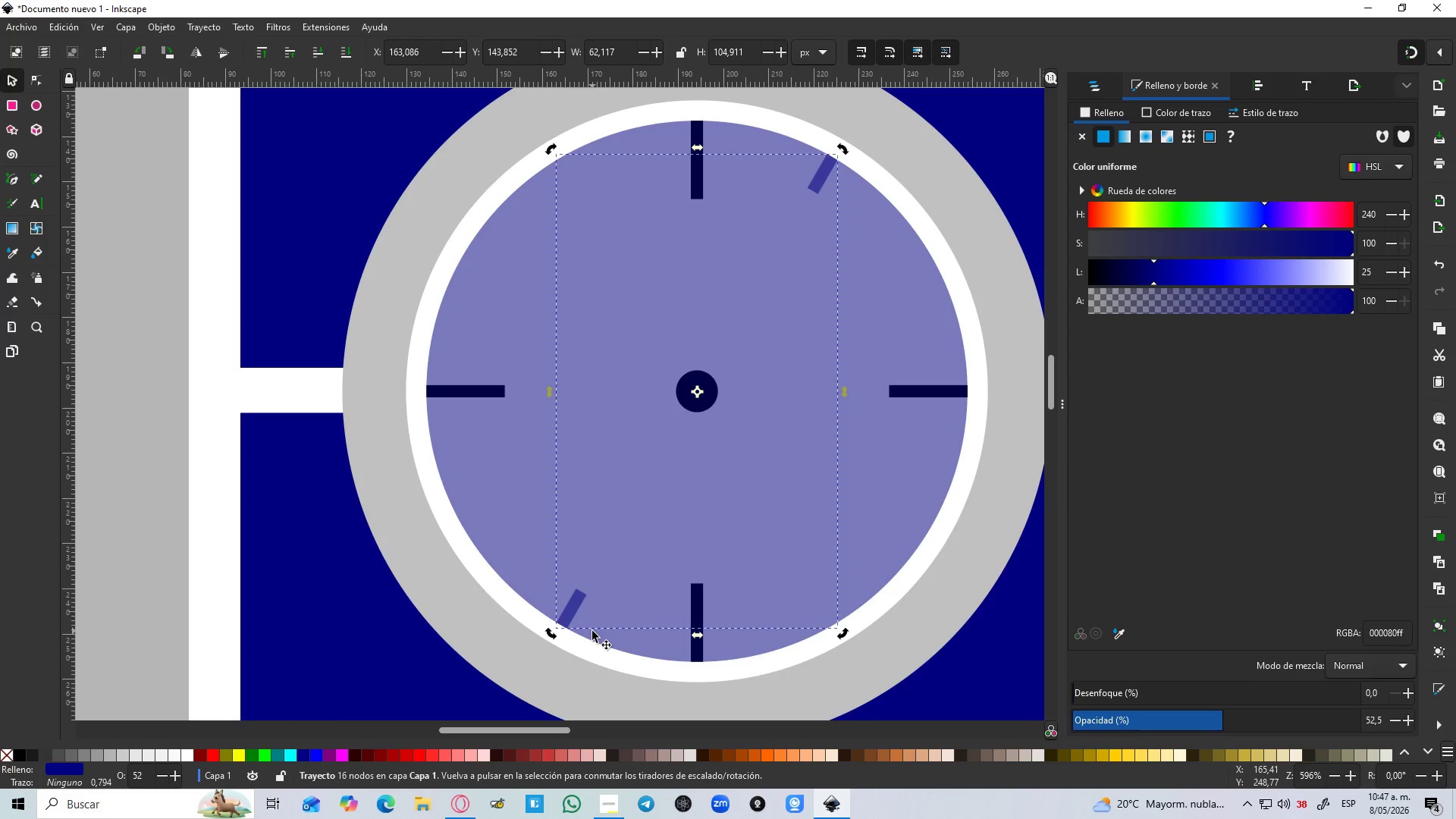 
key(Control+D)
 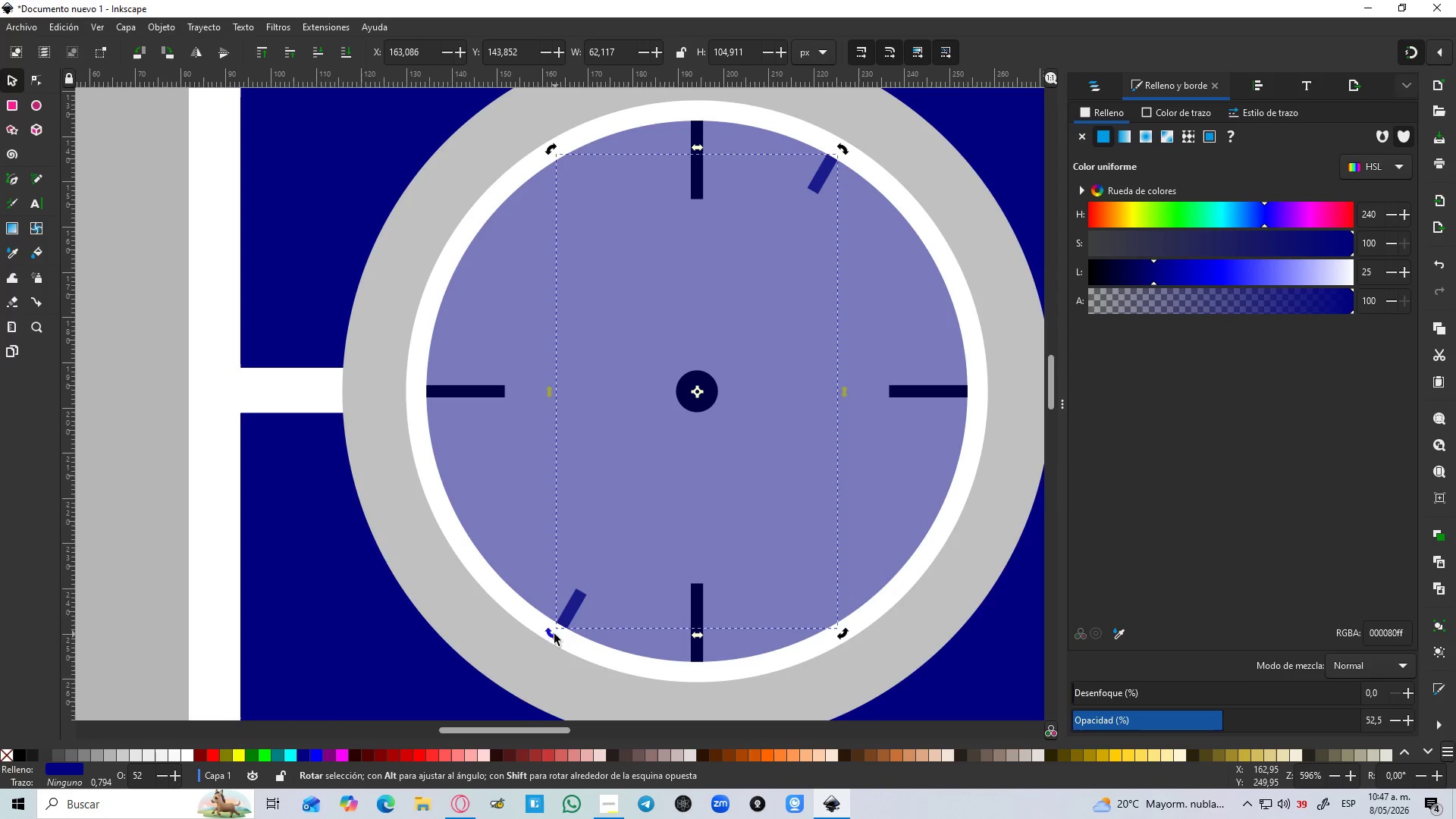 
left_click_drag(start_coordinate=[551, 634], to_coordinate=[467, 526])
 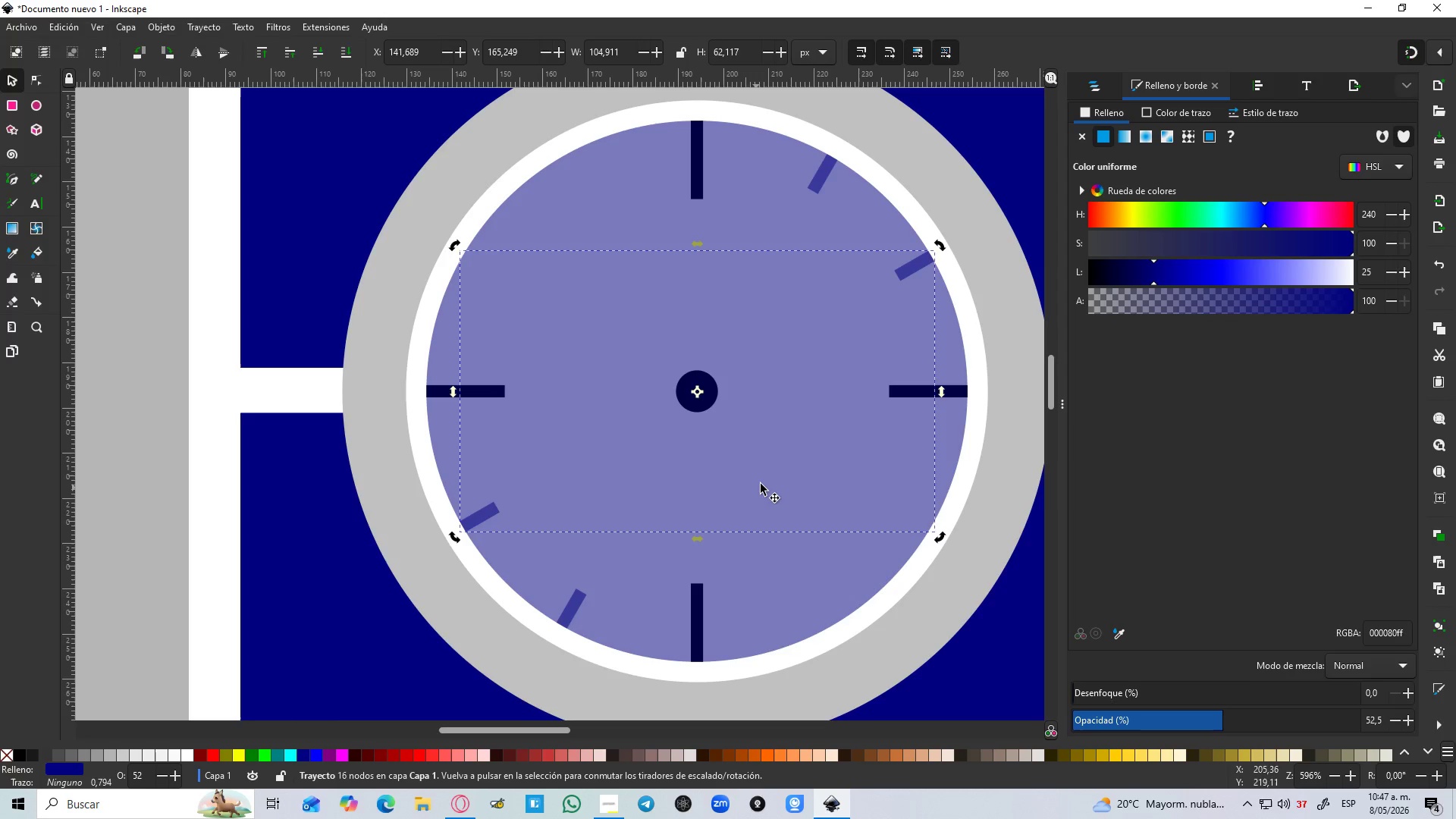 
hold_key(key=ControlLeft, duration=1.5)
 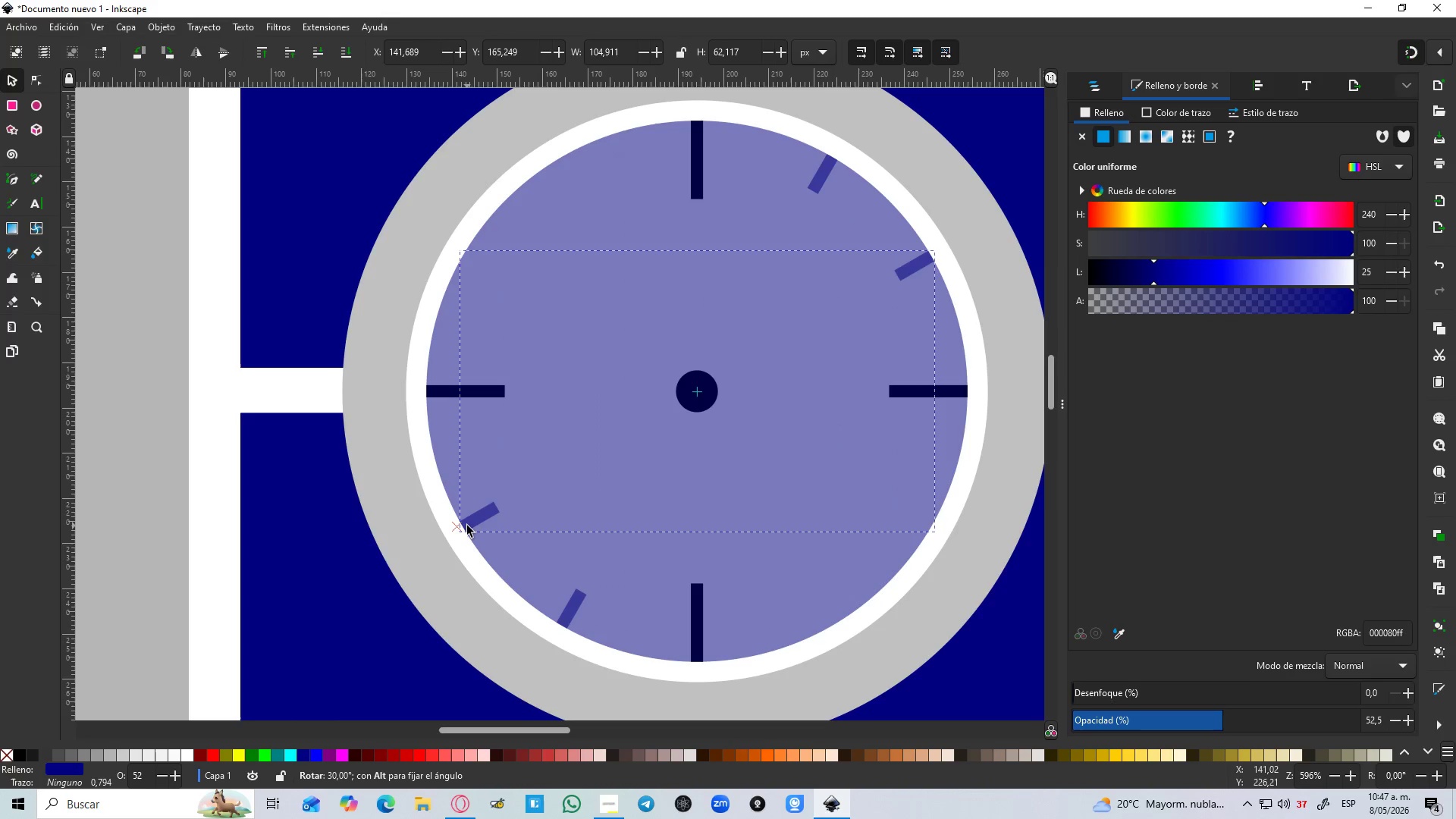 
hold_key(key=ControlLeft, duration=0.91)
 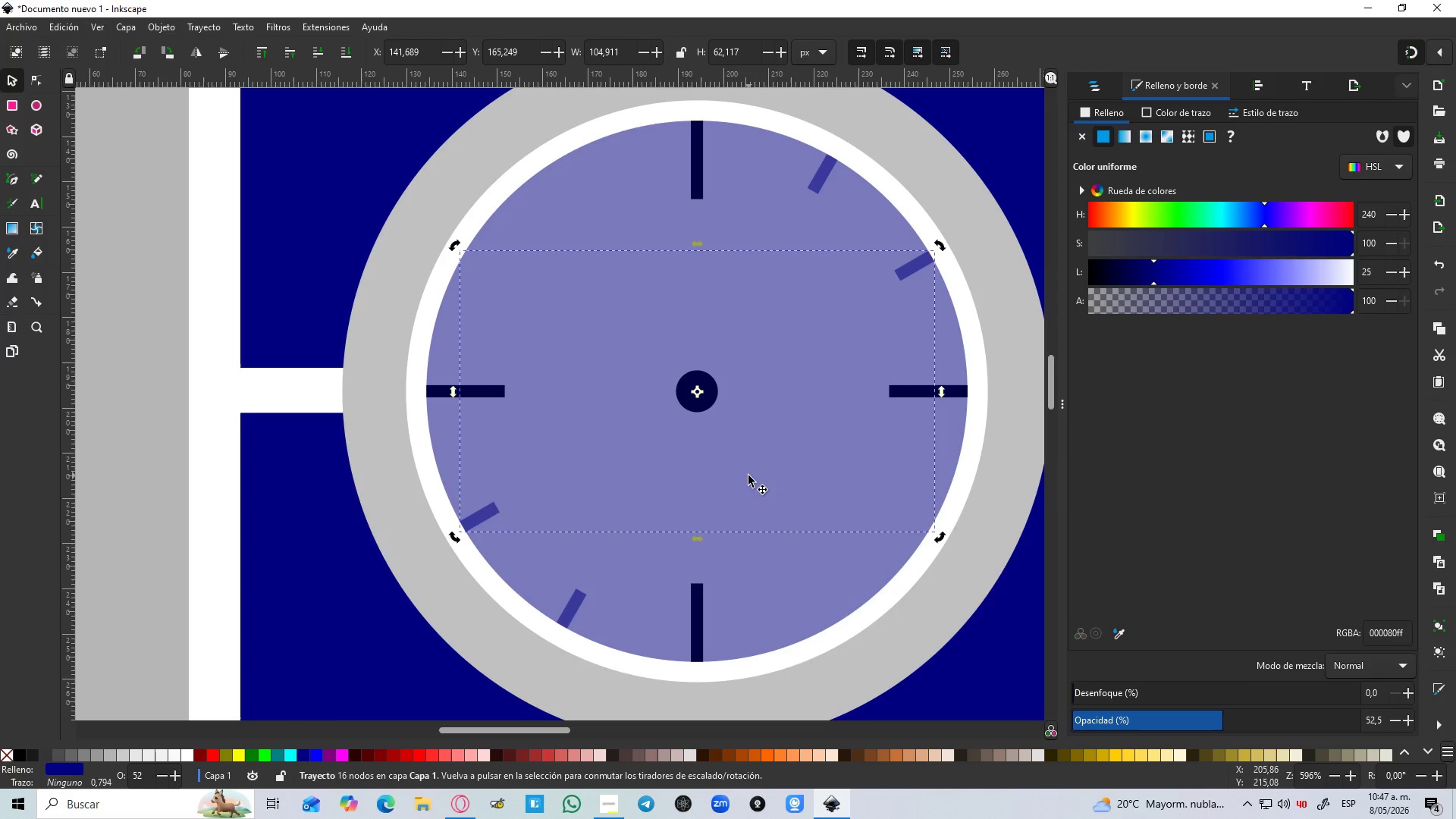 
hold_key(key=ShiftLeft, duration=1.31)
left_click([584, 603])
 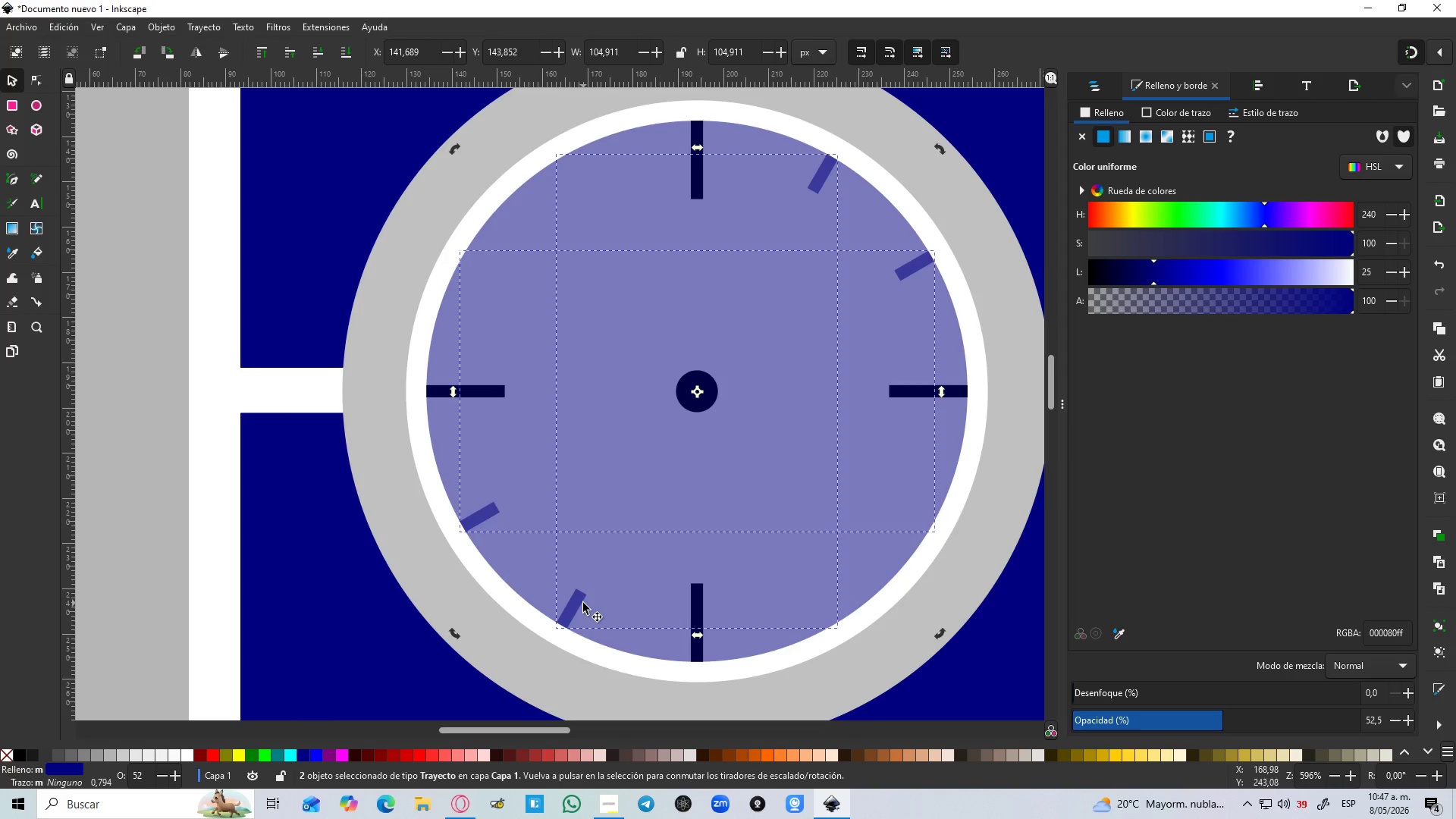 
hold_key(key=ShiftLeft, duration=6.61)
 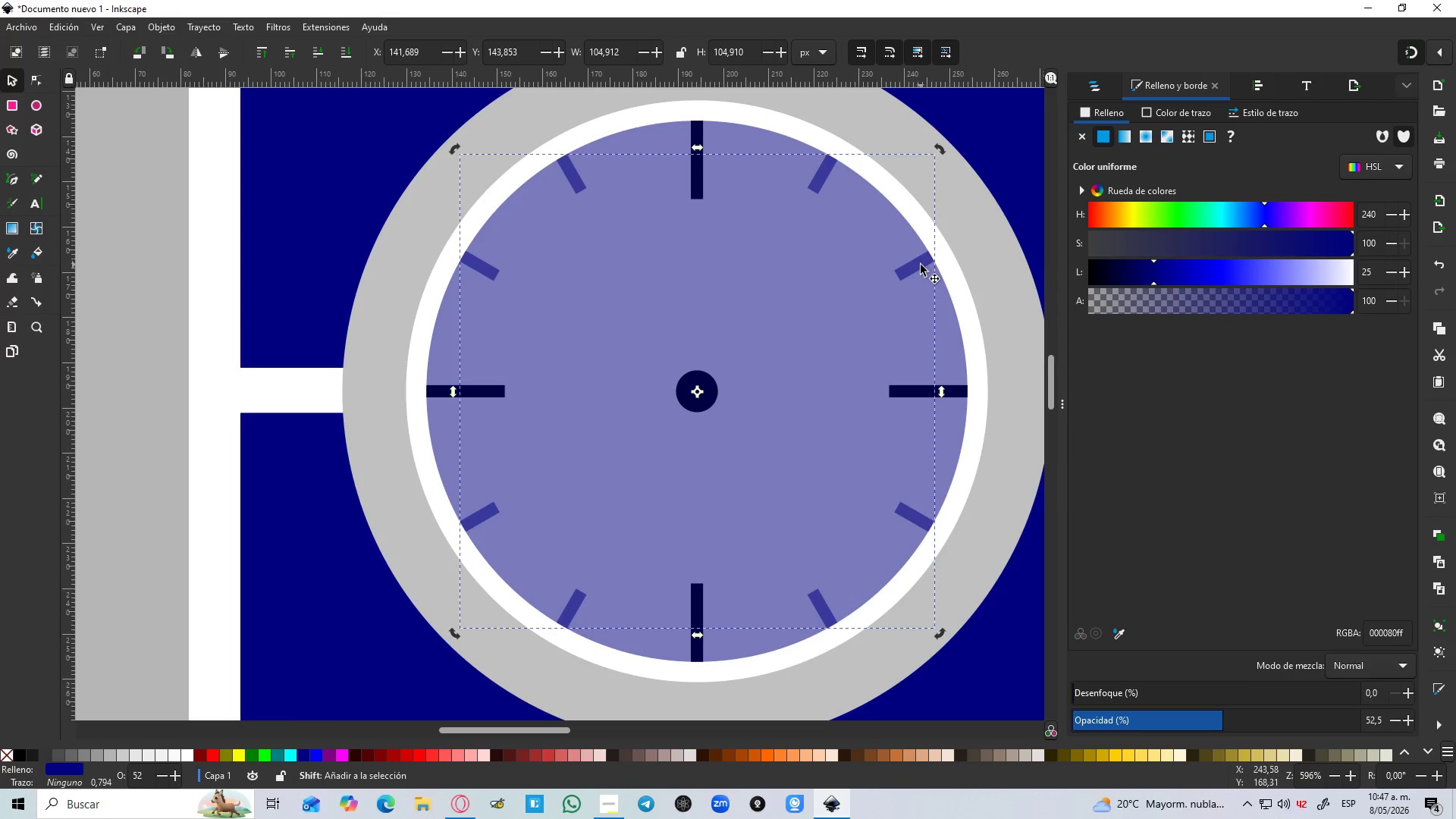 
key(Control+NumpadAdd)
 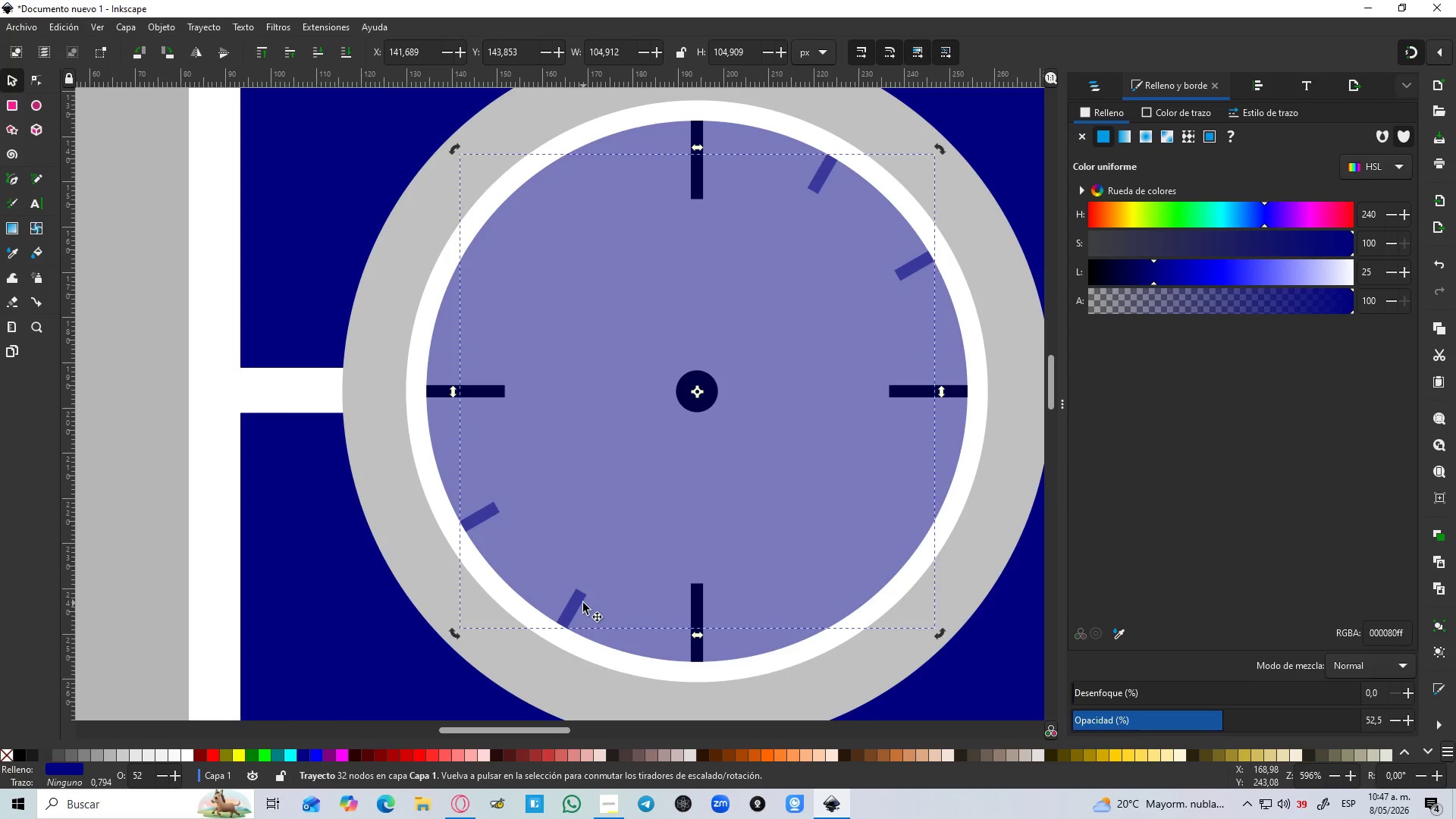 
key(Control+D)
 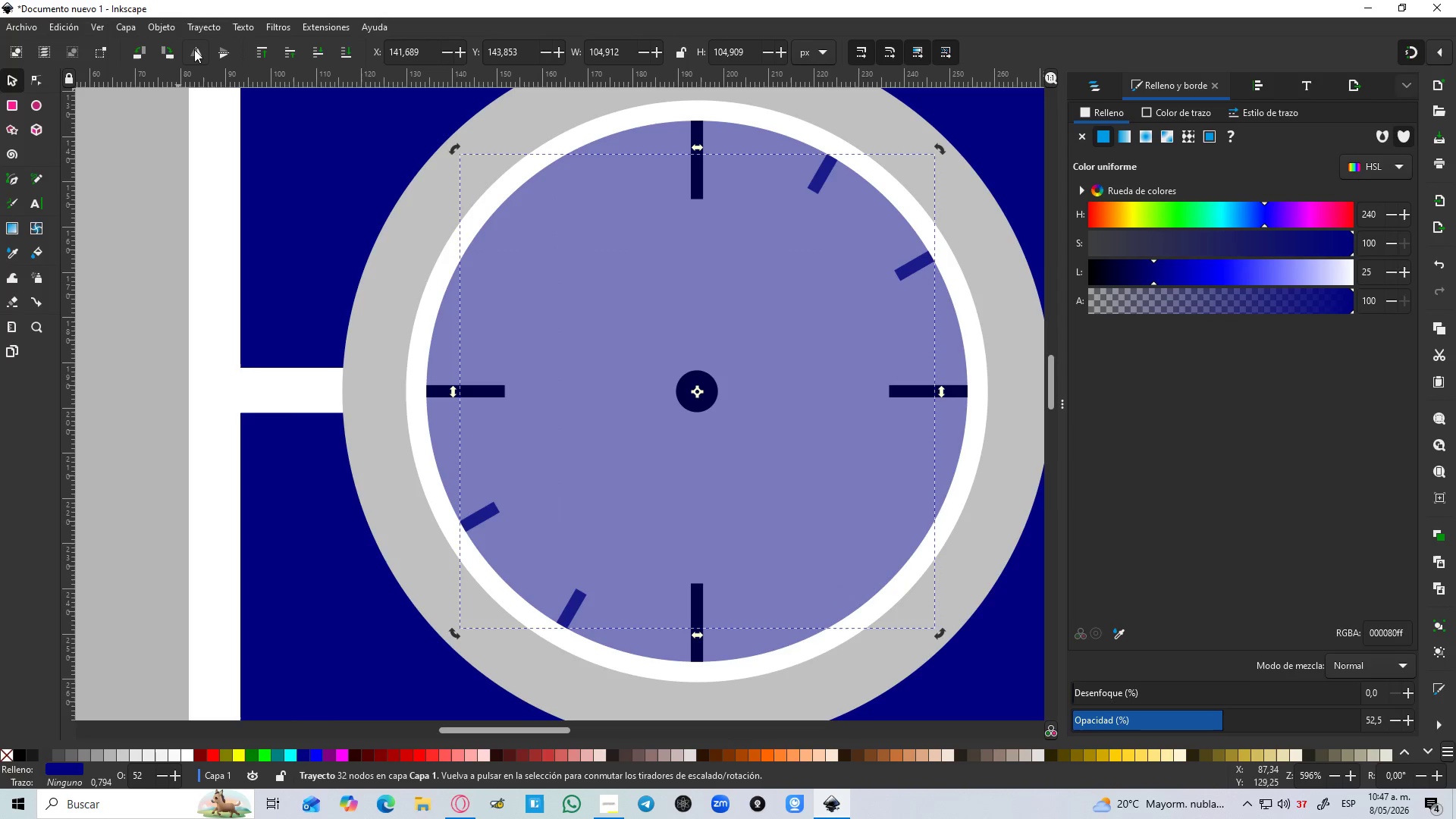 
left_click([194, 49])
 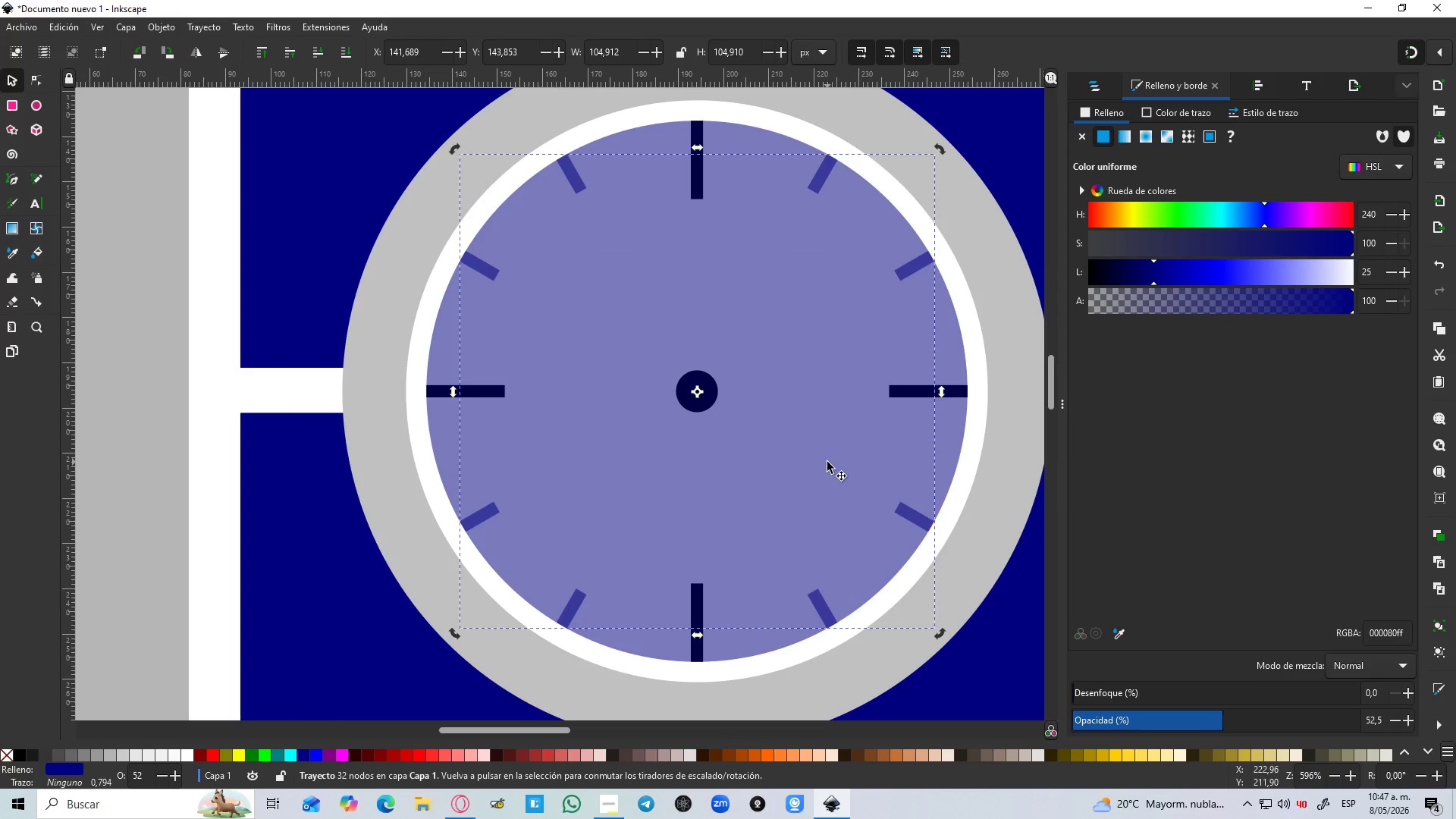 
hold_key(key=ShiftLeft, duration=0.95)
left_click([921, 265])
 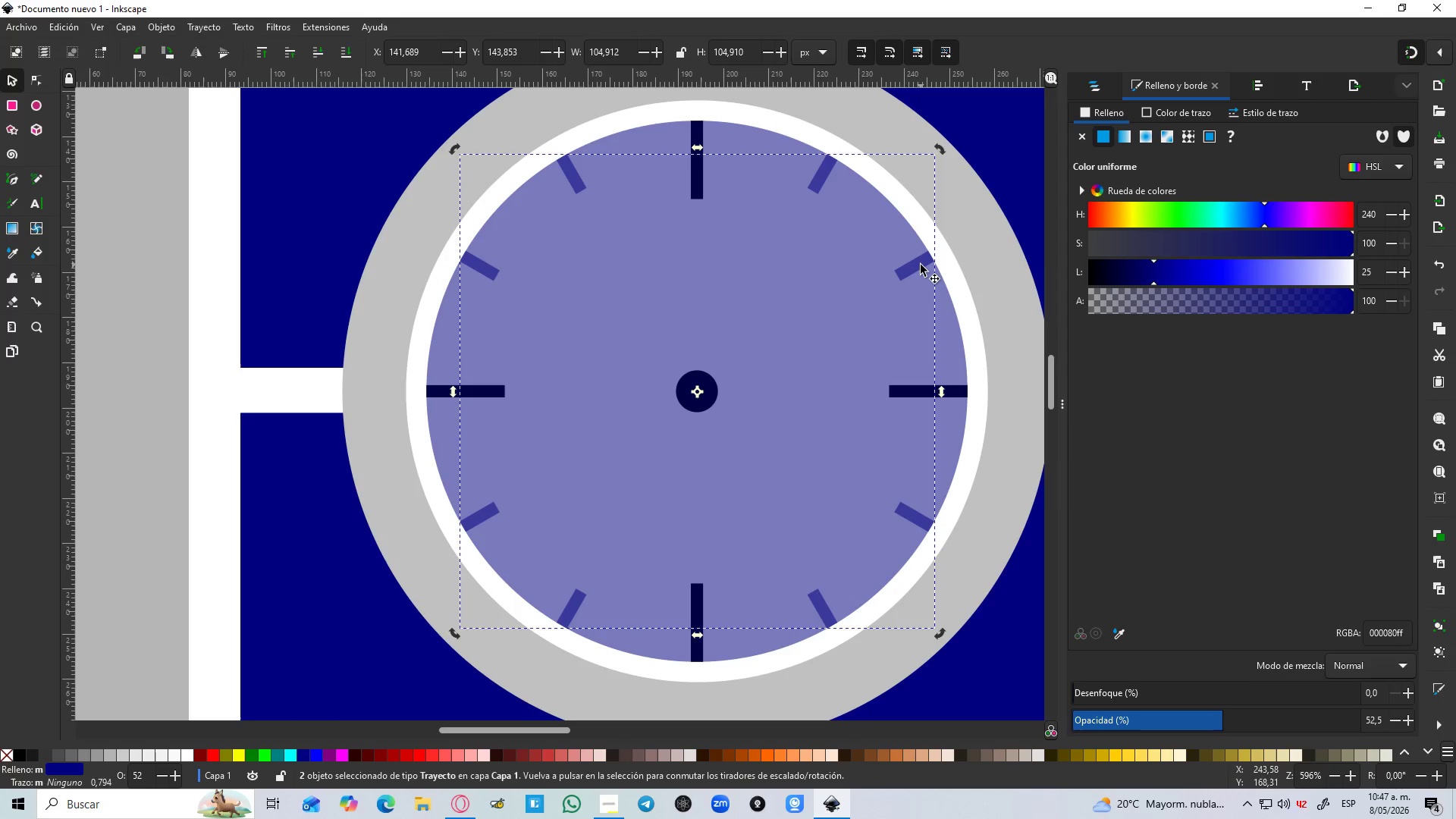 
key(Control+NumpadAdd)
 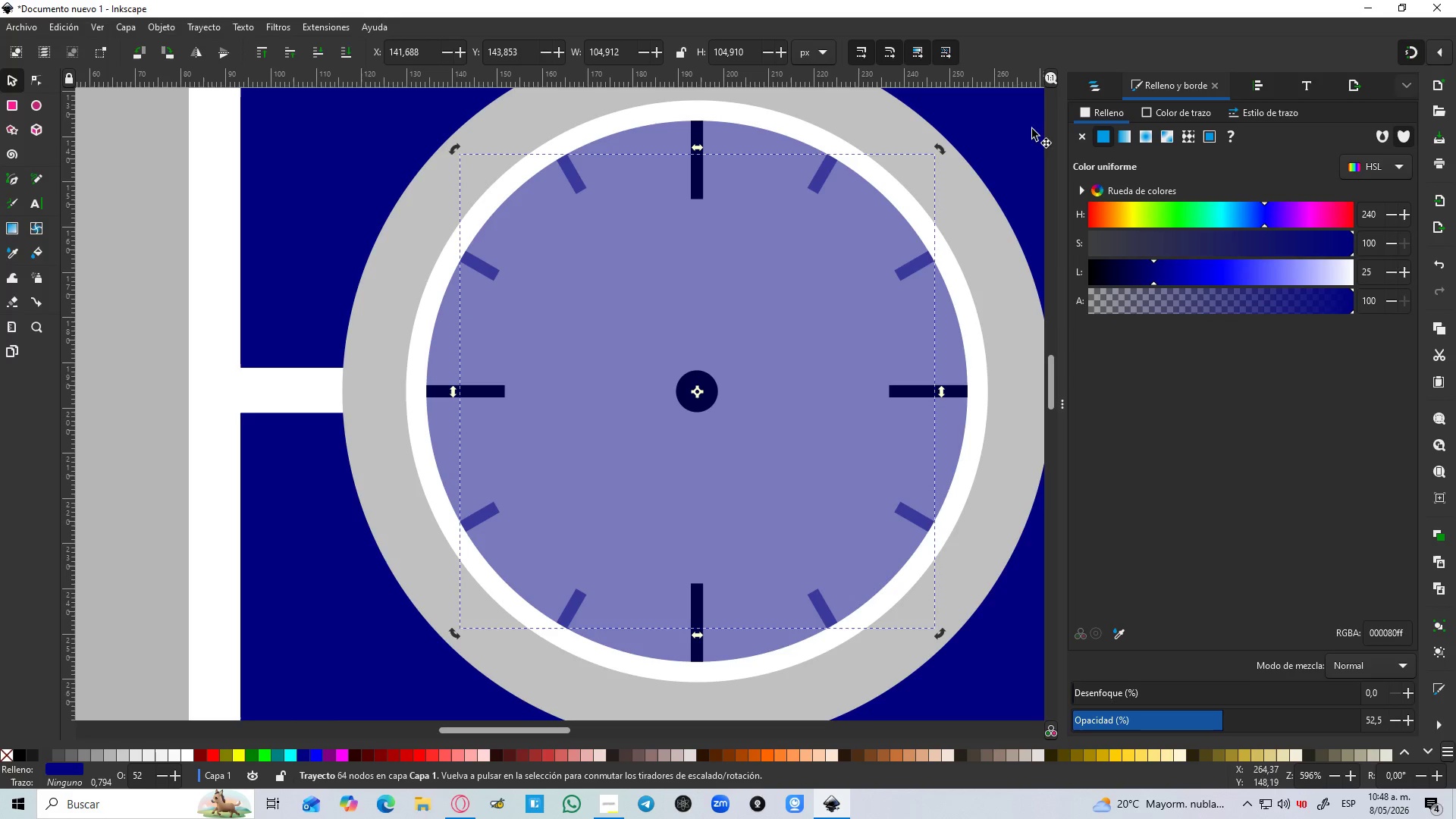 
left_click([1094, 80])
 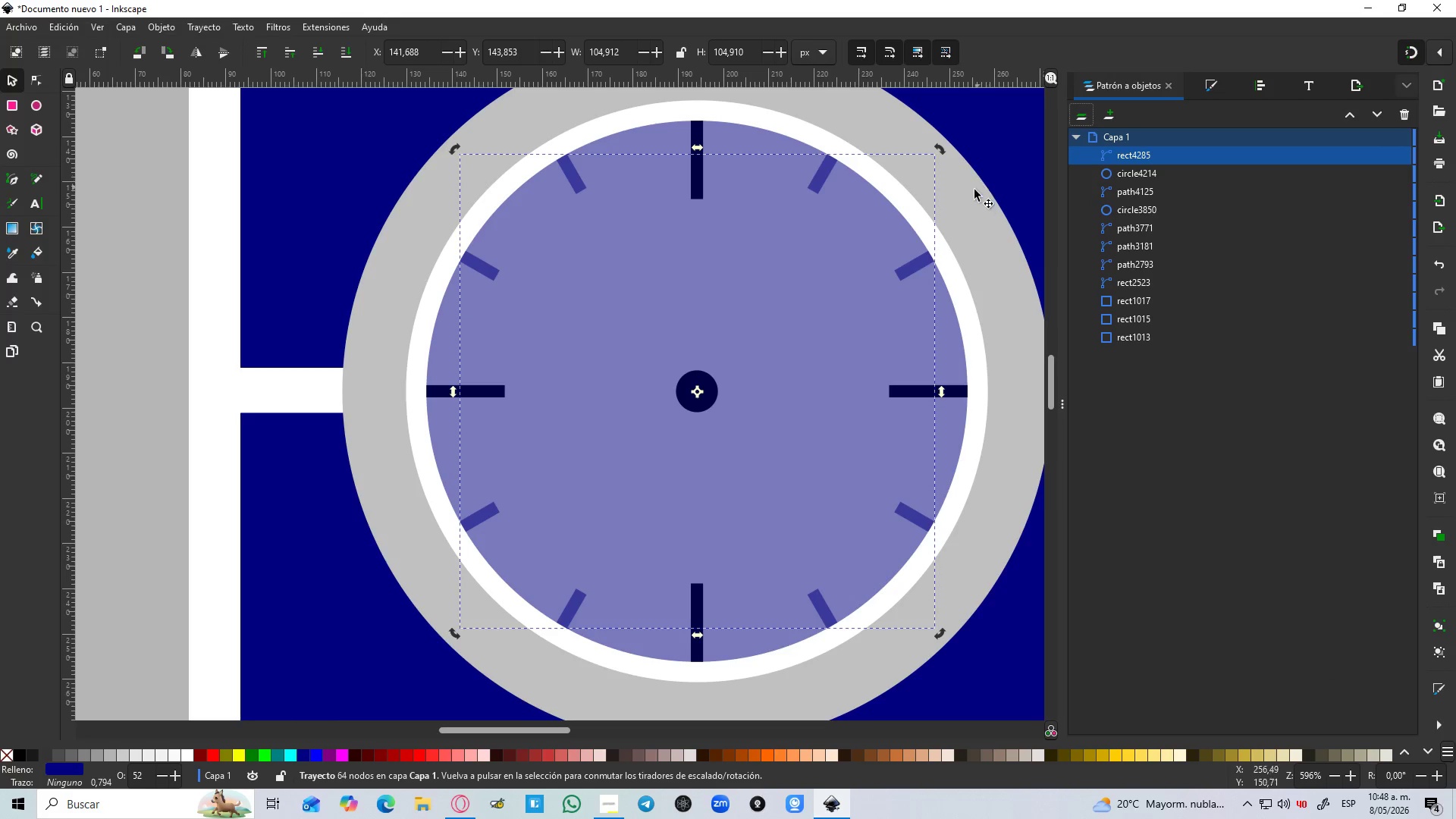 
hold_key(key=ShiftLeft, duration=1.09)
left_click([967, 392])
 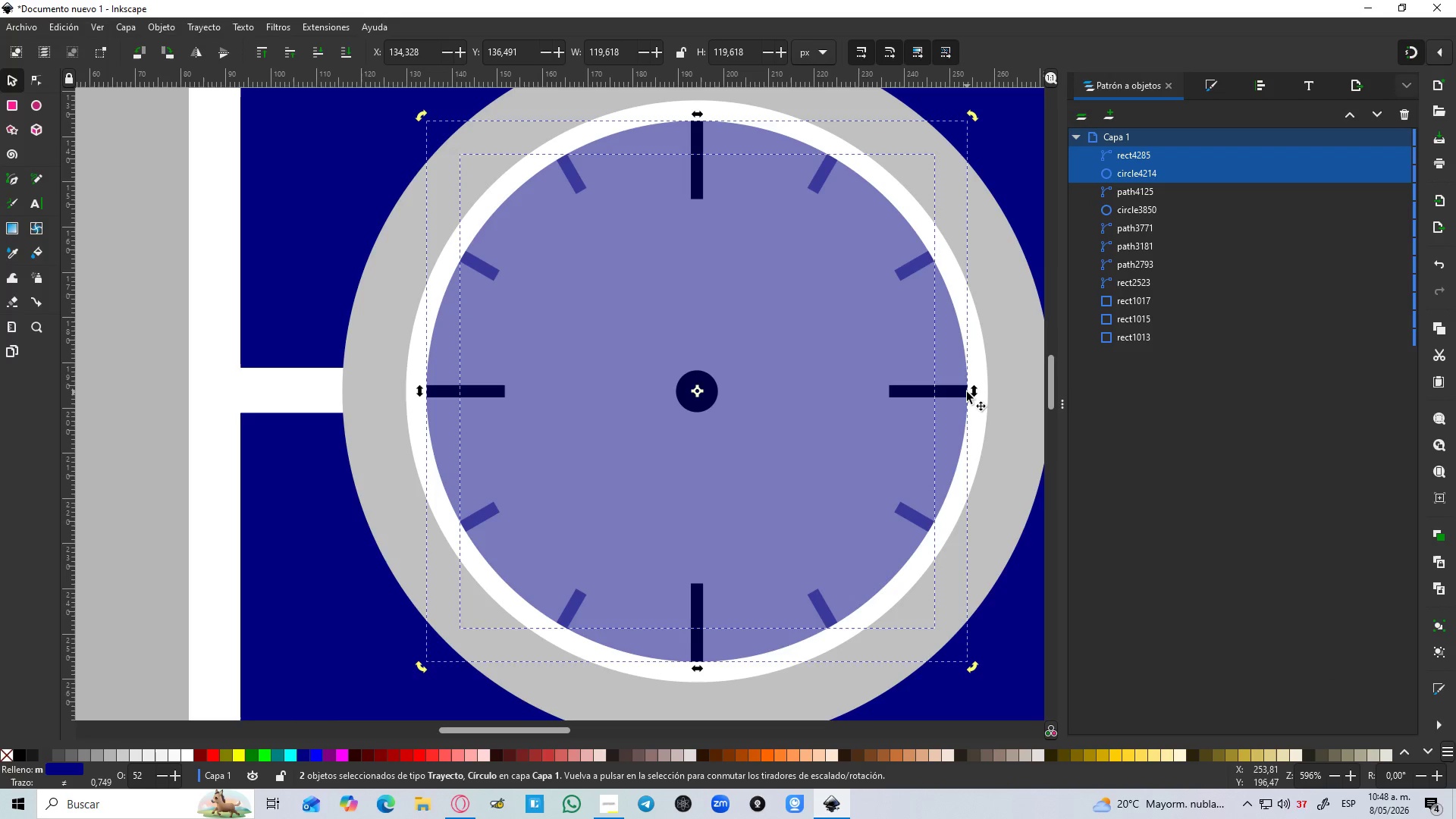 
key(Control+NumpadAdd)
 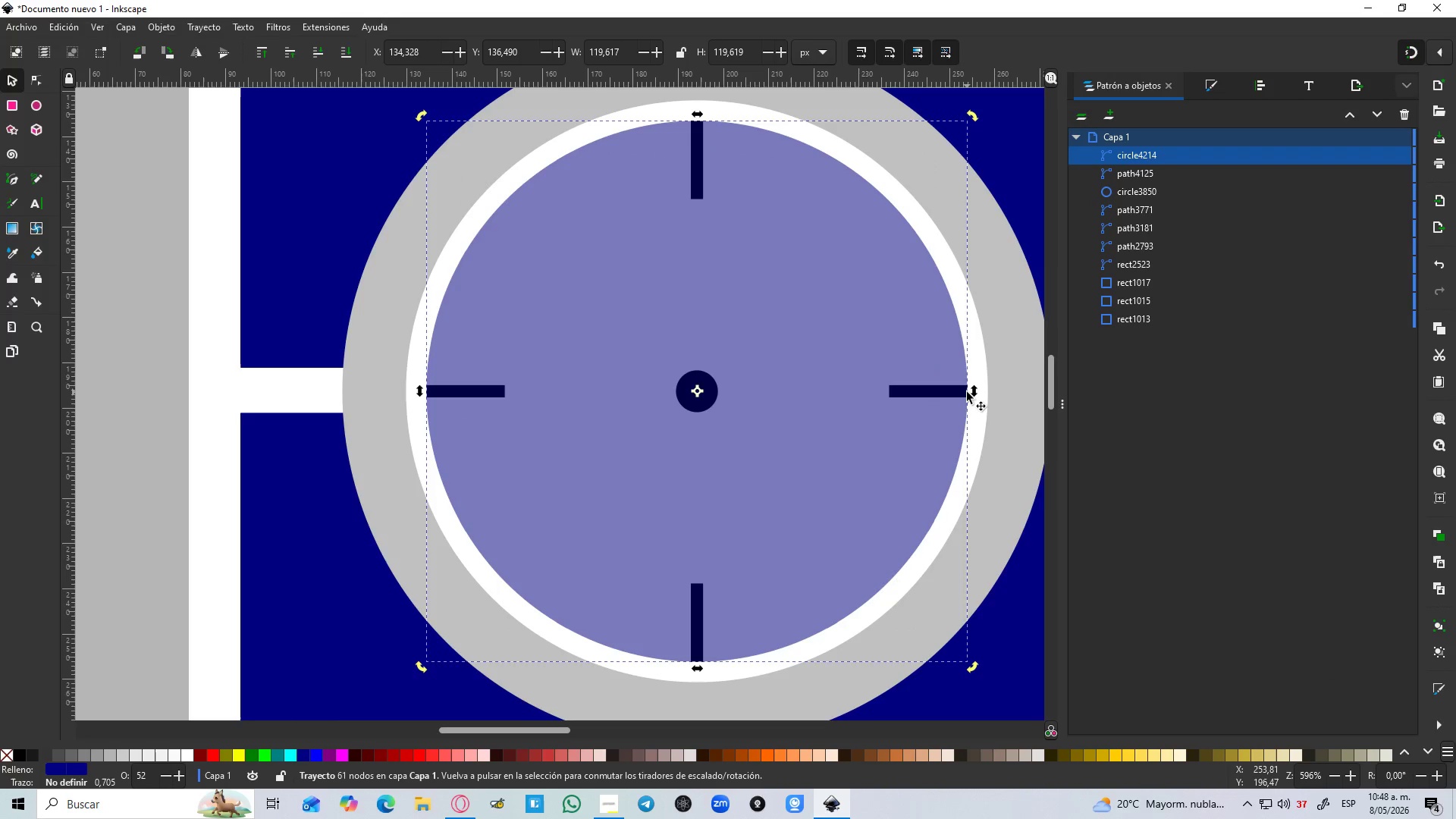 
key(Control+Z)
 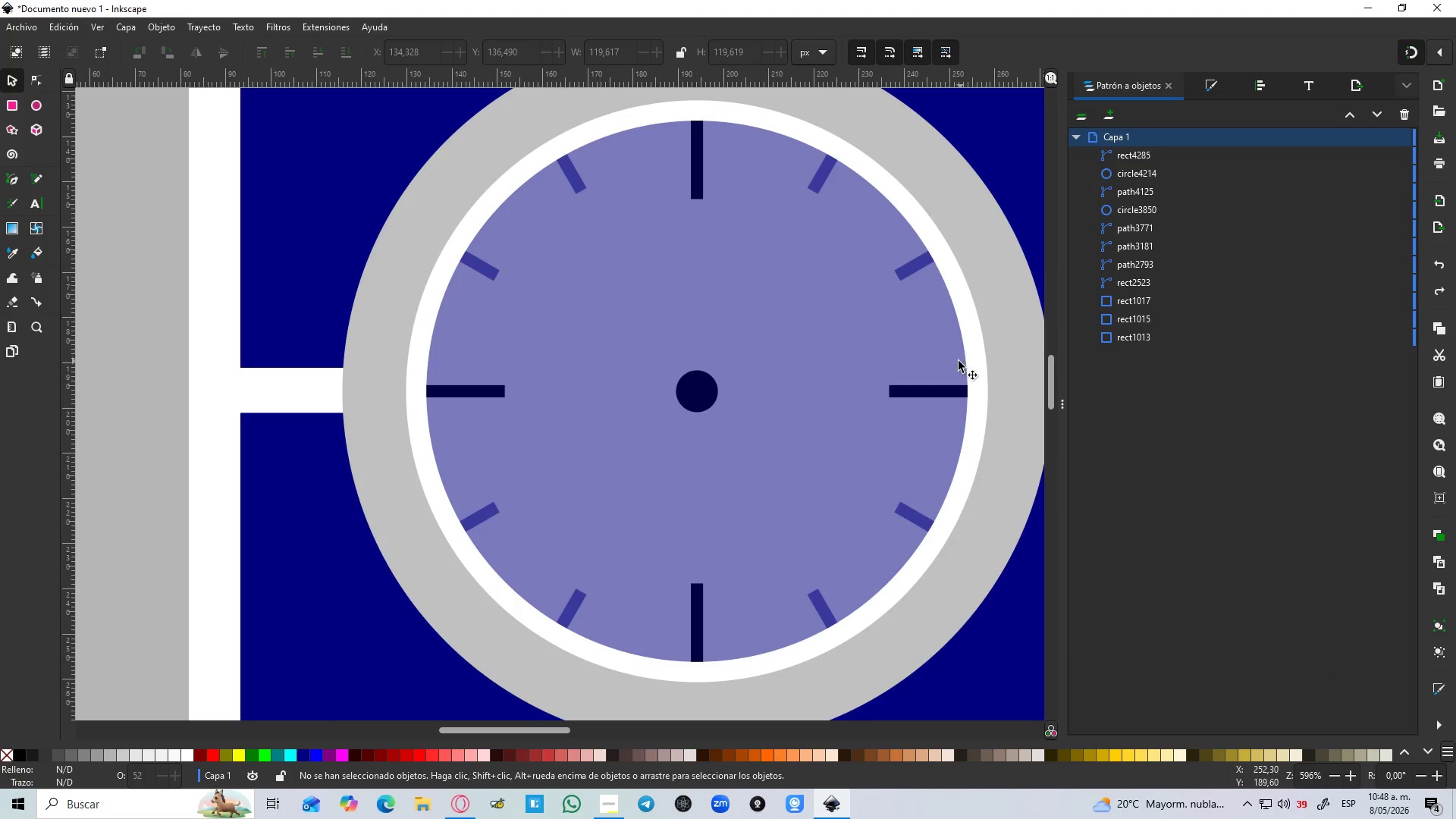 
left_click([955, 361])
 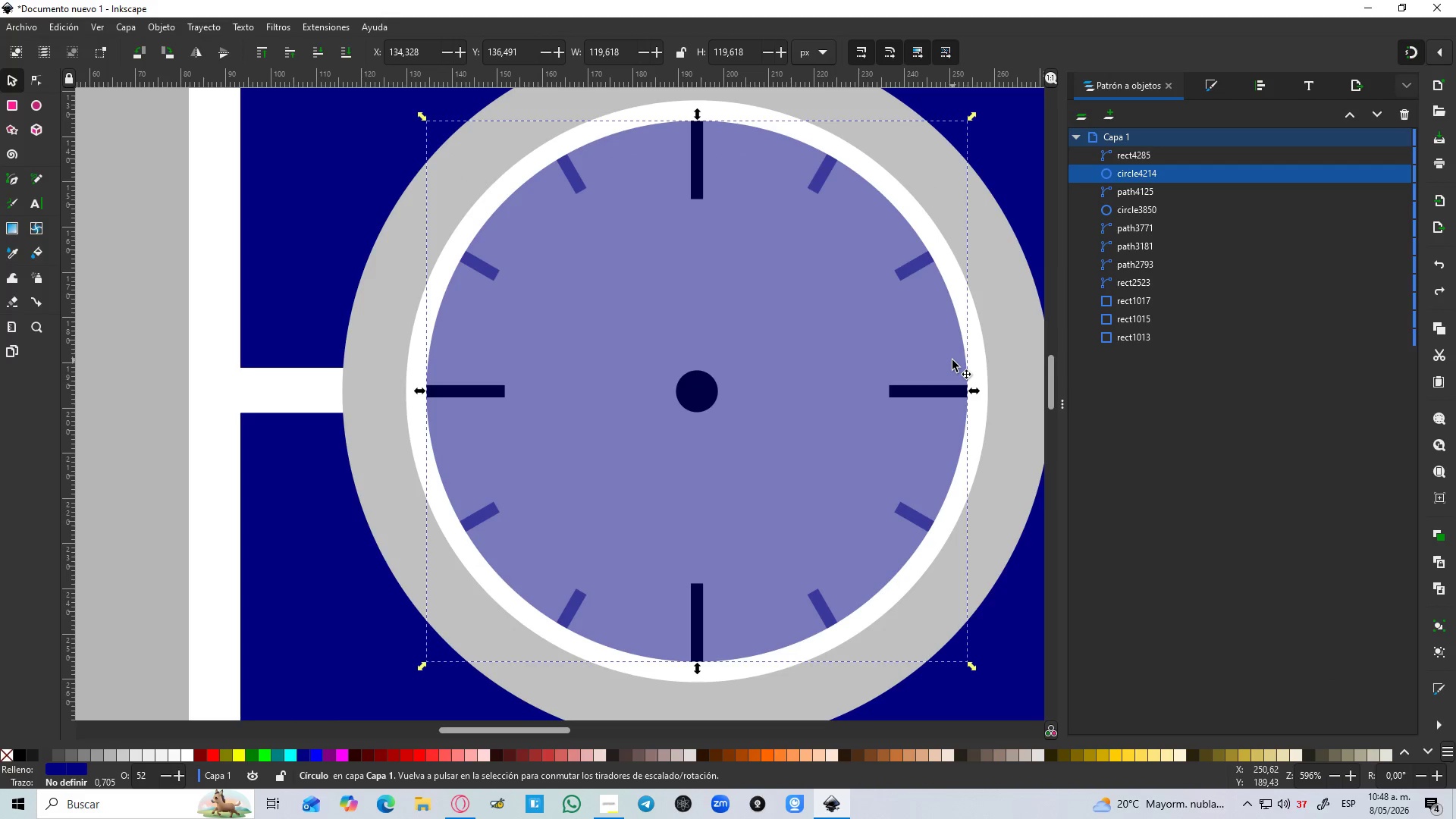 
key(Delete)
 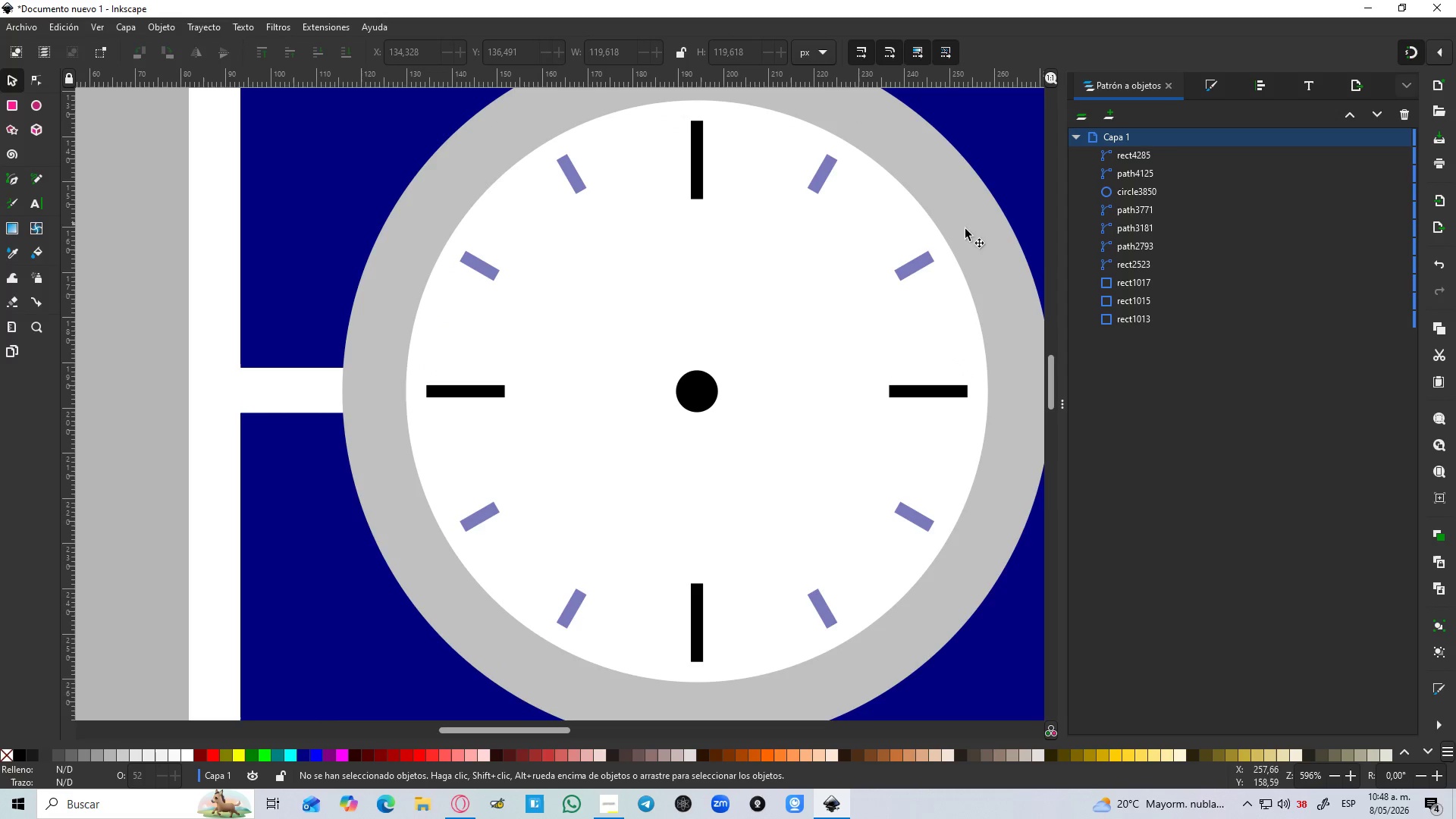 
left_click([904, 270])
 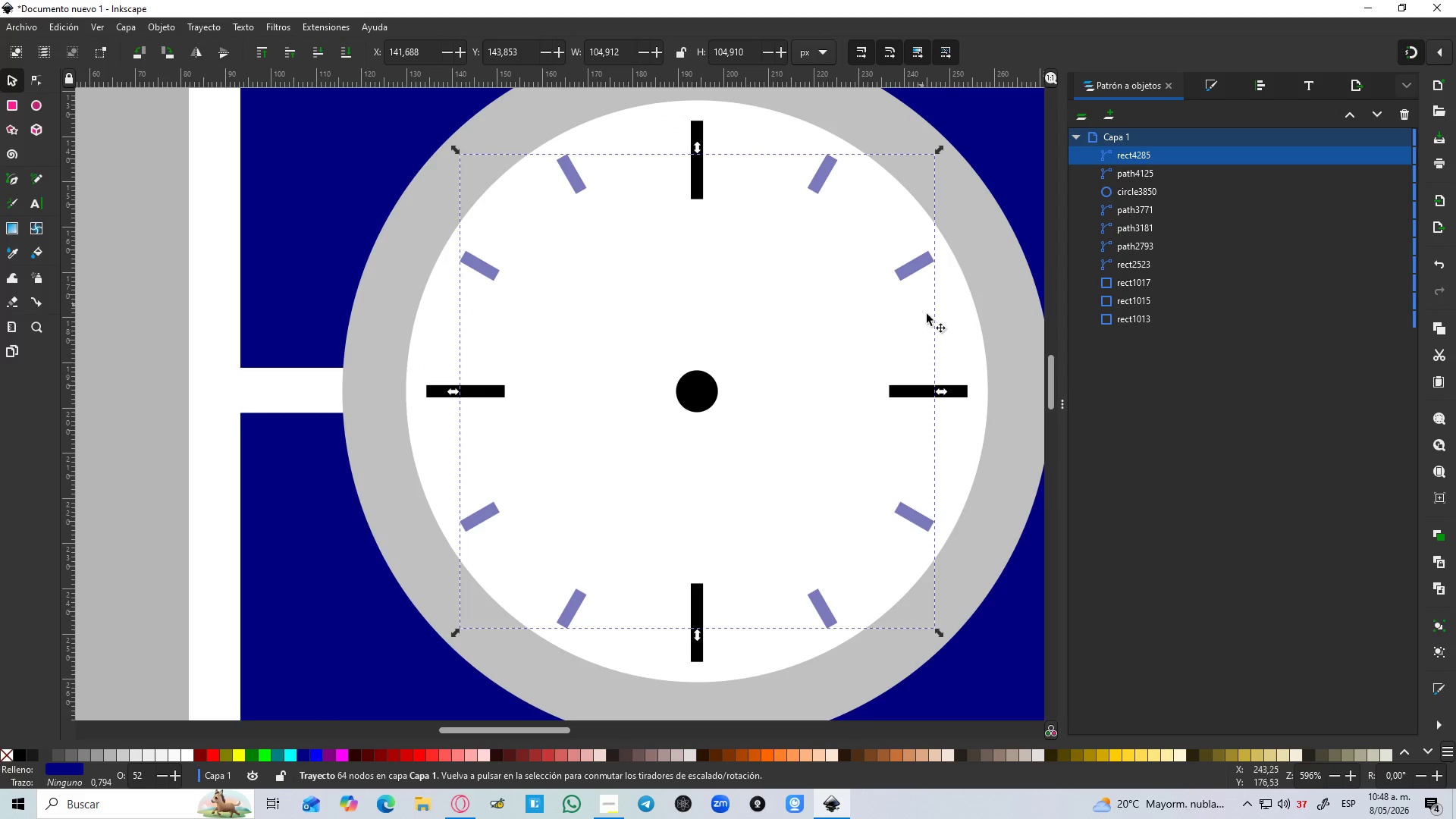 
hold_key(key=ShiftLeft, duration=1.51)
left_click([959, 391])
 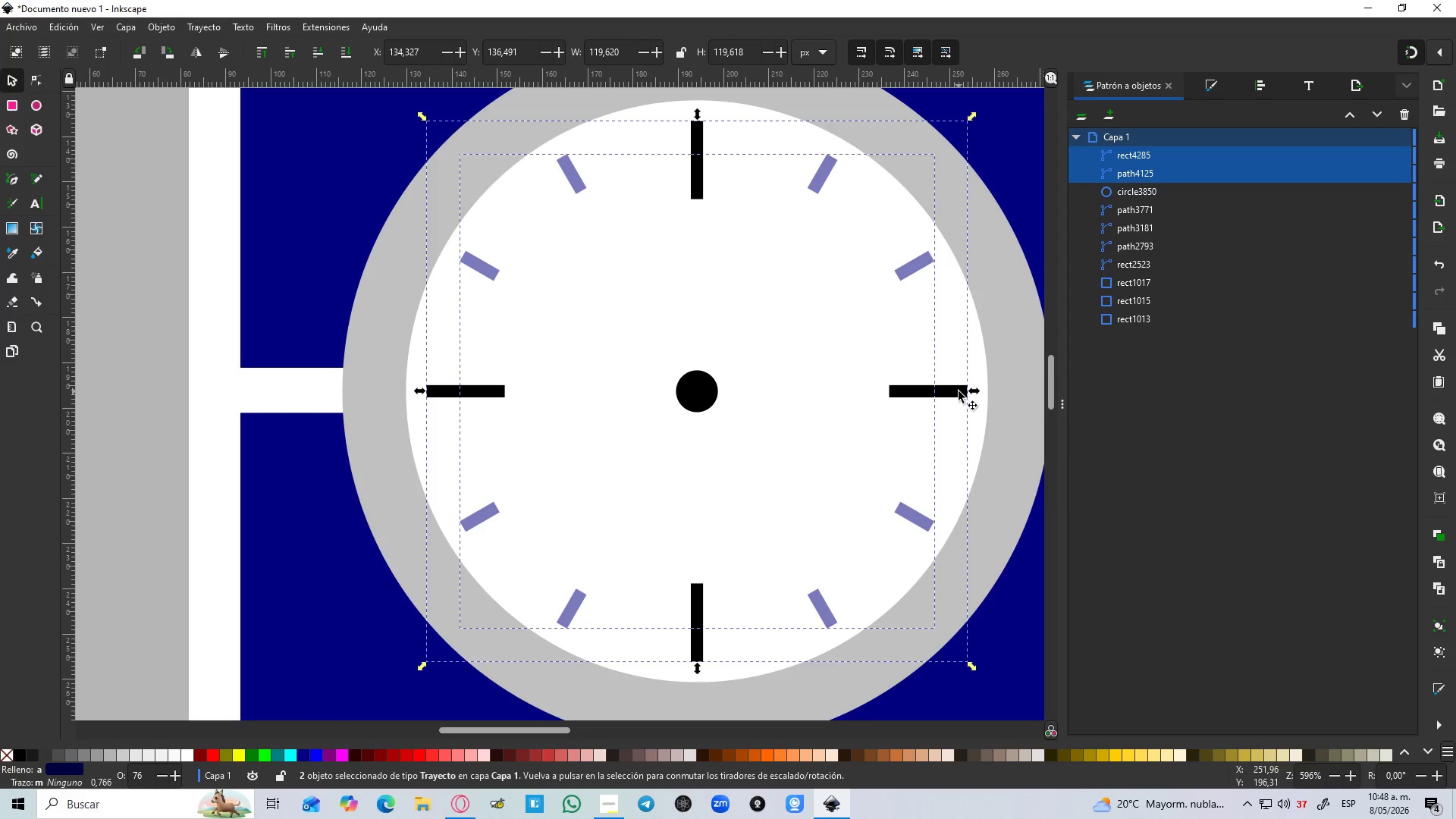 
key(Shift+ShiftLeft)
 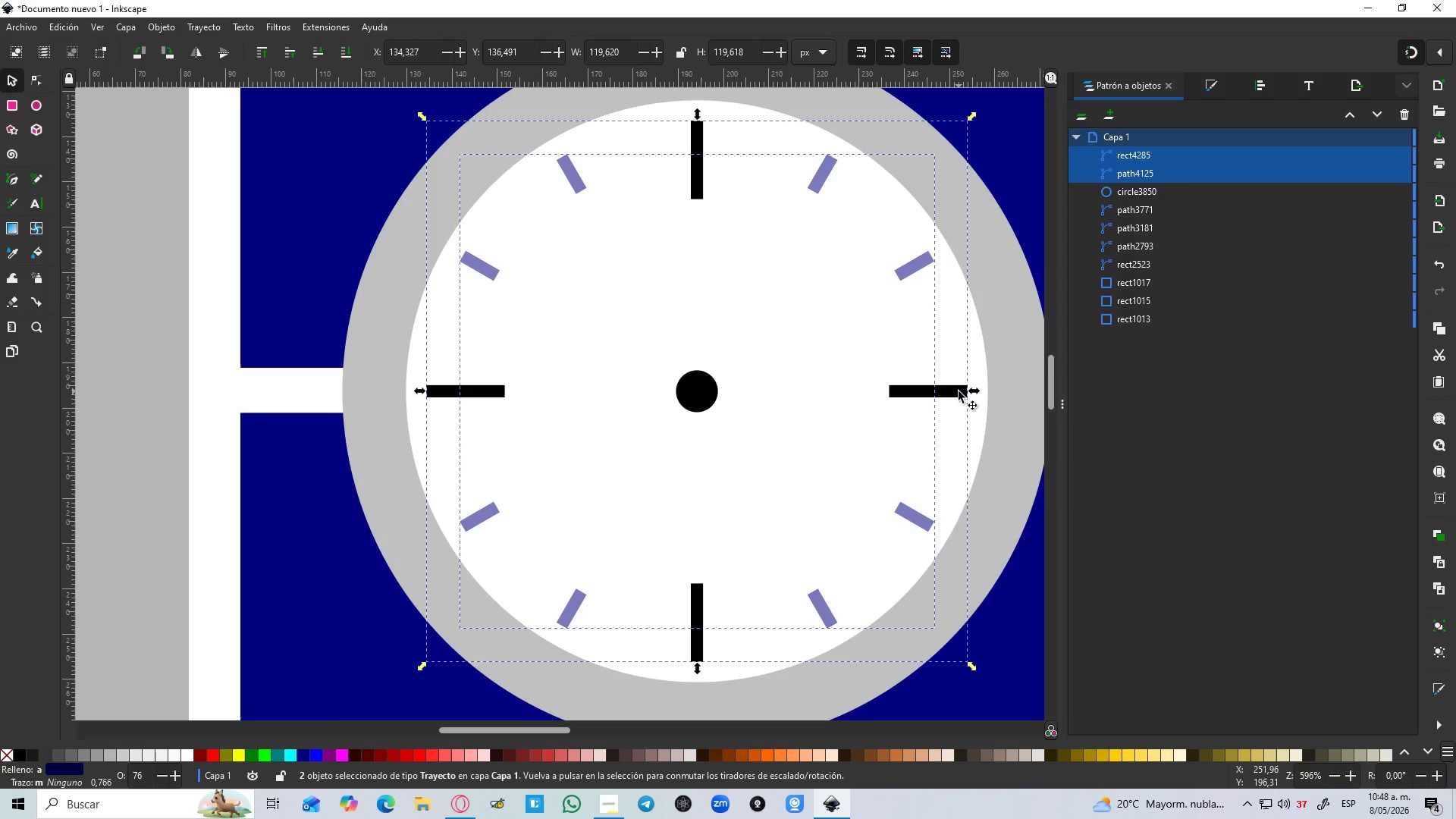 
key(Shift+ShiftLeft)
 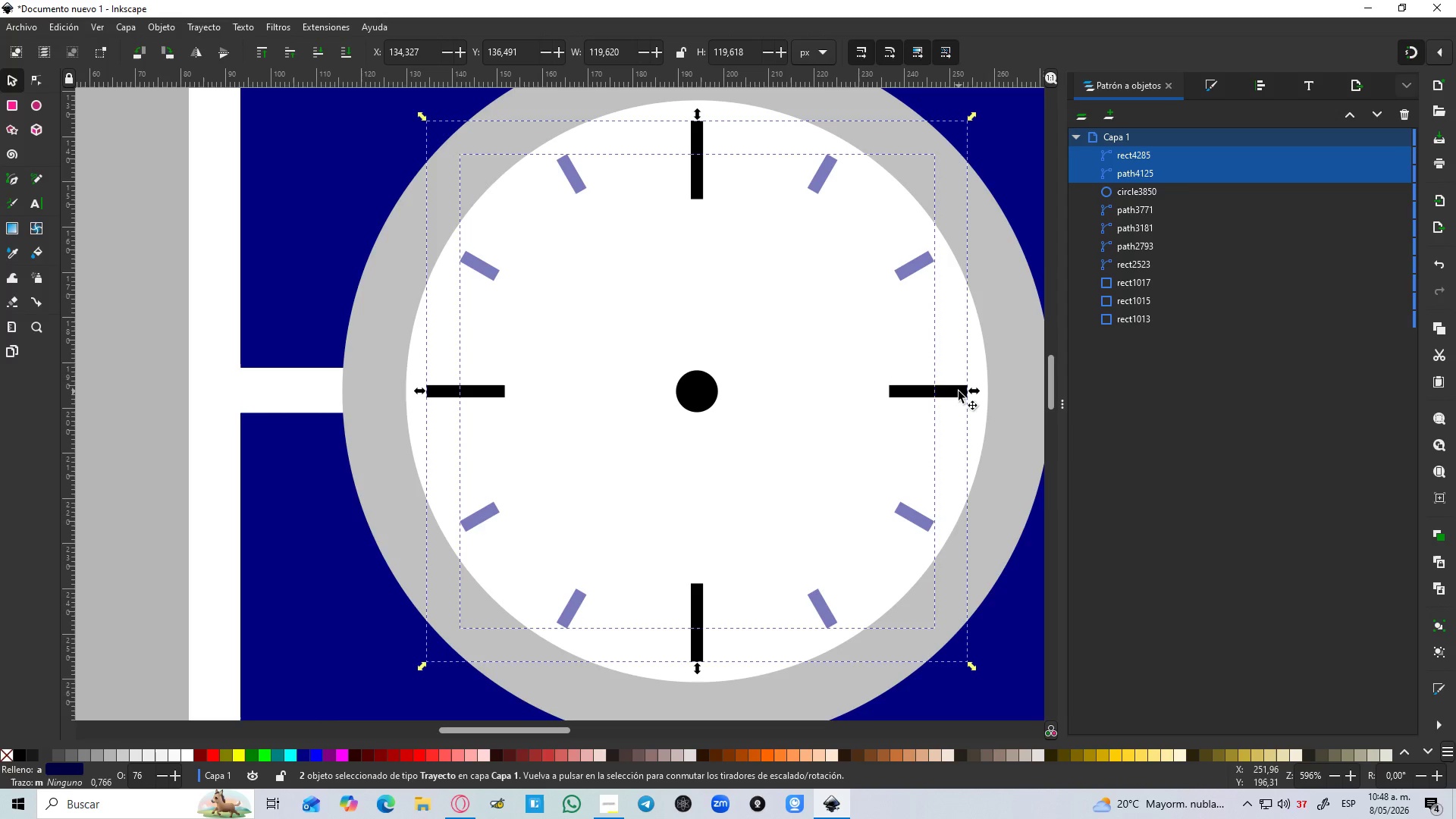 
key(Shift+ShiftLeft)
 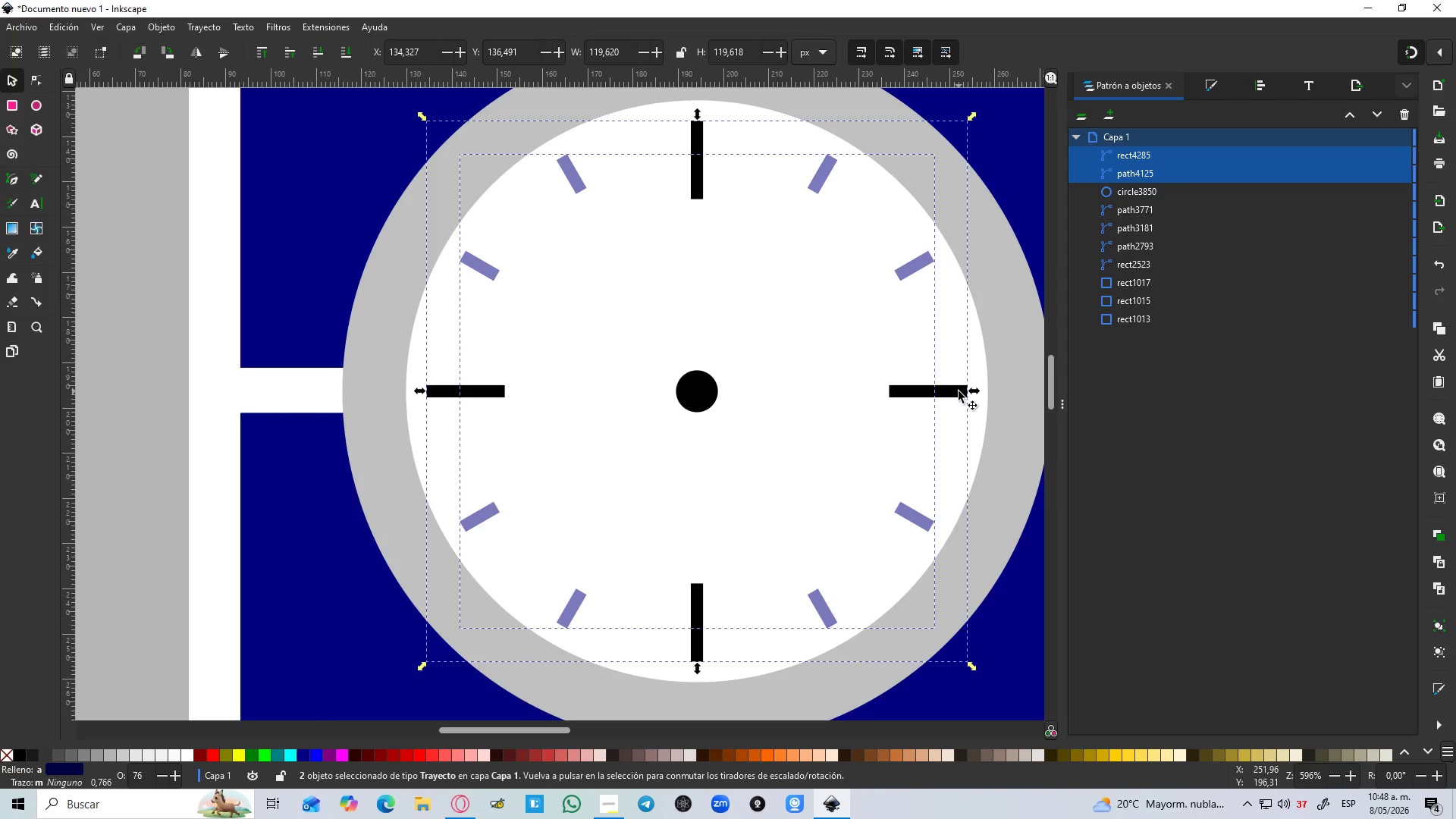 
key(Shift+ShiftLeft)
 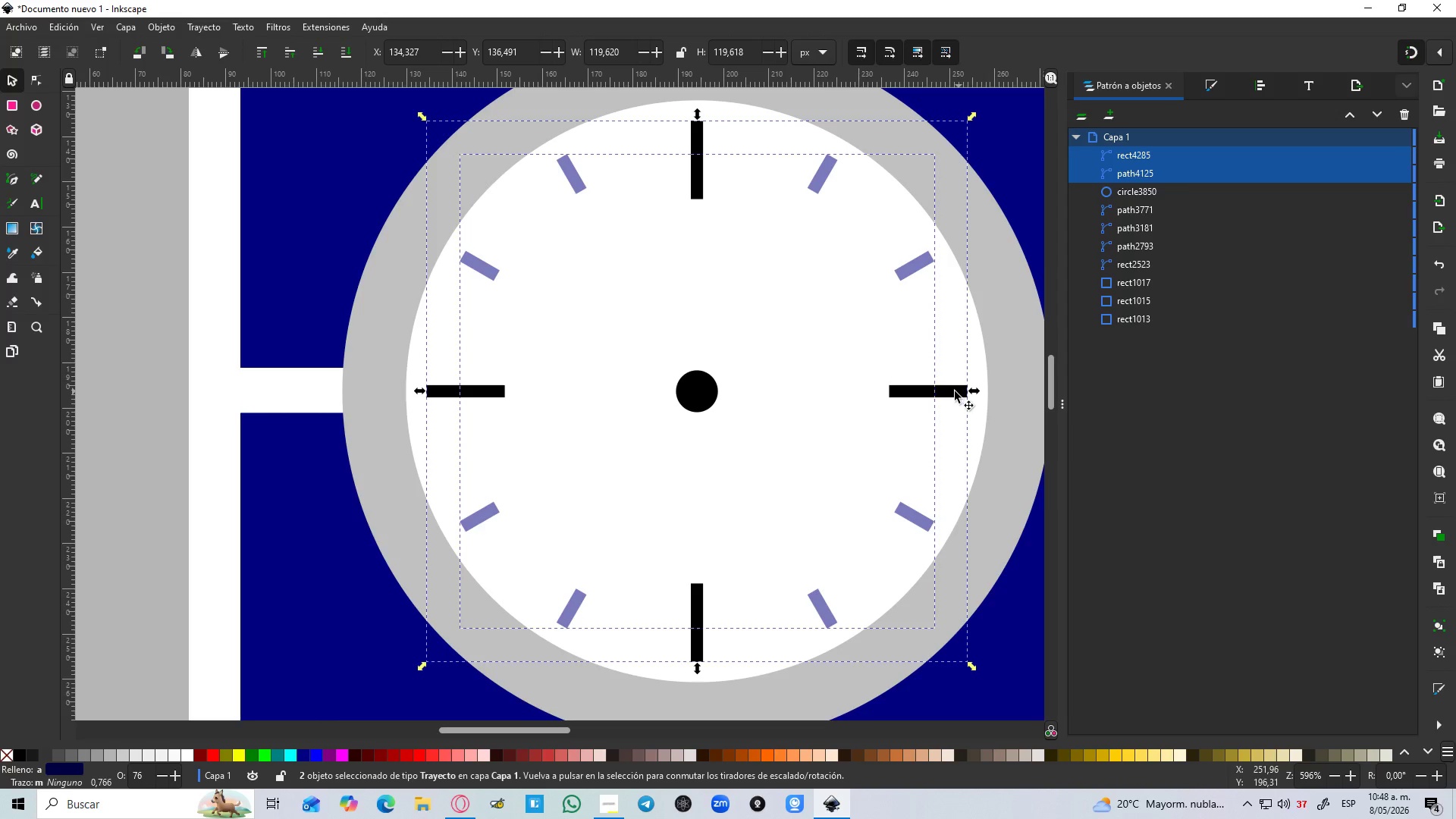 
key(Control+NumpadAdd)
 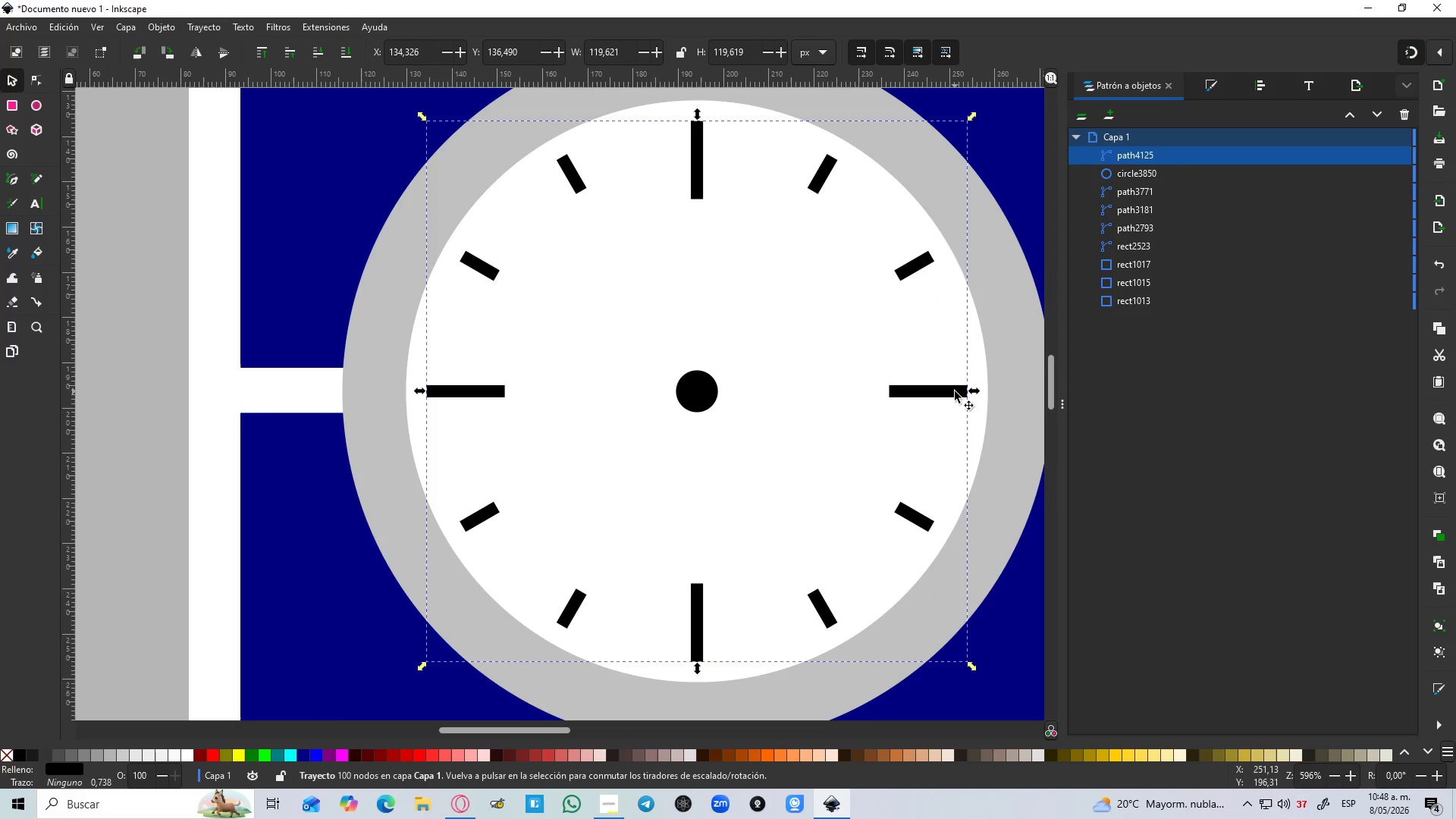 
hold_key(key=ControlLeft, duration=0.59)
scroll: coordinate [986, 391], scroll_direction: down, amount: 3.0
 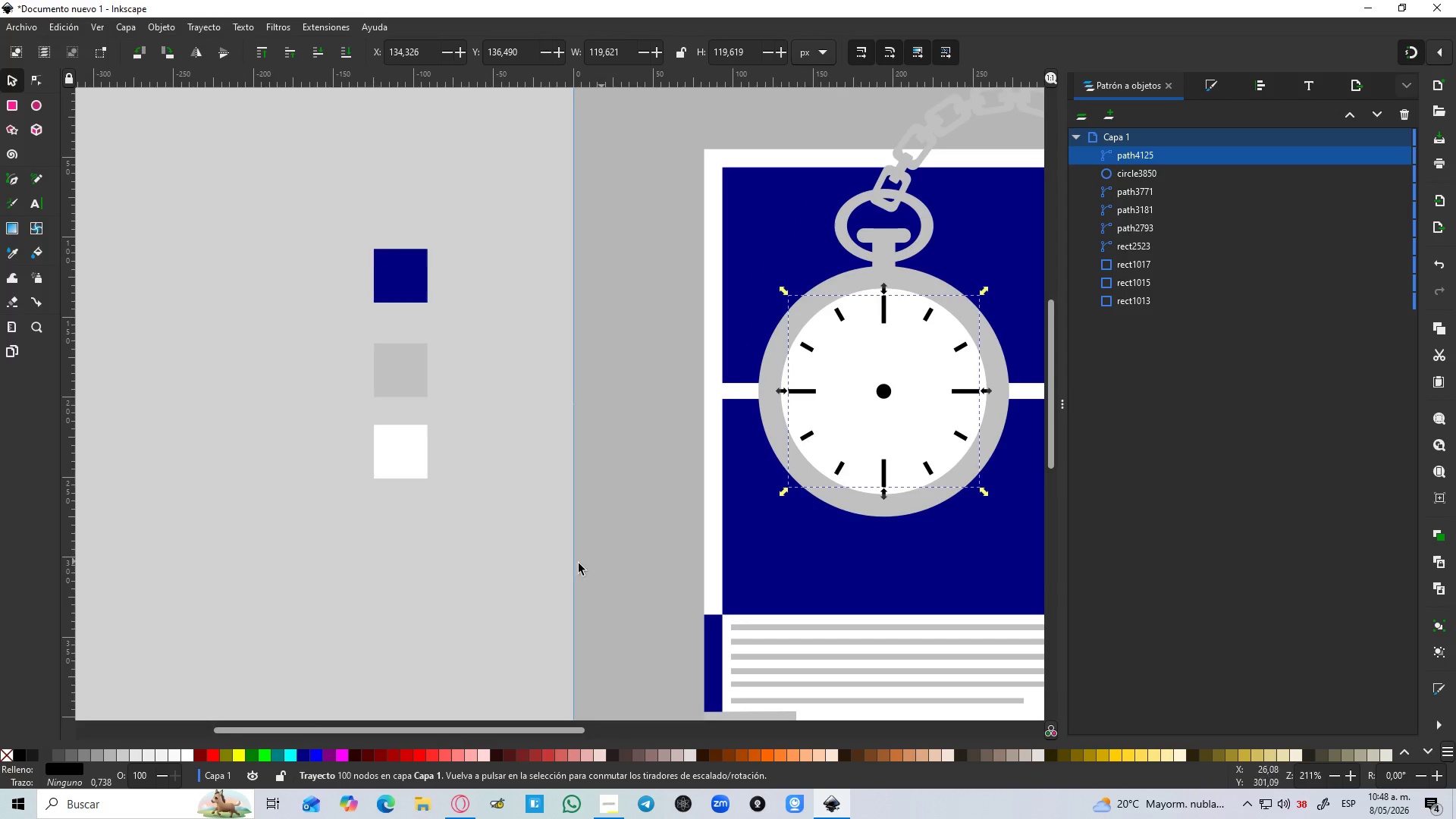 
left_click([522, 584])
 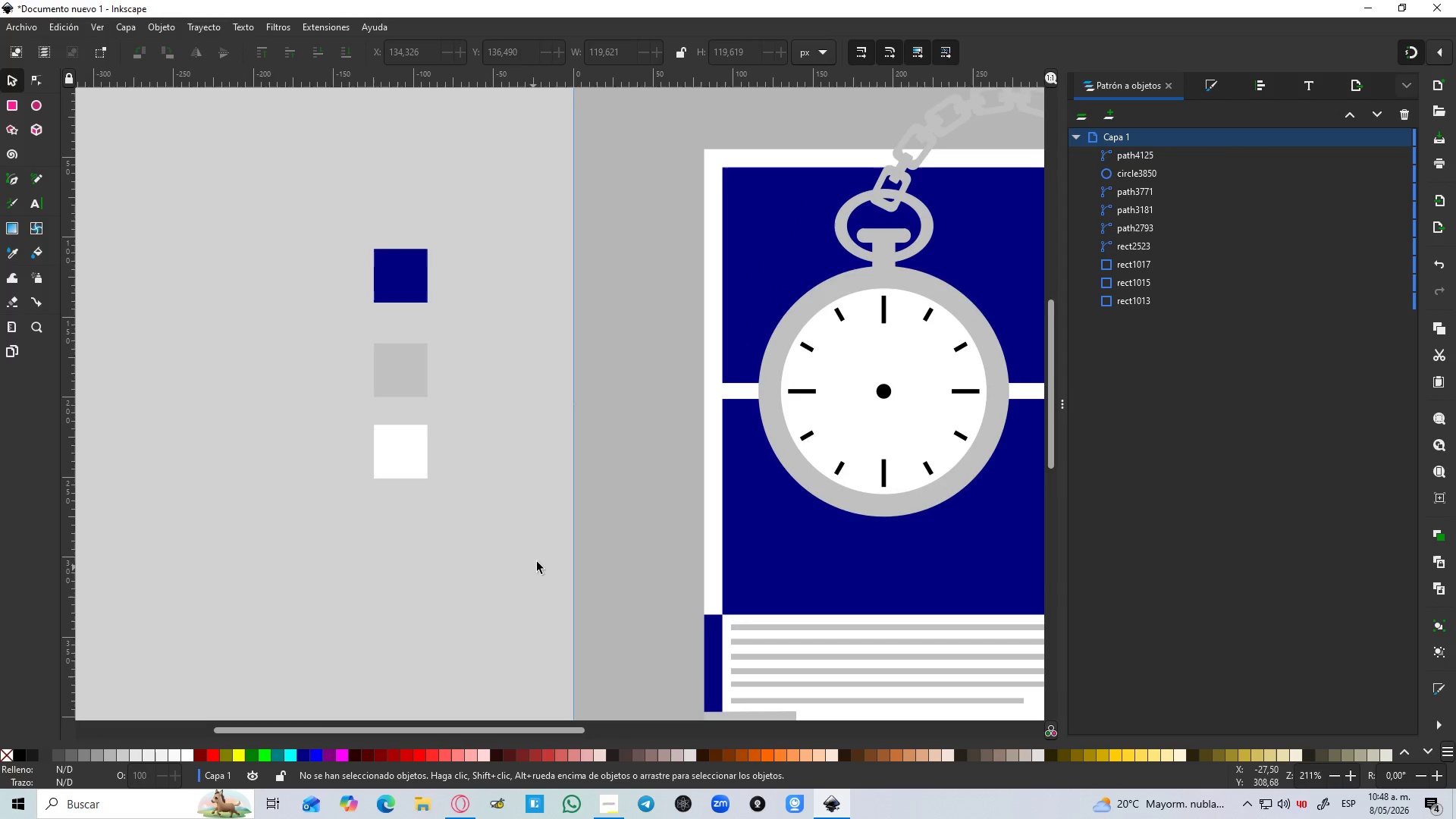 
hold_key(key=ControlLeft, duration=1.5)
scroll: coordinate [540, 546], scroll_direction: down, amount: 1.0
 